 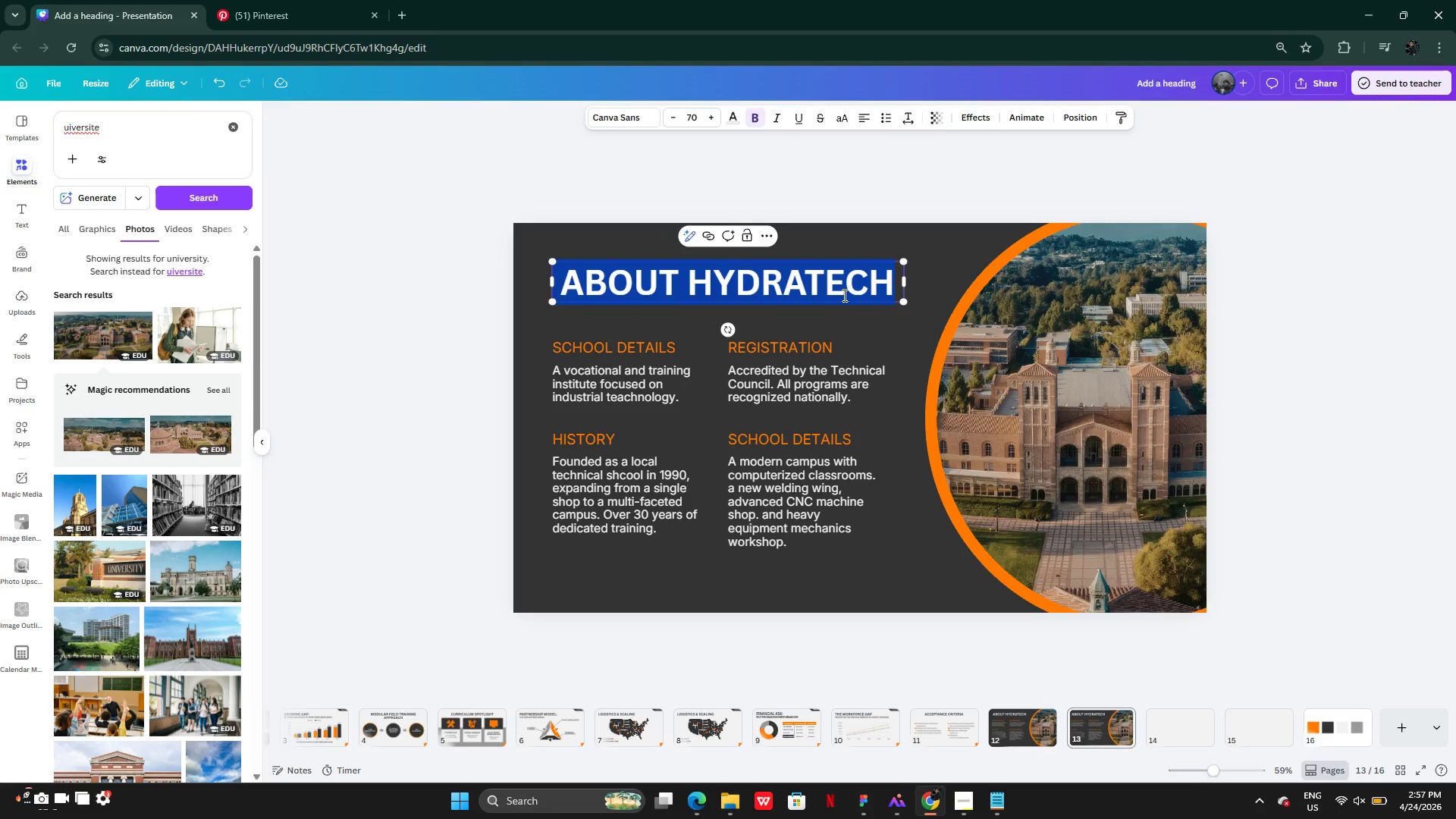 
key(Control+V)
 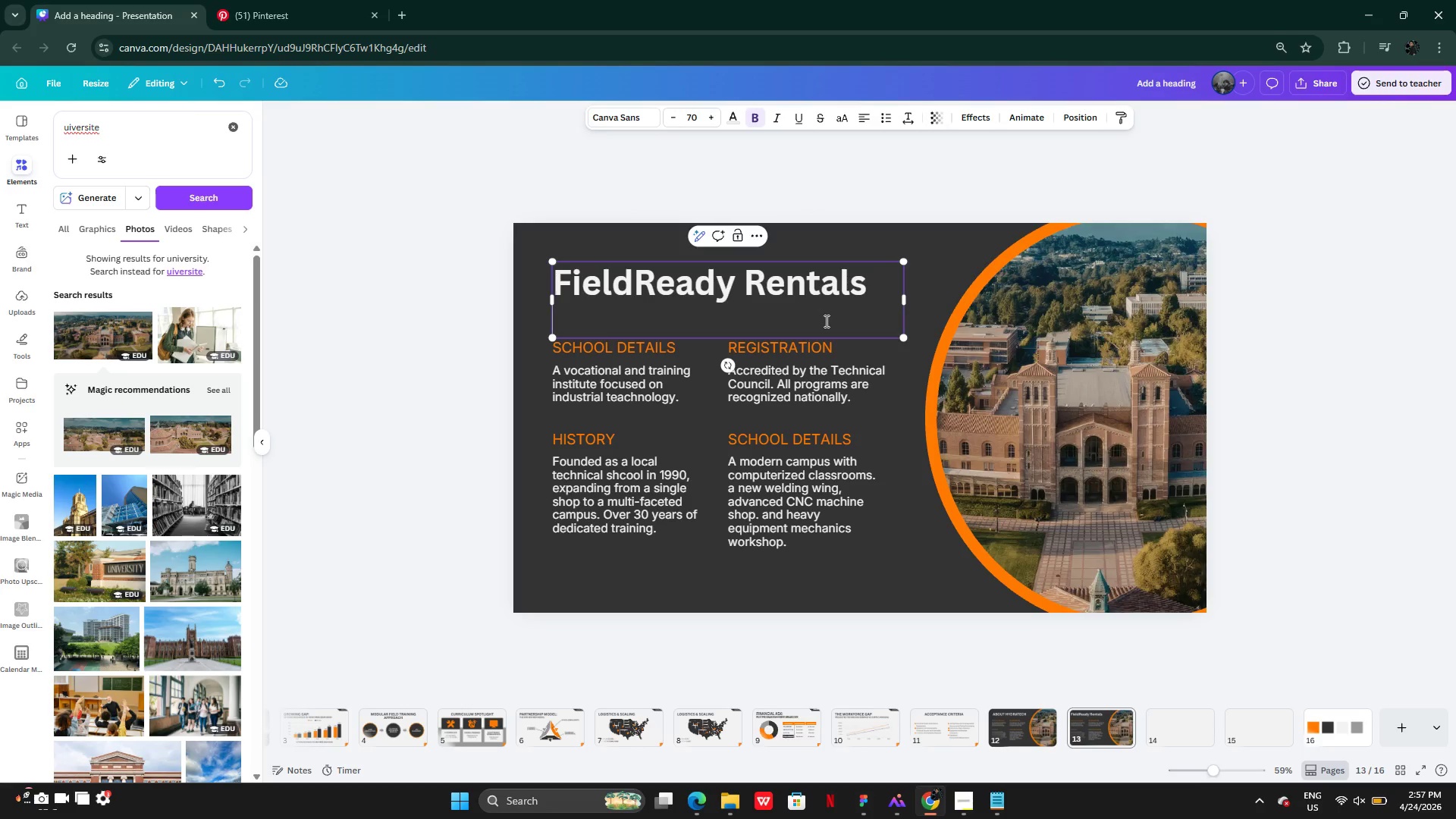 
key(Backspace)
 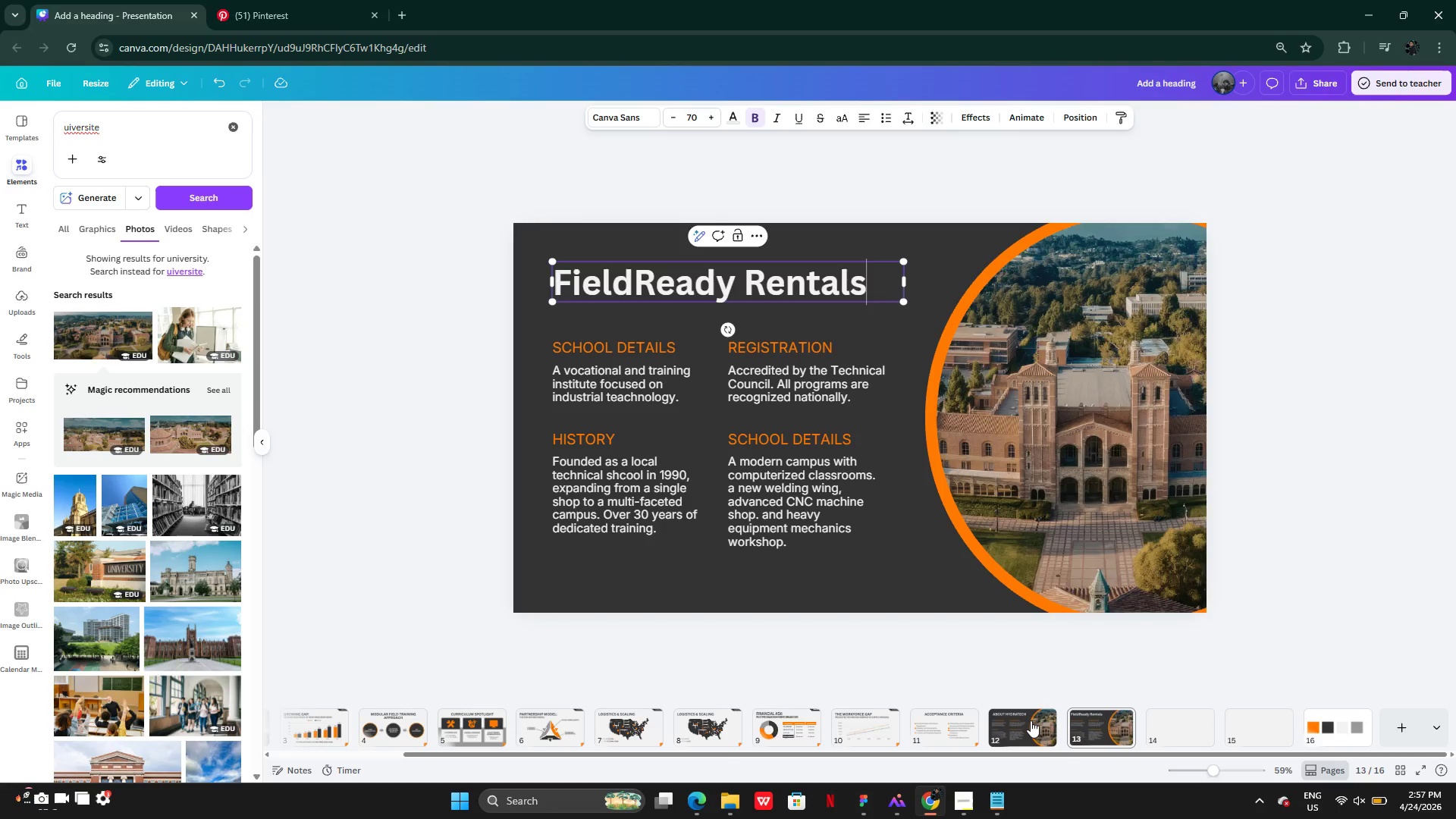 
left_click([1023, 726])
 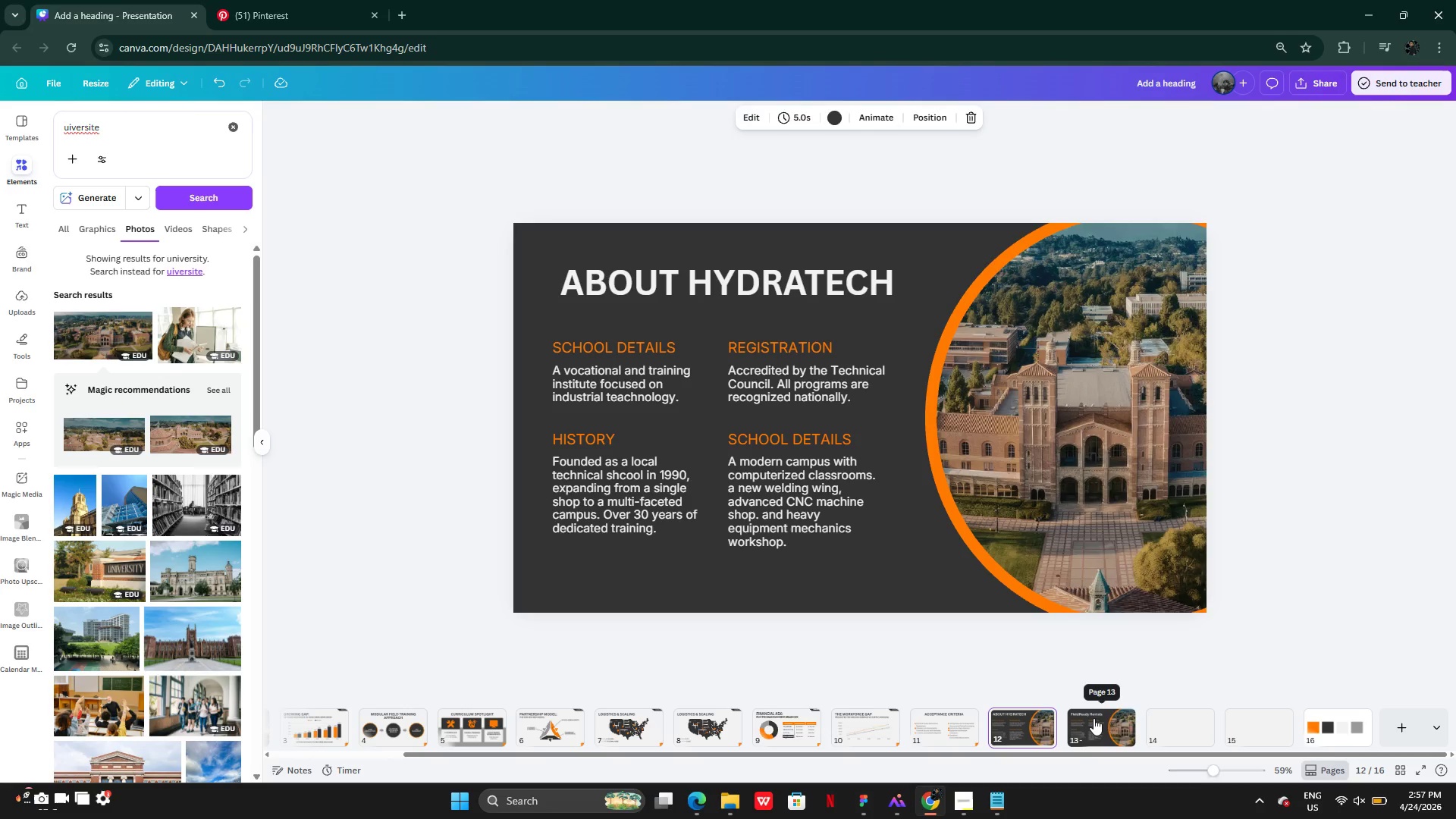 
left_click([1097, 718])
 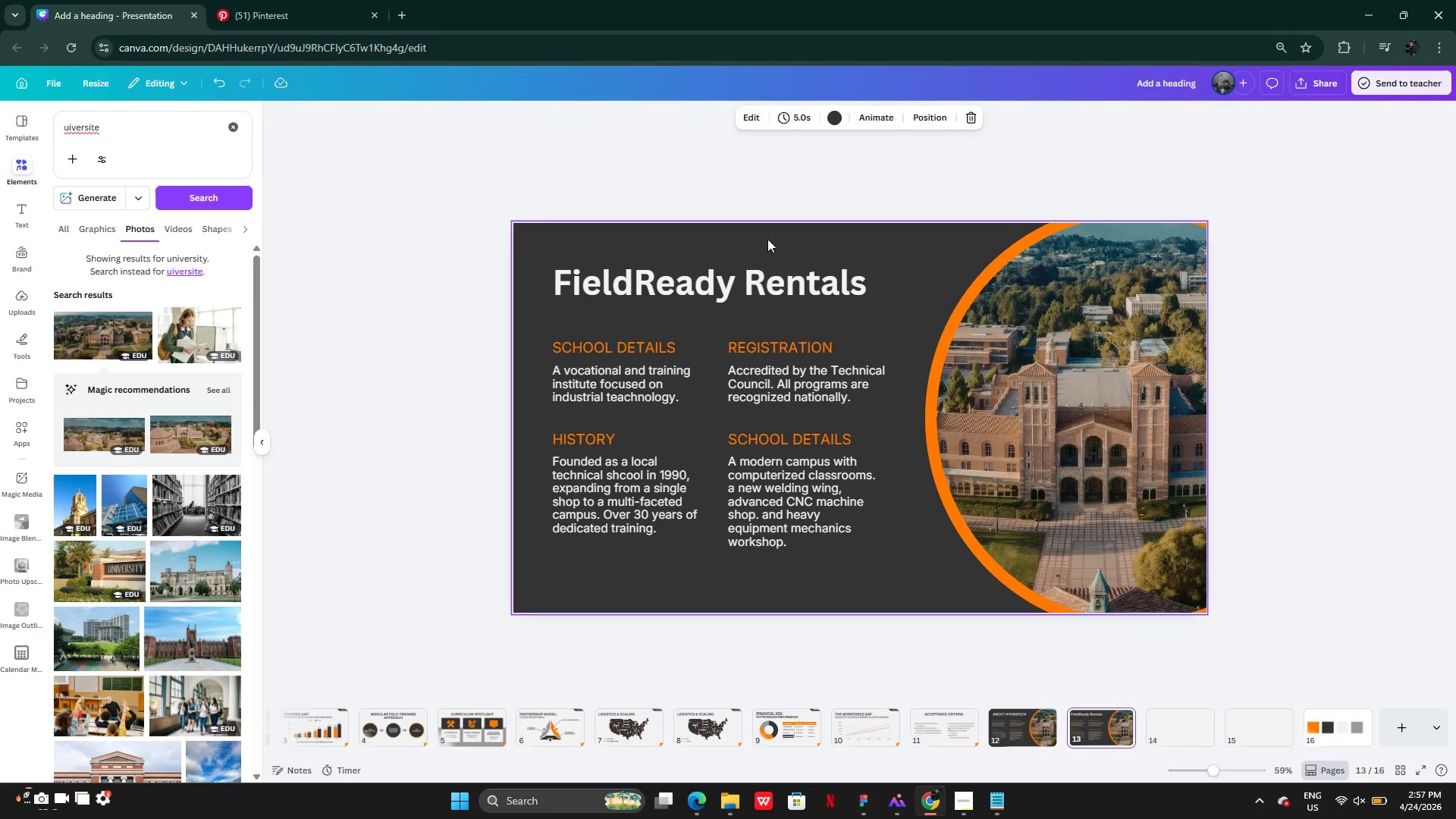 
left_click([762, 275])
 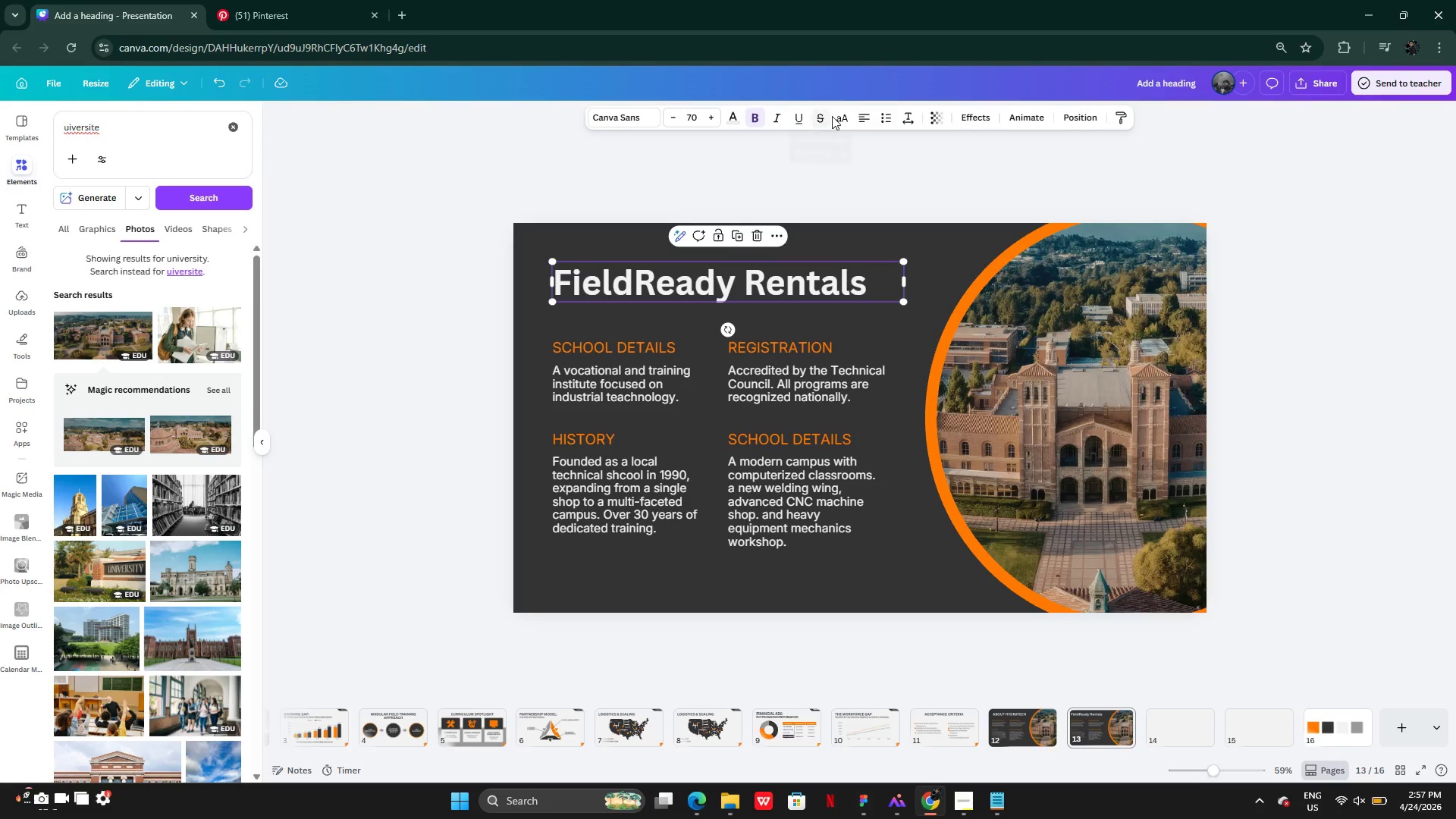 
left_click([839, 118])
 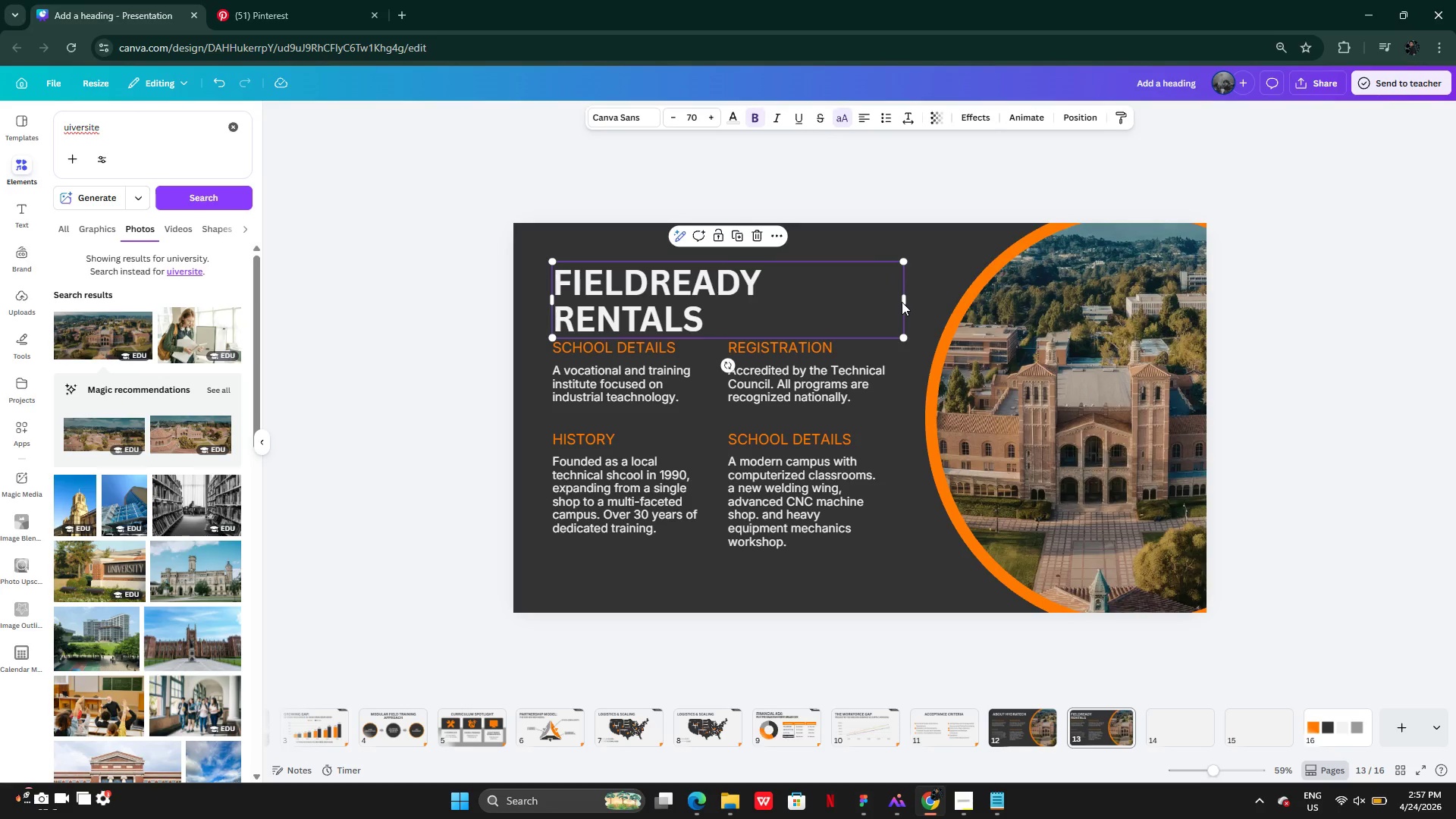 
left_click_drag(start_coordinate=[905, 300], to_coordinate=[925, 298])
 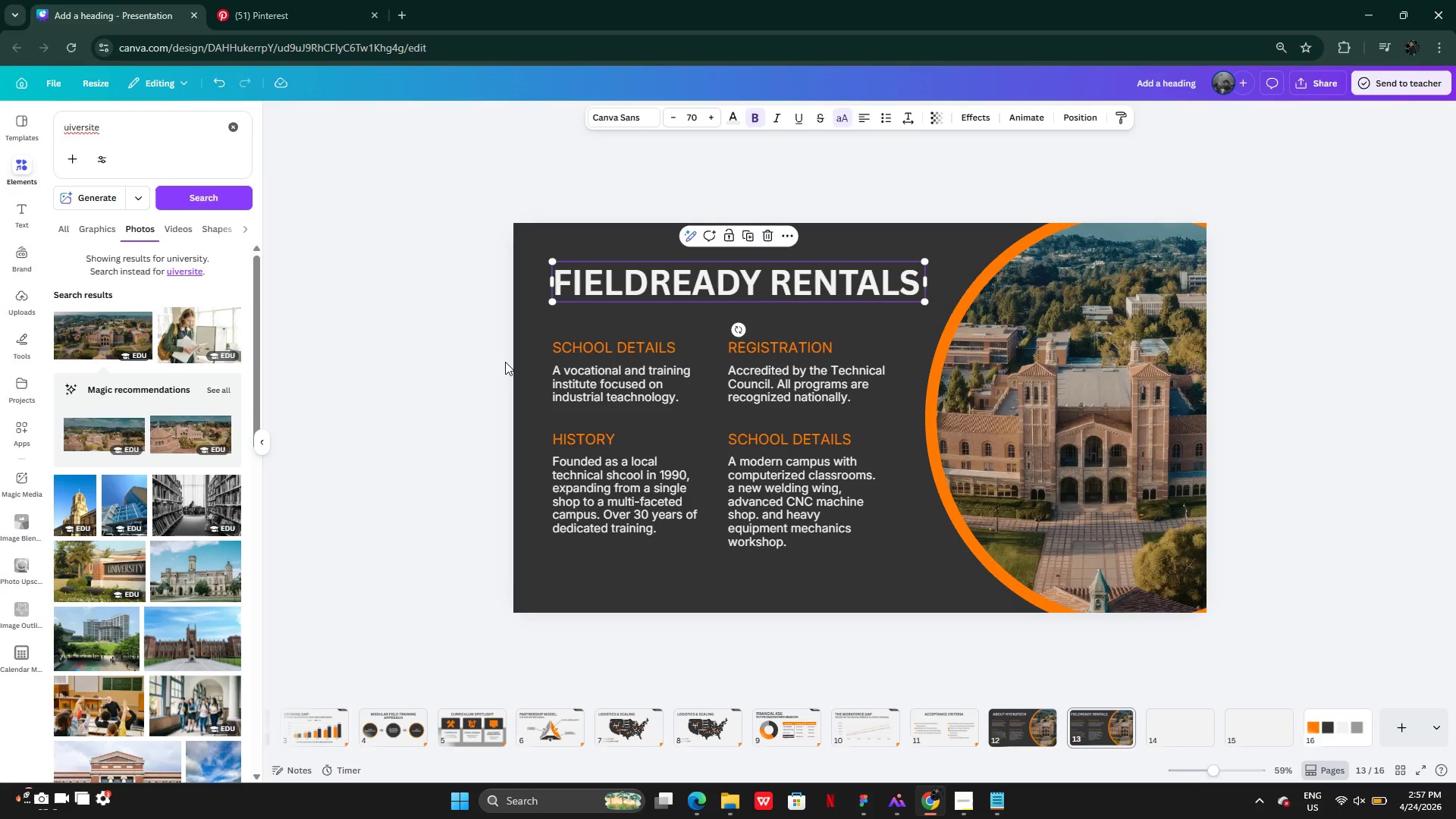 
left_click([505, 362])
 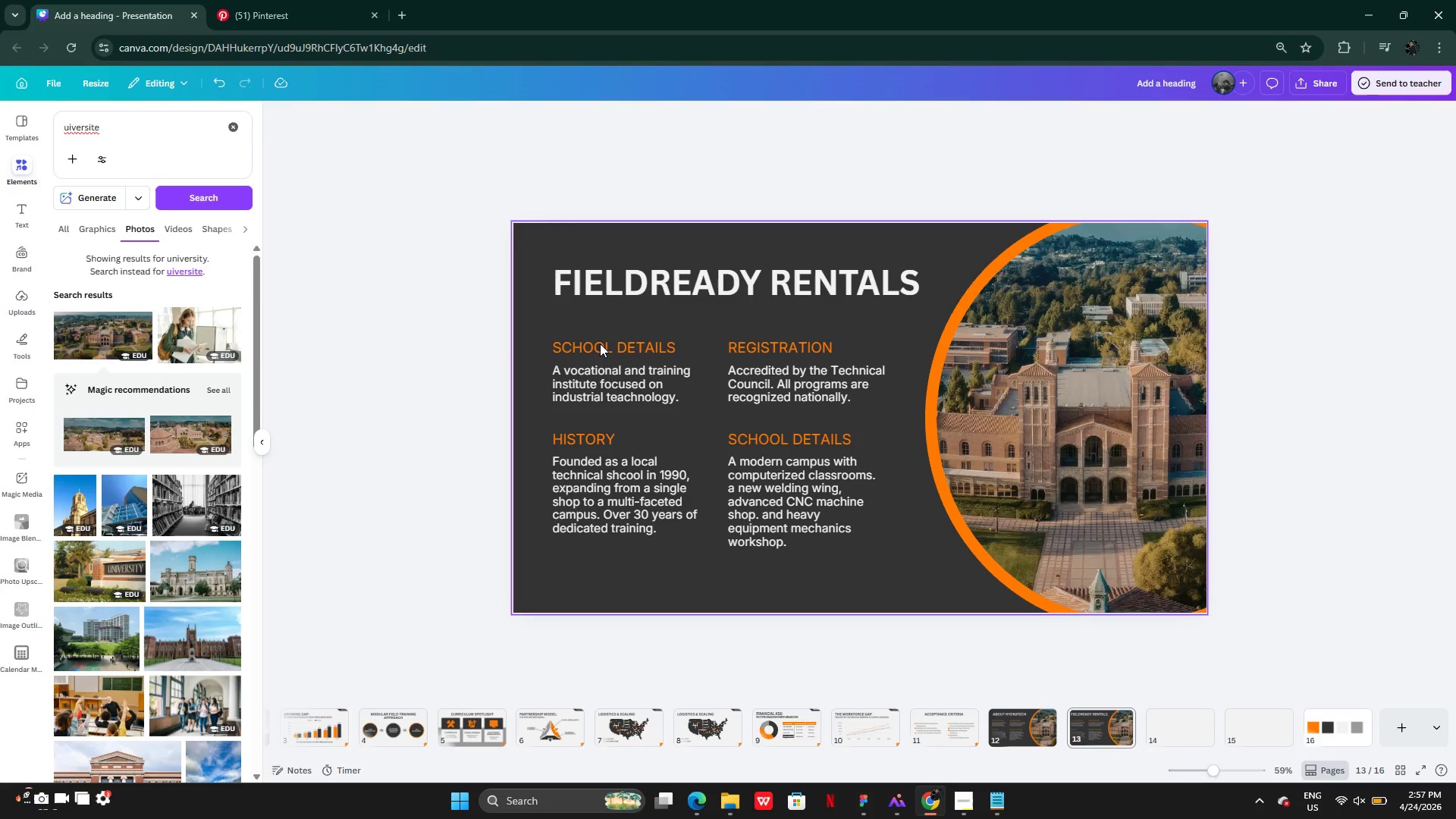 
double_click([607, 345])
 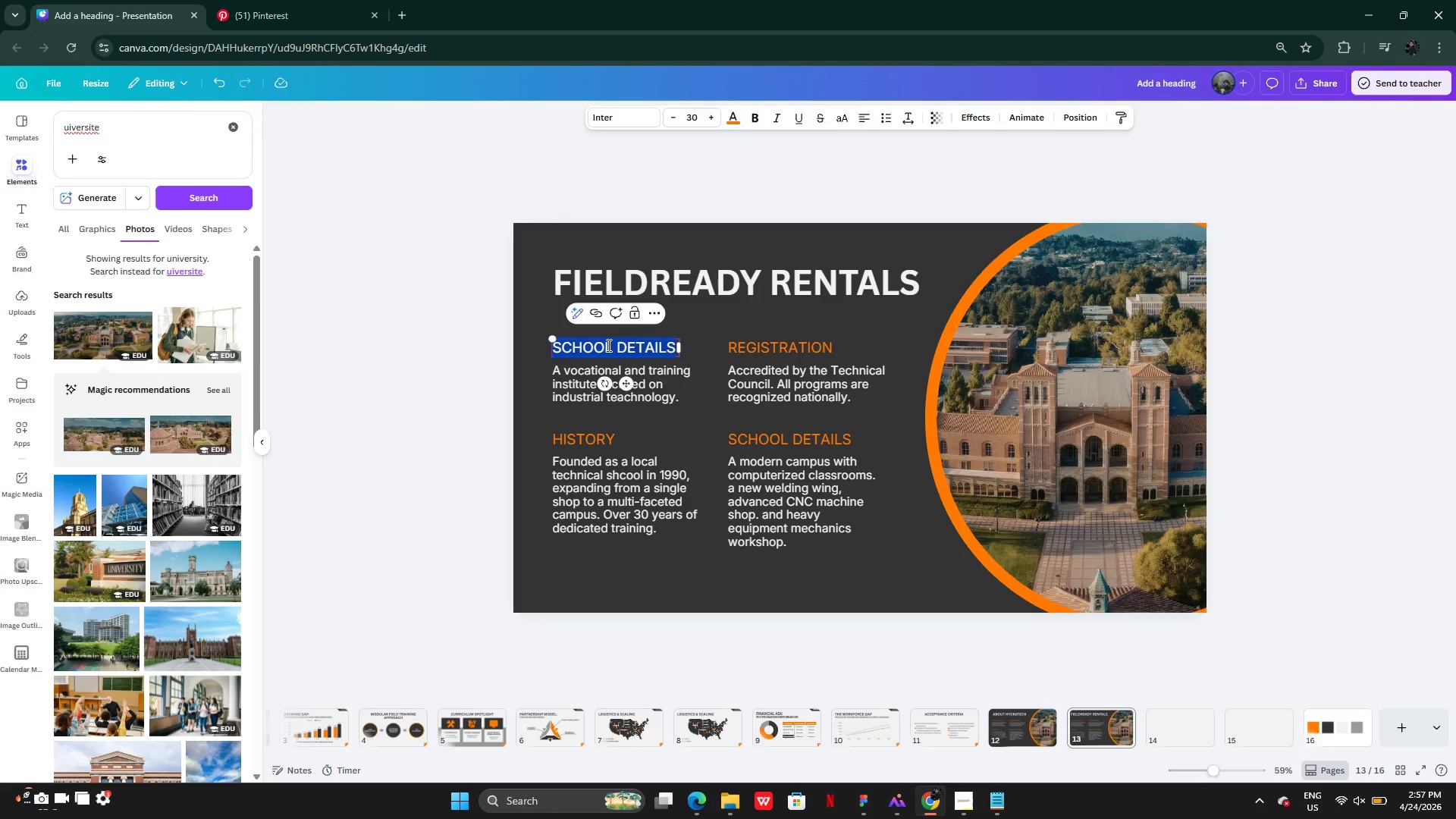 
type(COMPNAY STATS)
 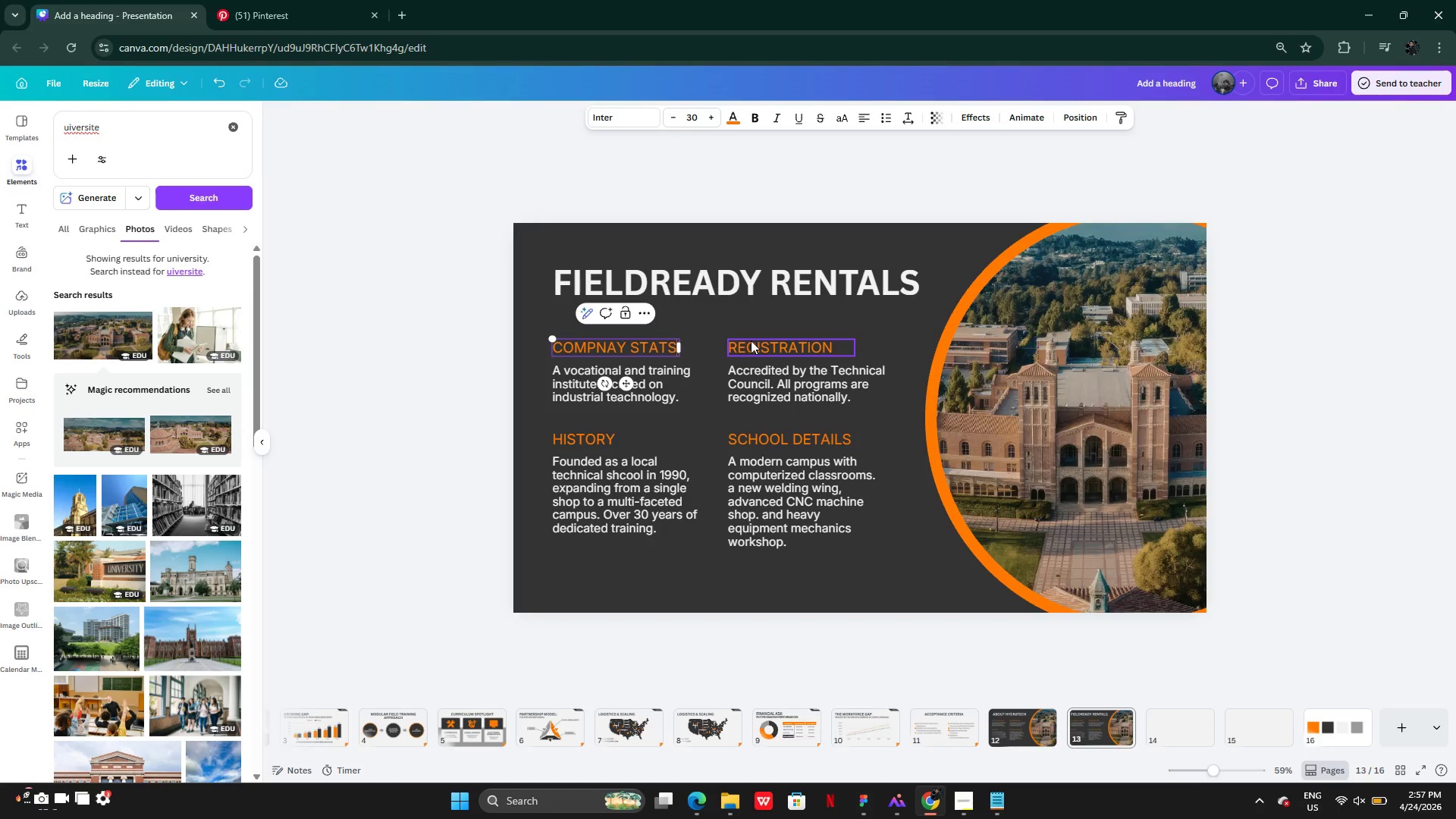 
double_click([751, 340])
 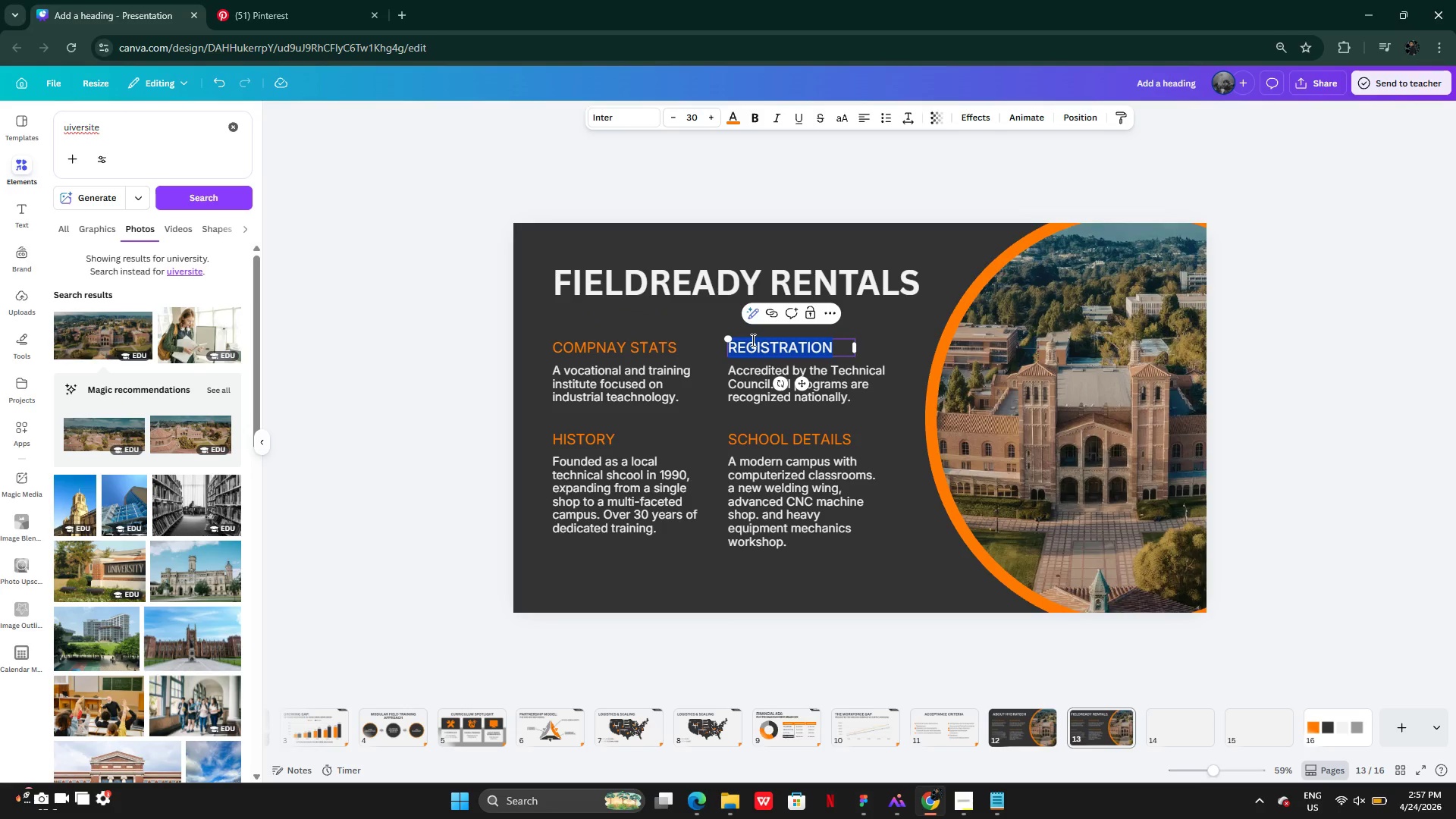 
type(STAFF & PARTNERS)
 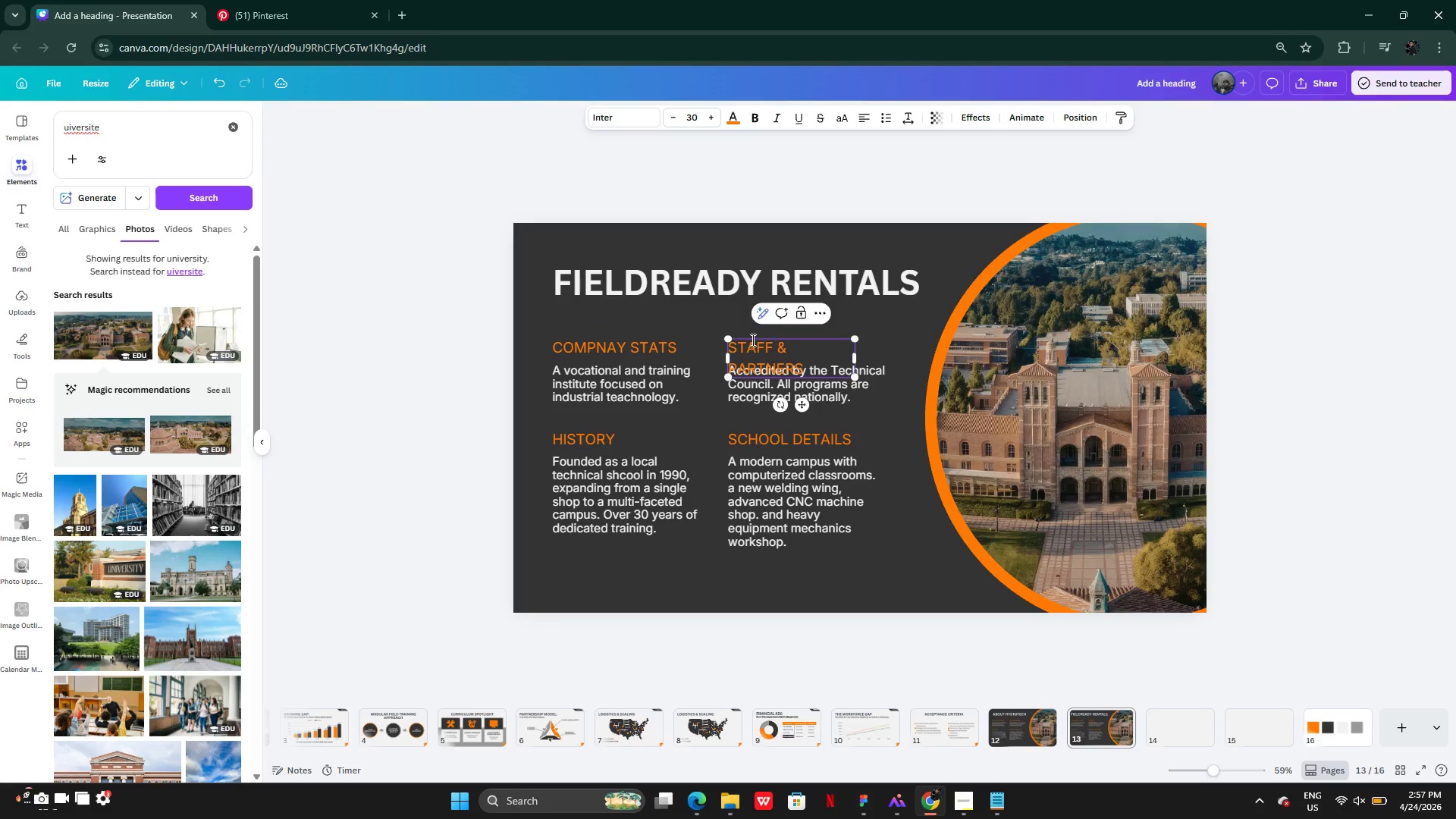 
left_click_drag(start_coordinate=[855, 361], to_coordinate=[876, 356])
 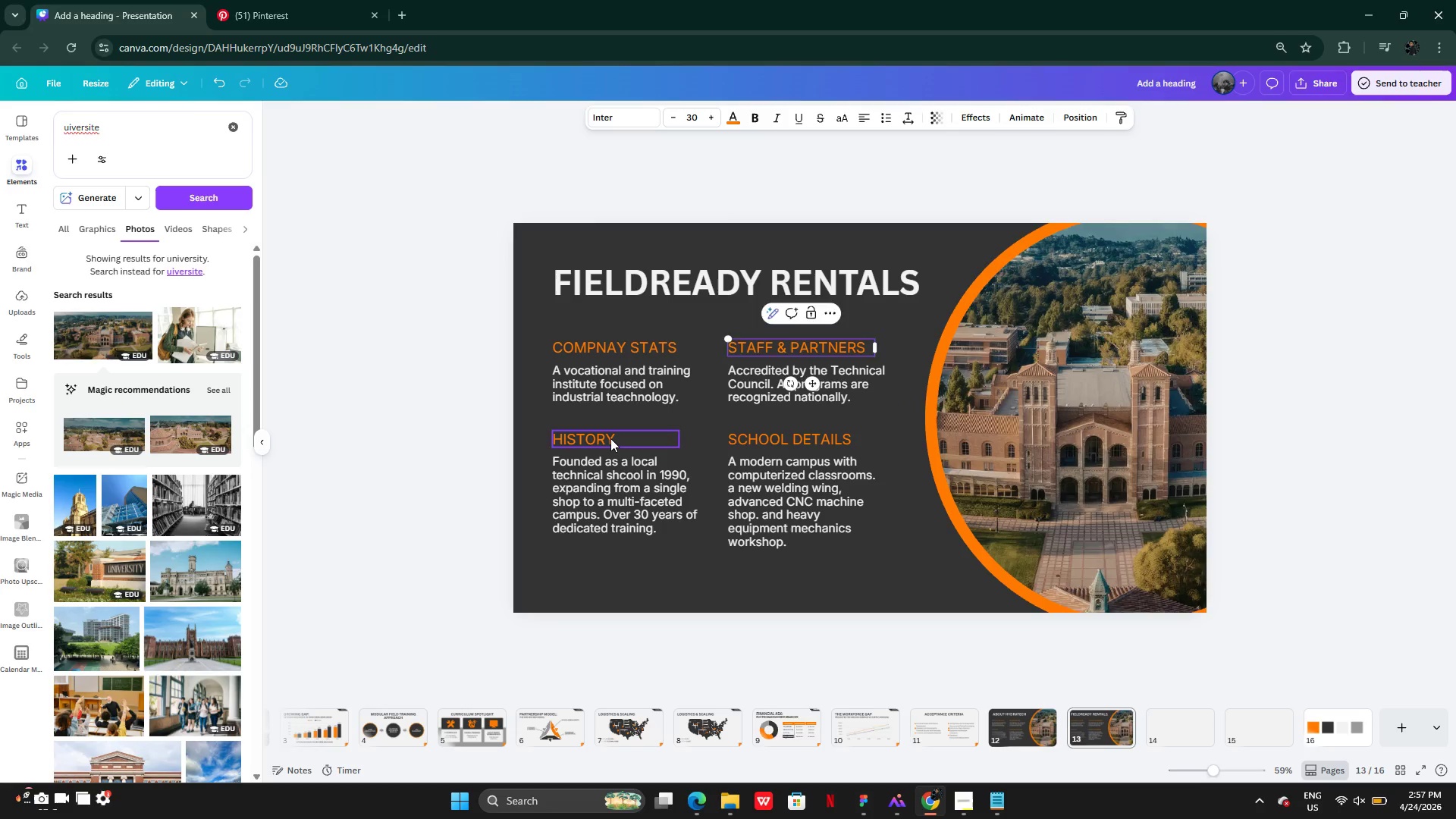 
double_click([610, 438])
 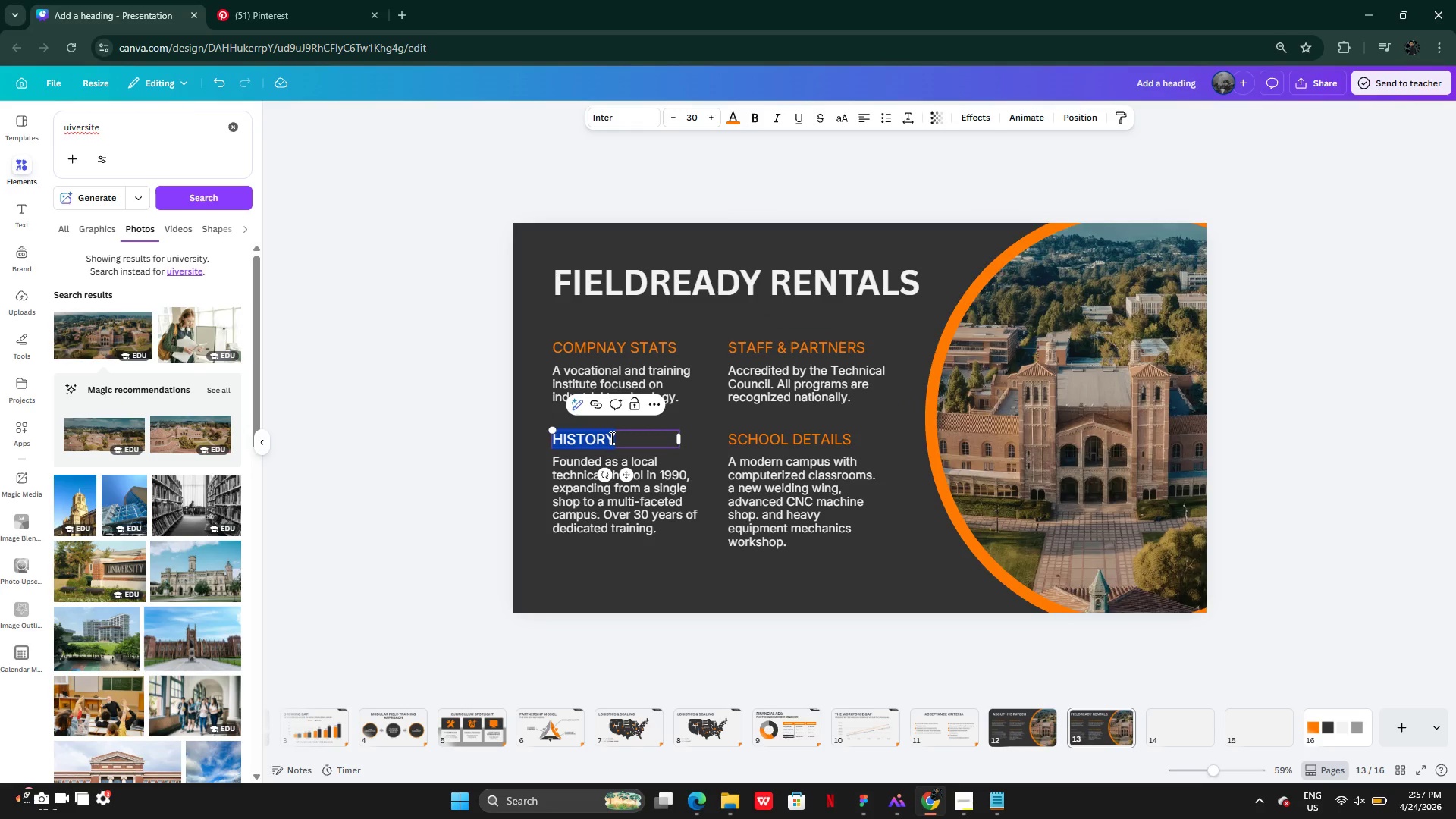 
type(FOOTPRINT)
 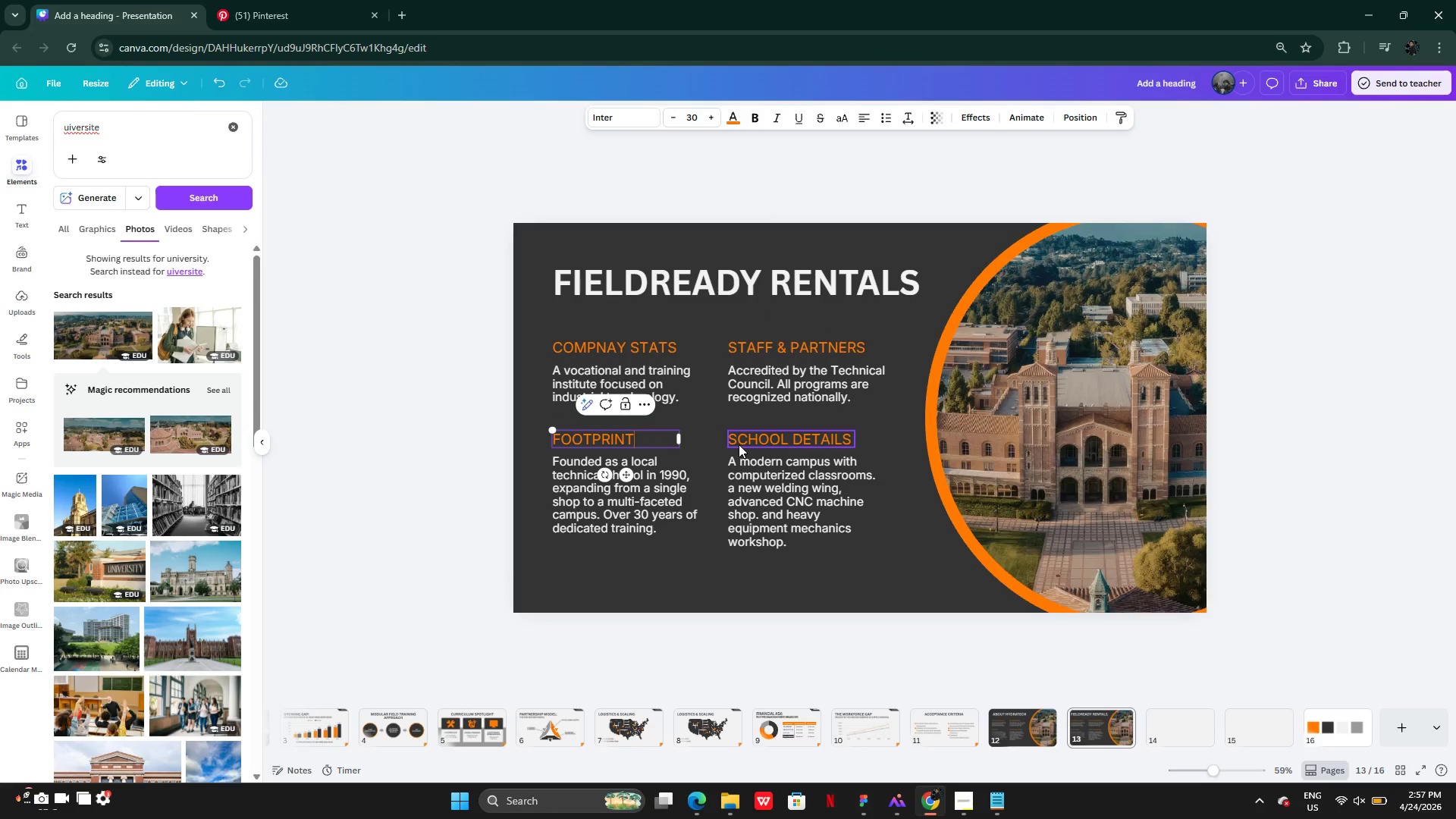 
type( STATS)
 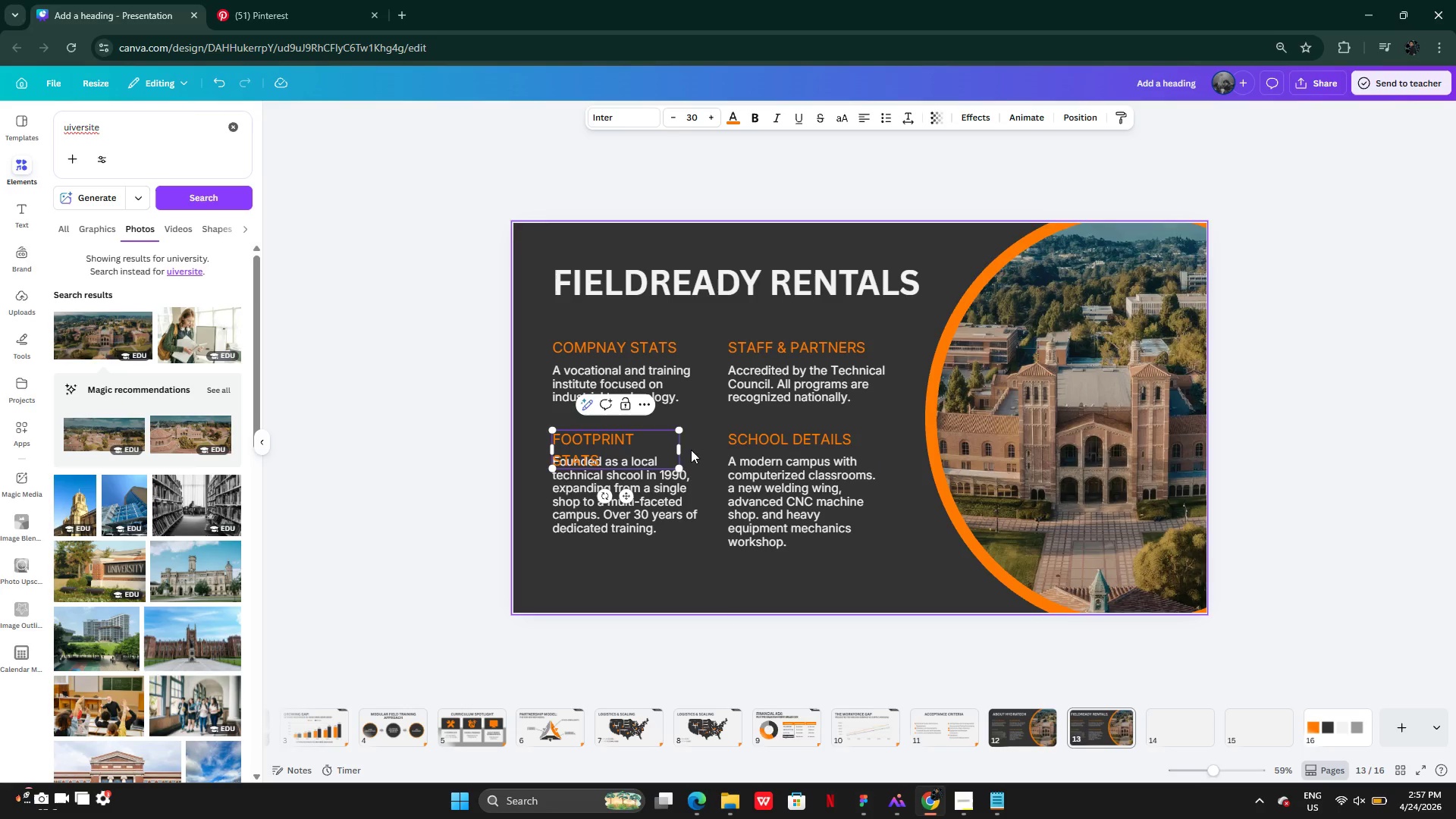 
left_click_drag(start_coordinate=[679, 445], to_coordinate=[692, 445])
 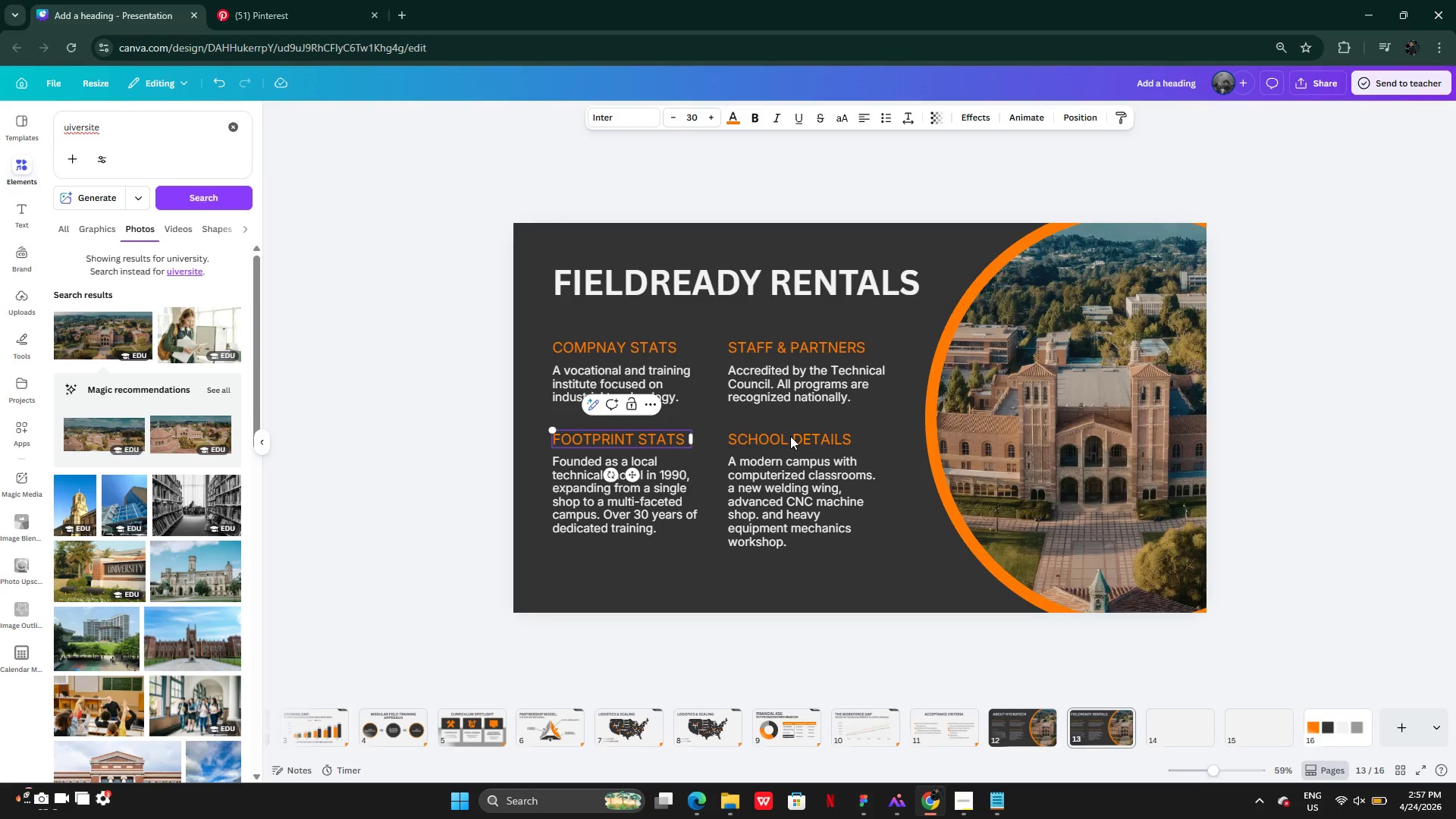 
double_click([790, 436])
 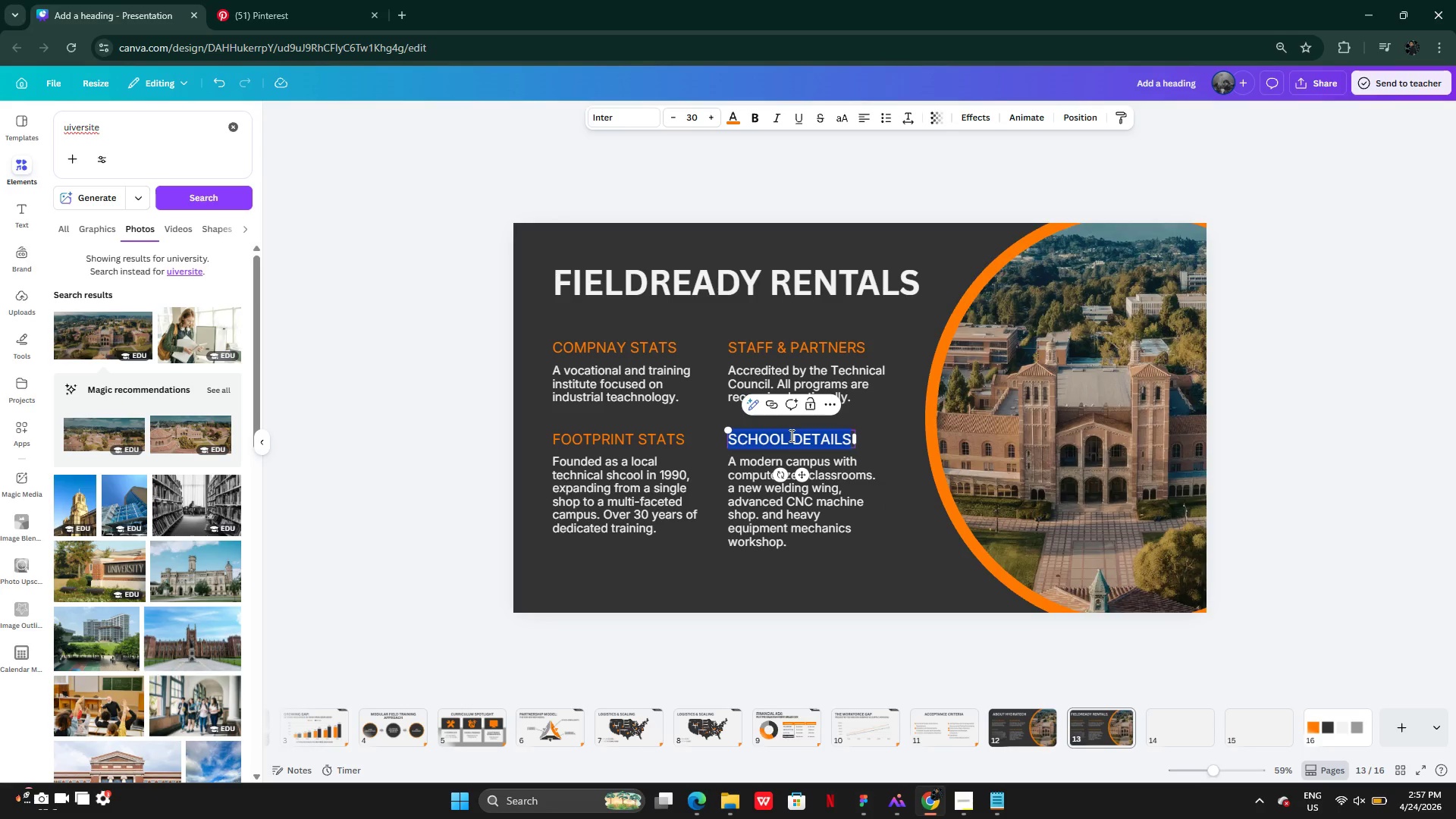 
type(TENTAL FEEL)
key(Backspace)
key(Backspace)
key(Backspace)
type(LEETS)
 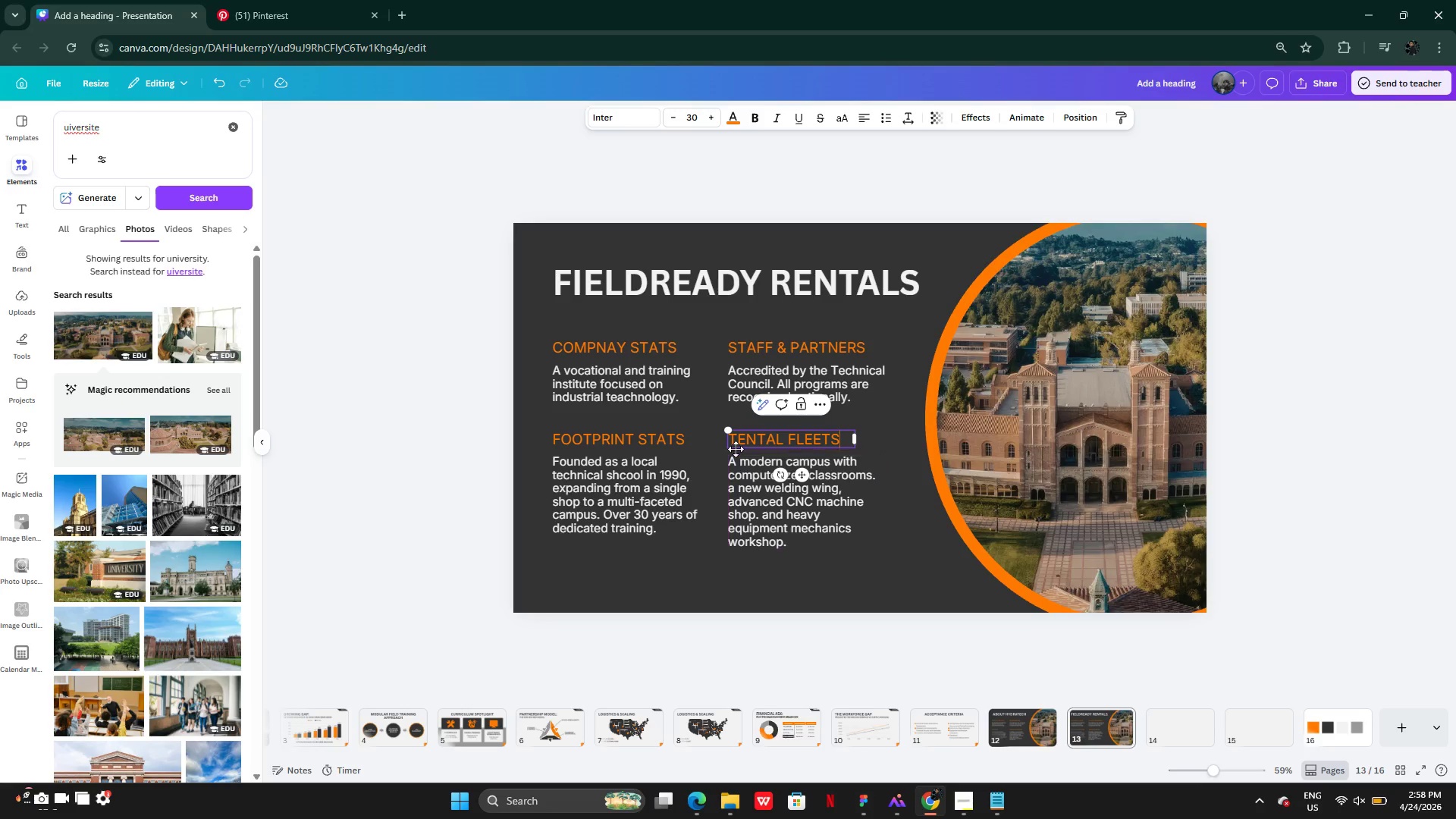 
left_click([734, 442])
 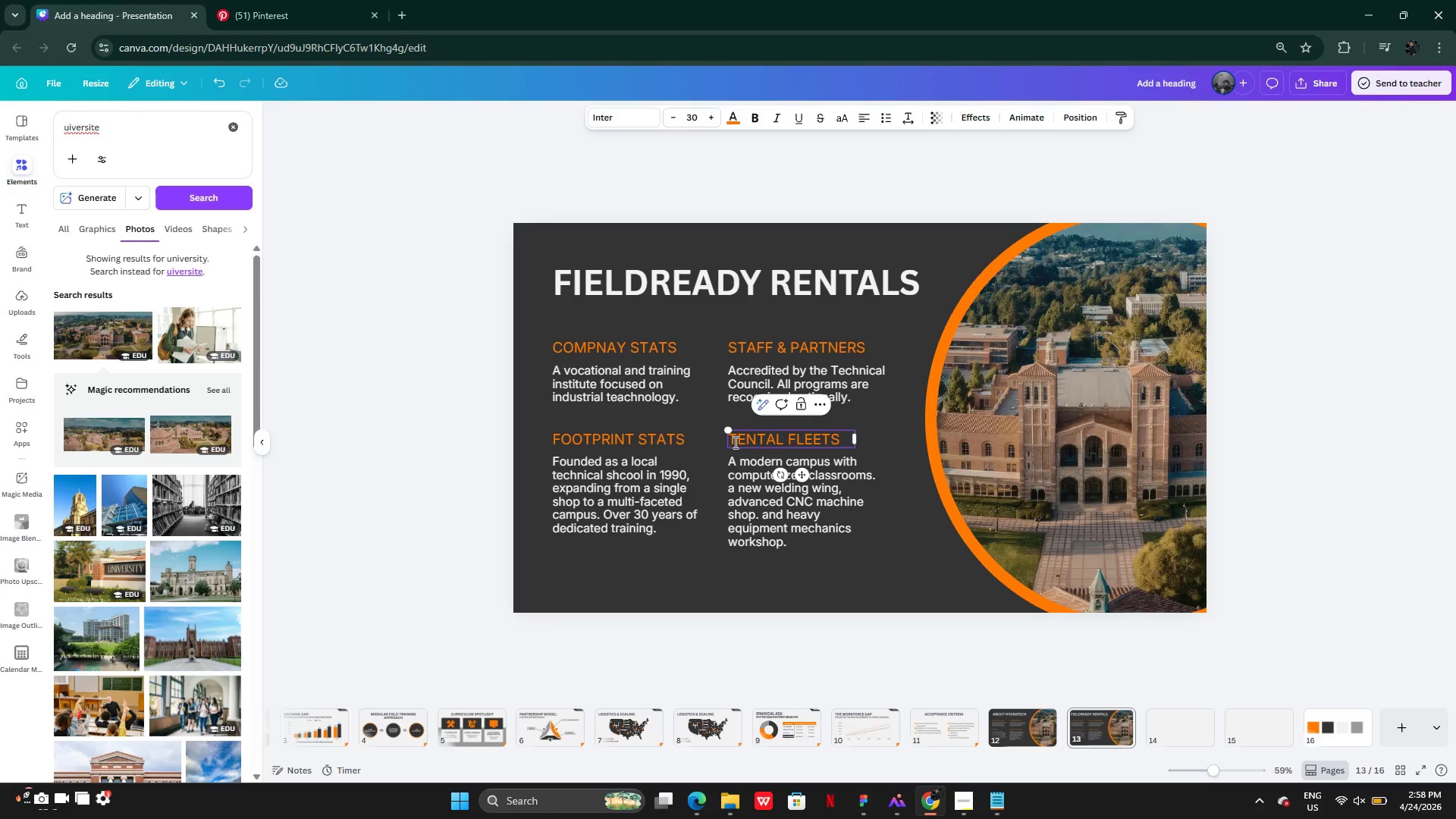 
key(Backspace)
 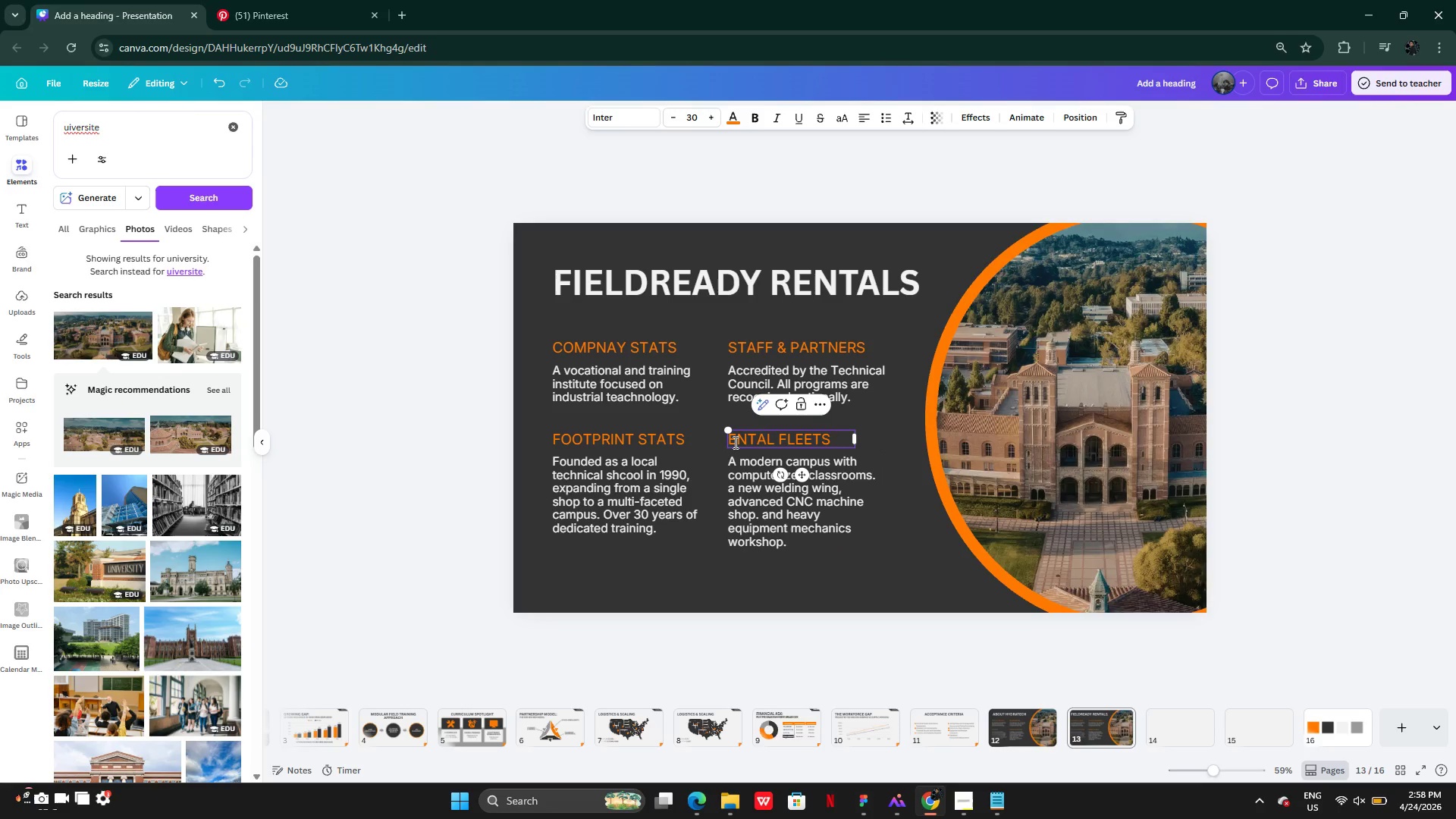 
key(R)
 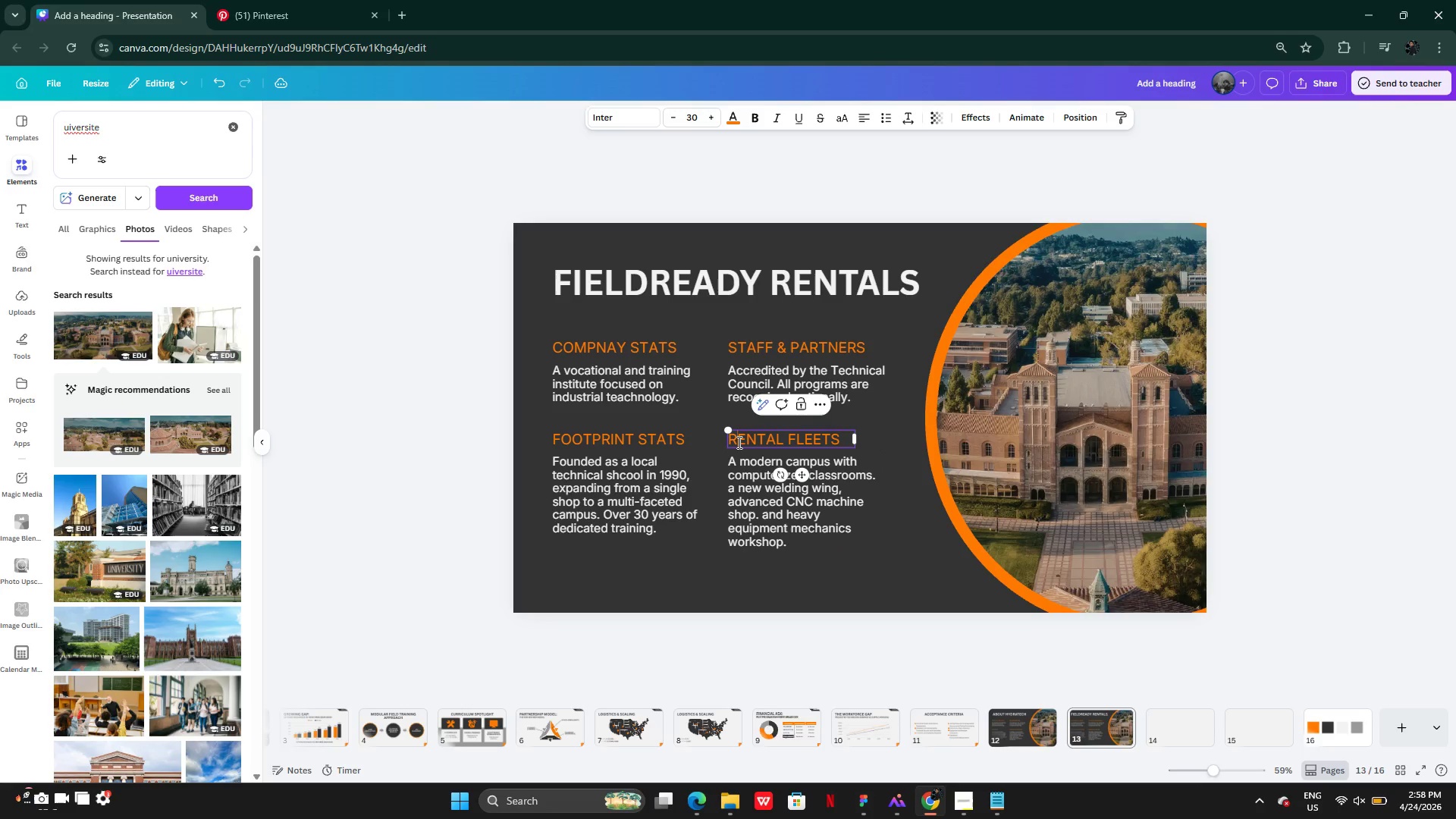 
key(CapsLock)
 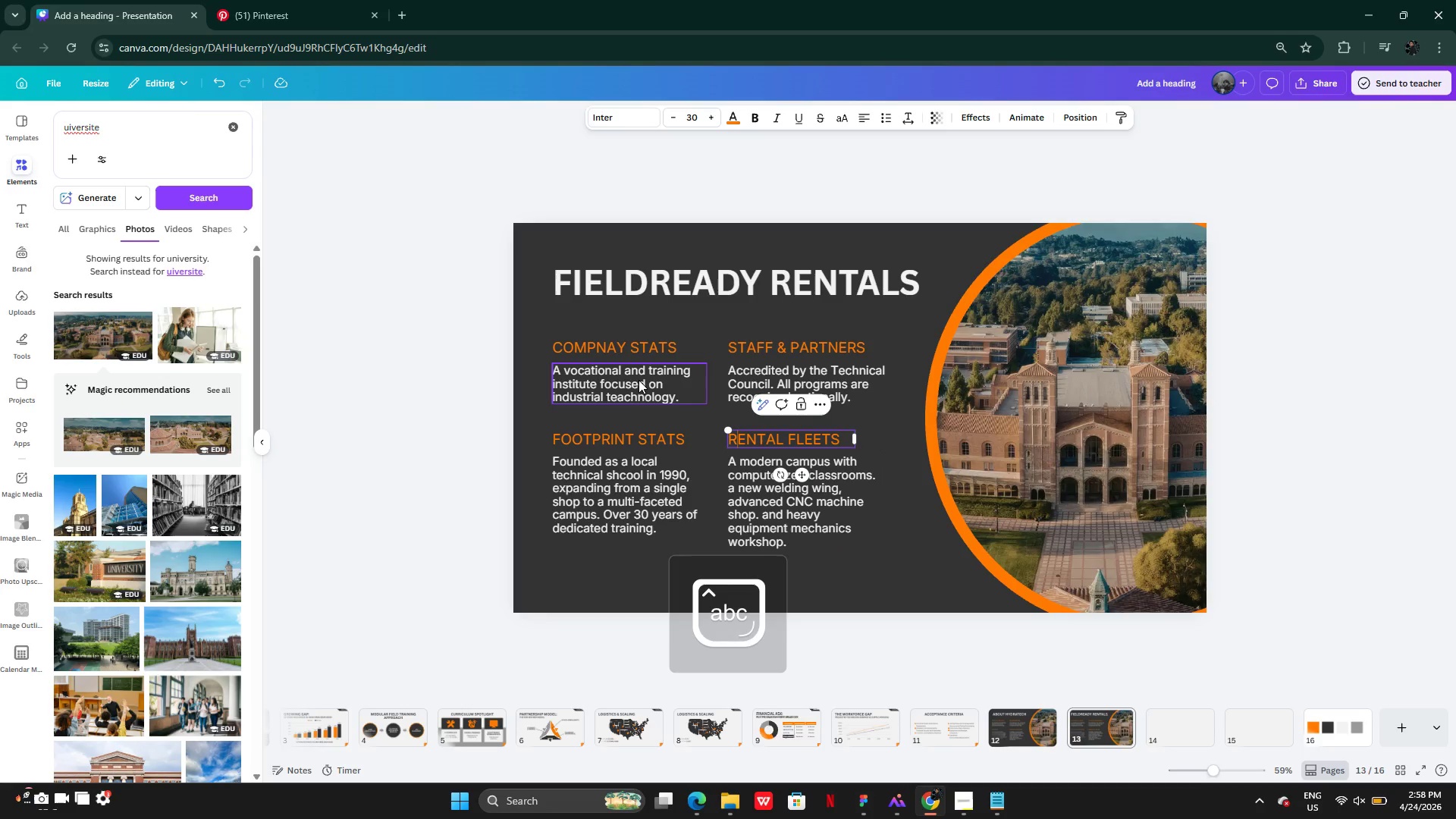 
double_click([639, 380])
 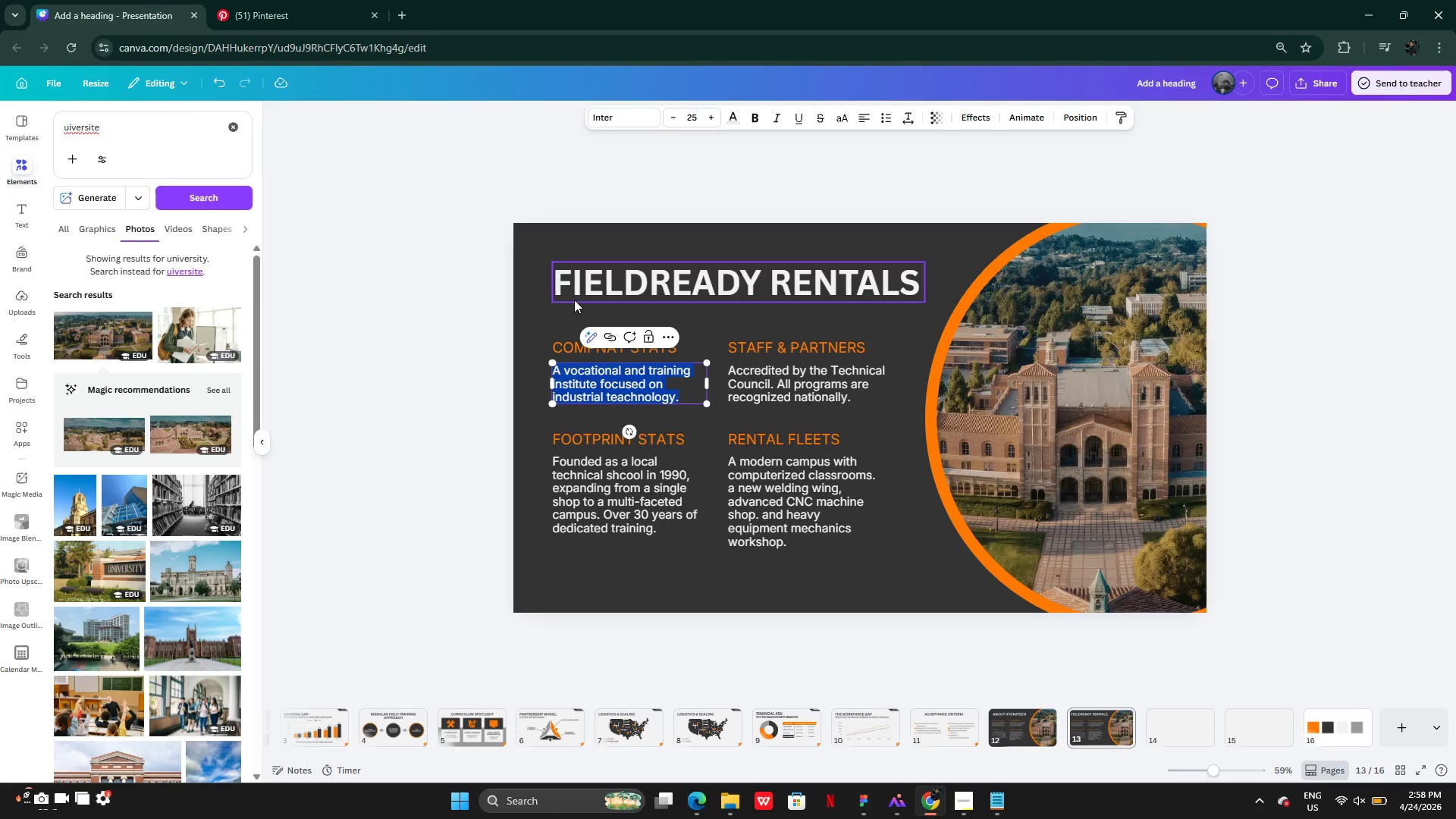 
double_click([576, 359])
 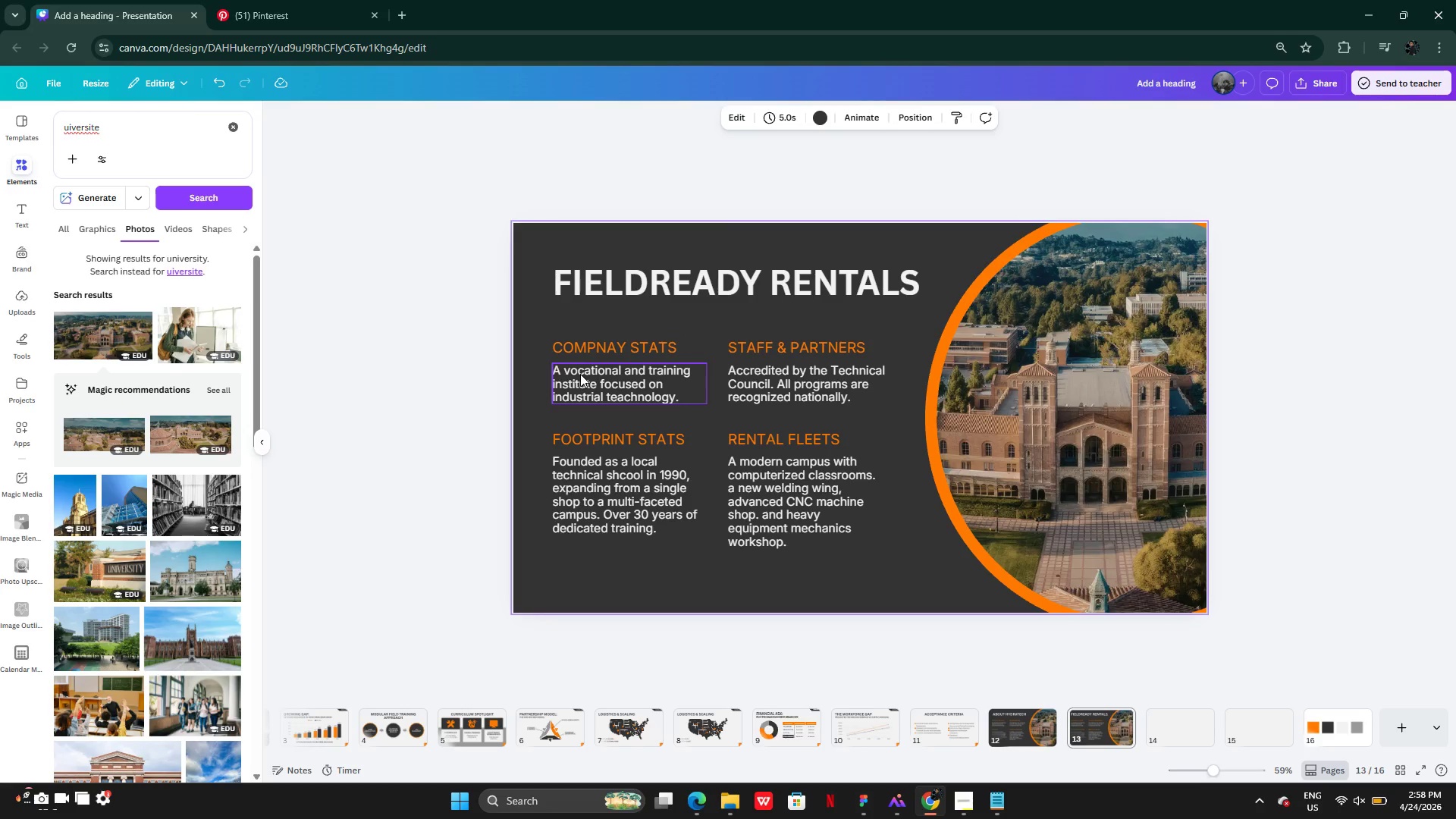 
triple_click([580, 375])
 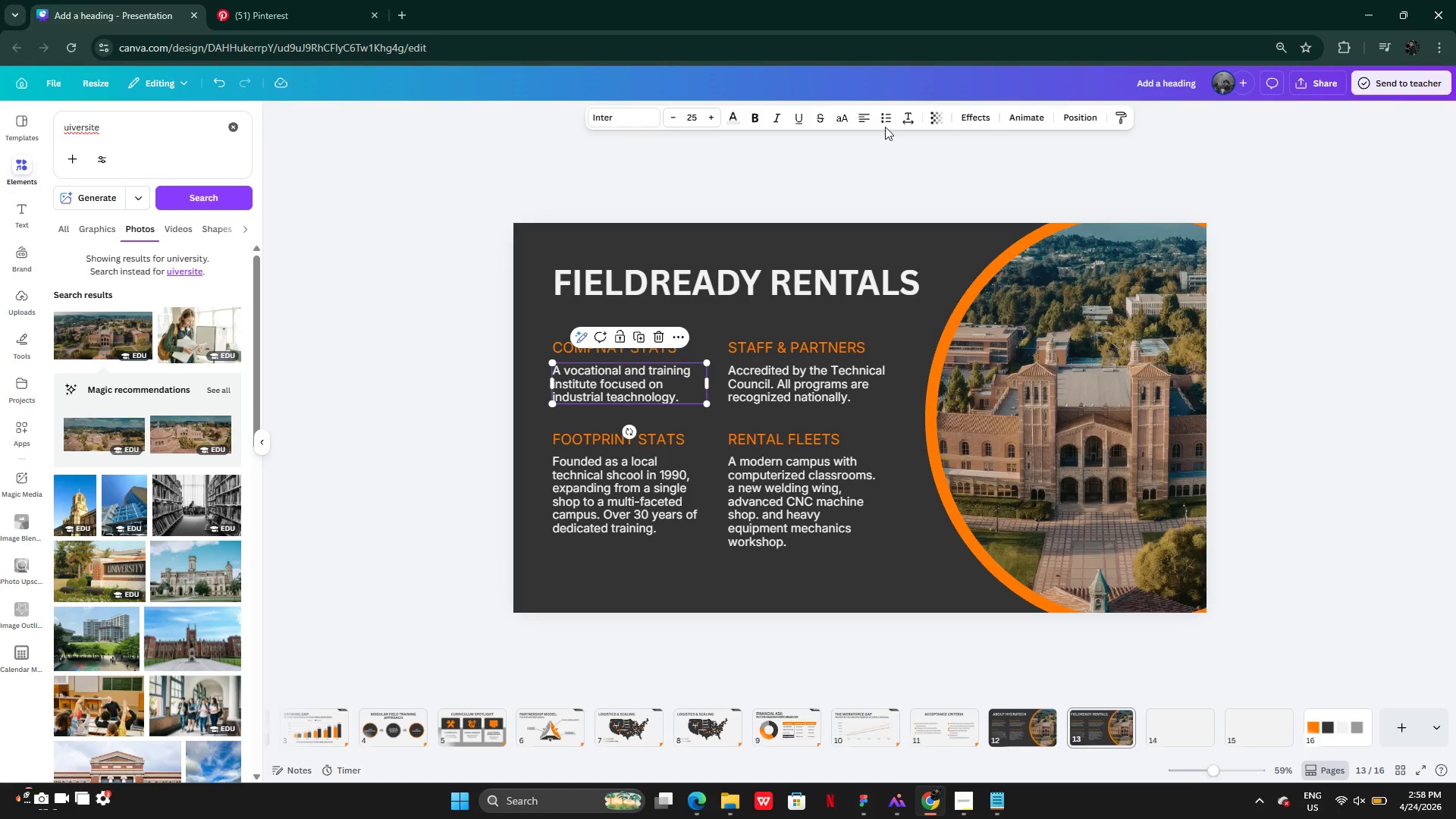 
left_click([886, 122])
 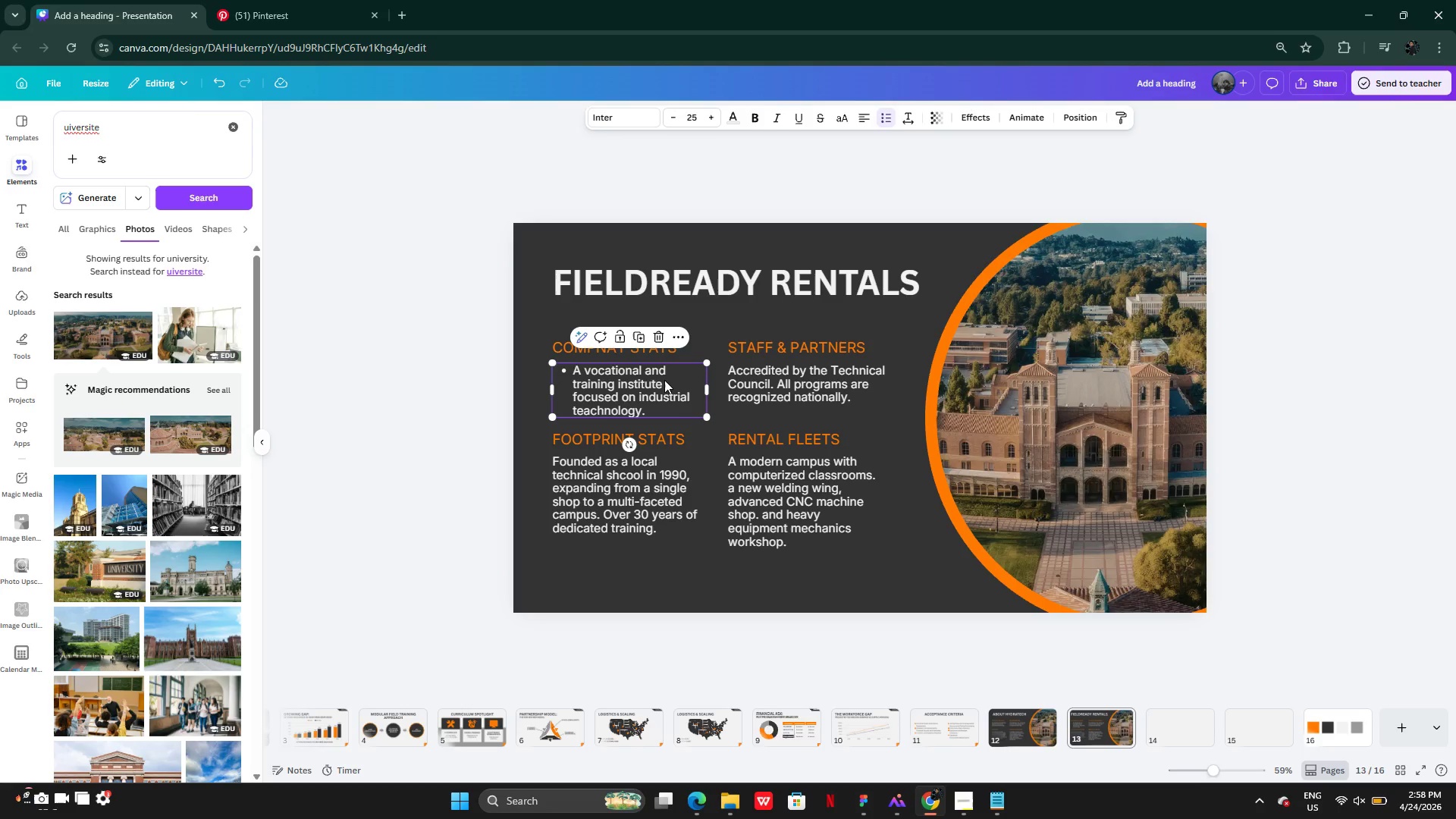 
double_click([664, 380])
 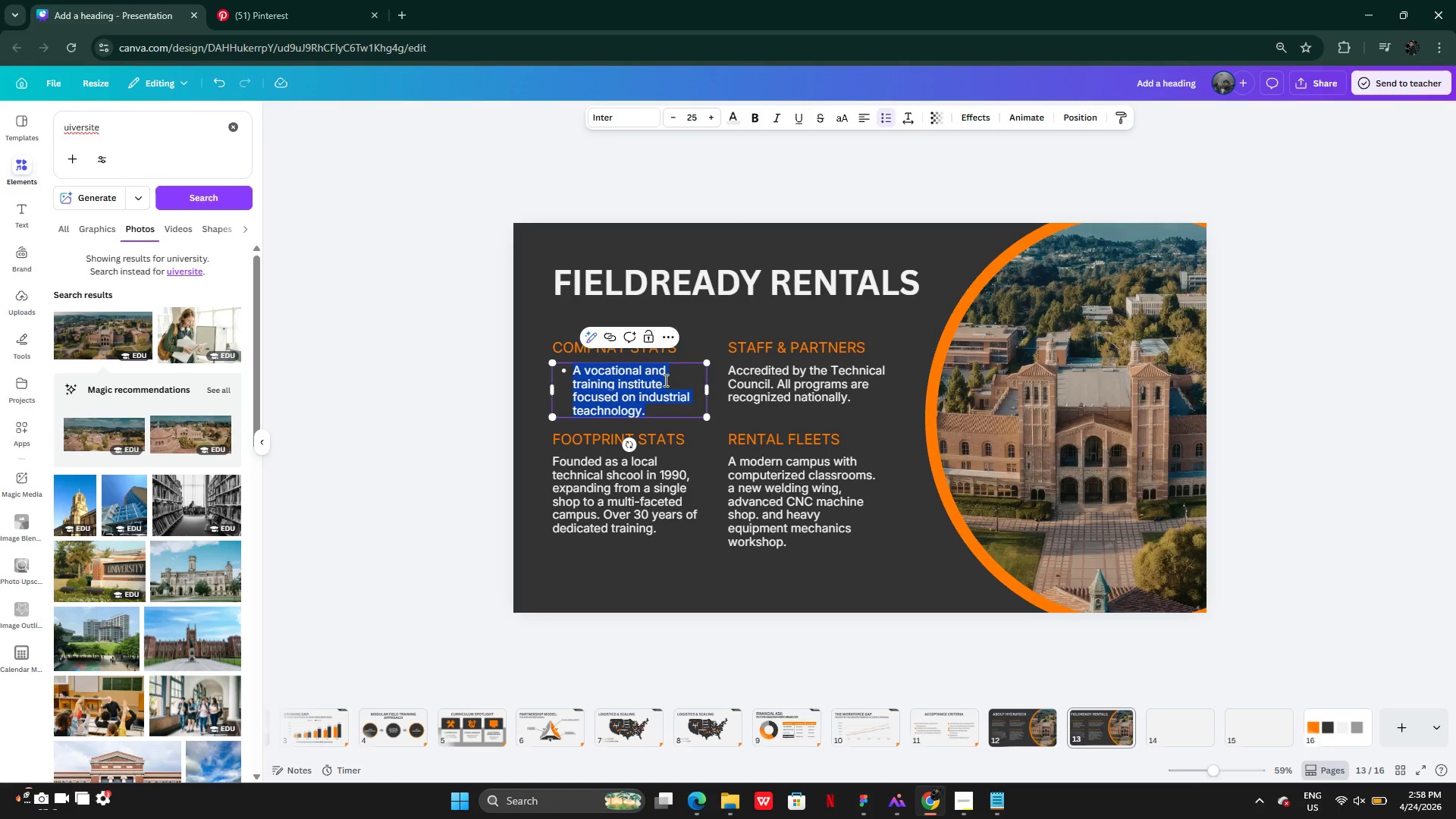 
type(Misso)
key(Backspace)
type(ion)
 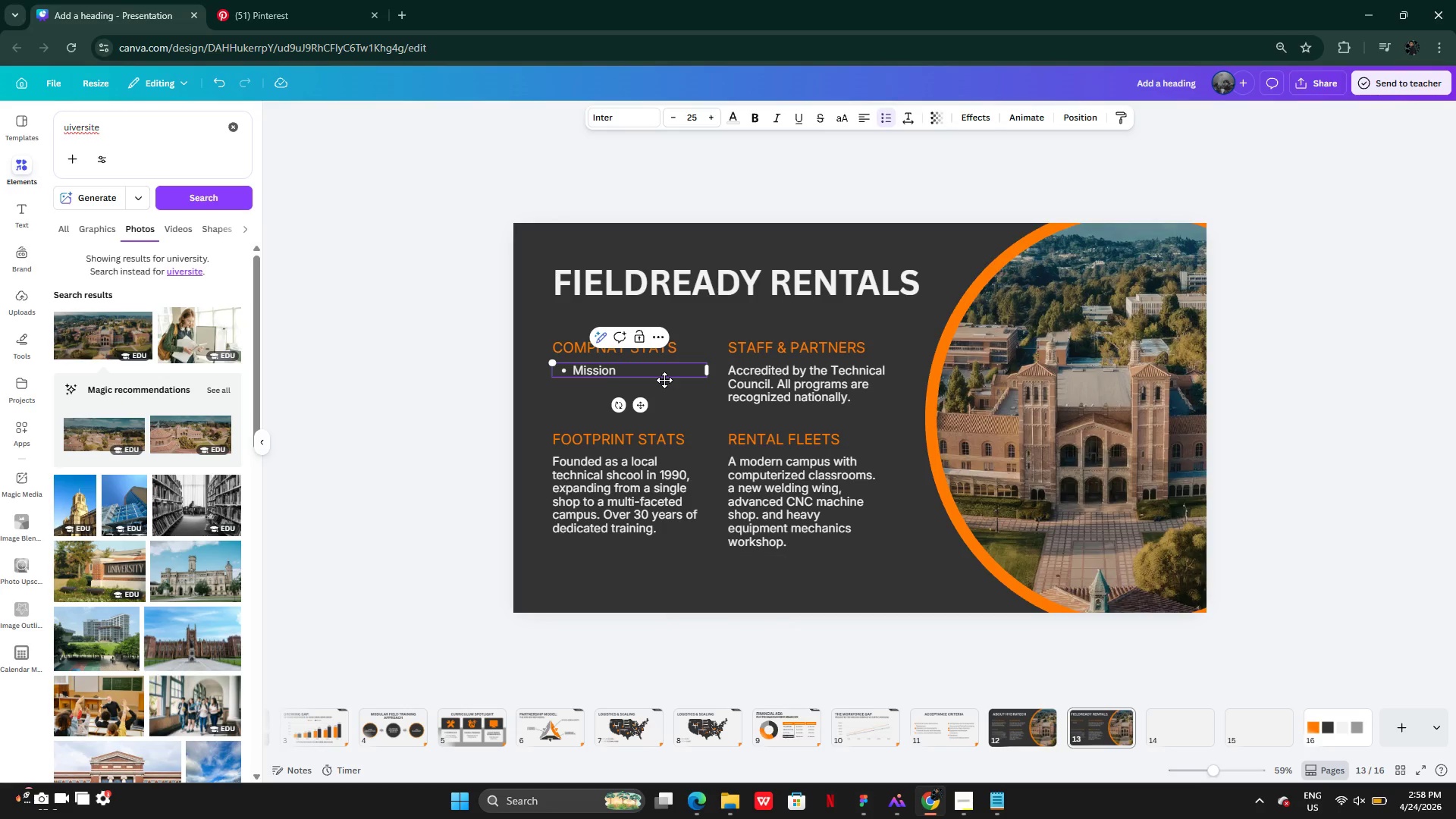 
key(Enter)
 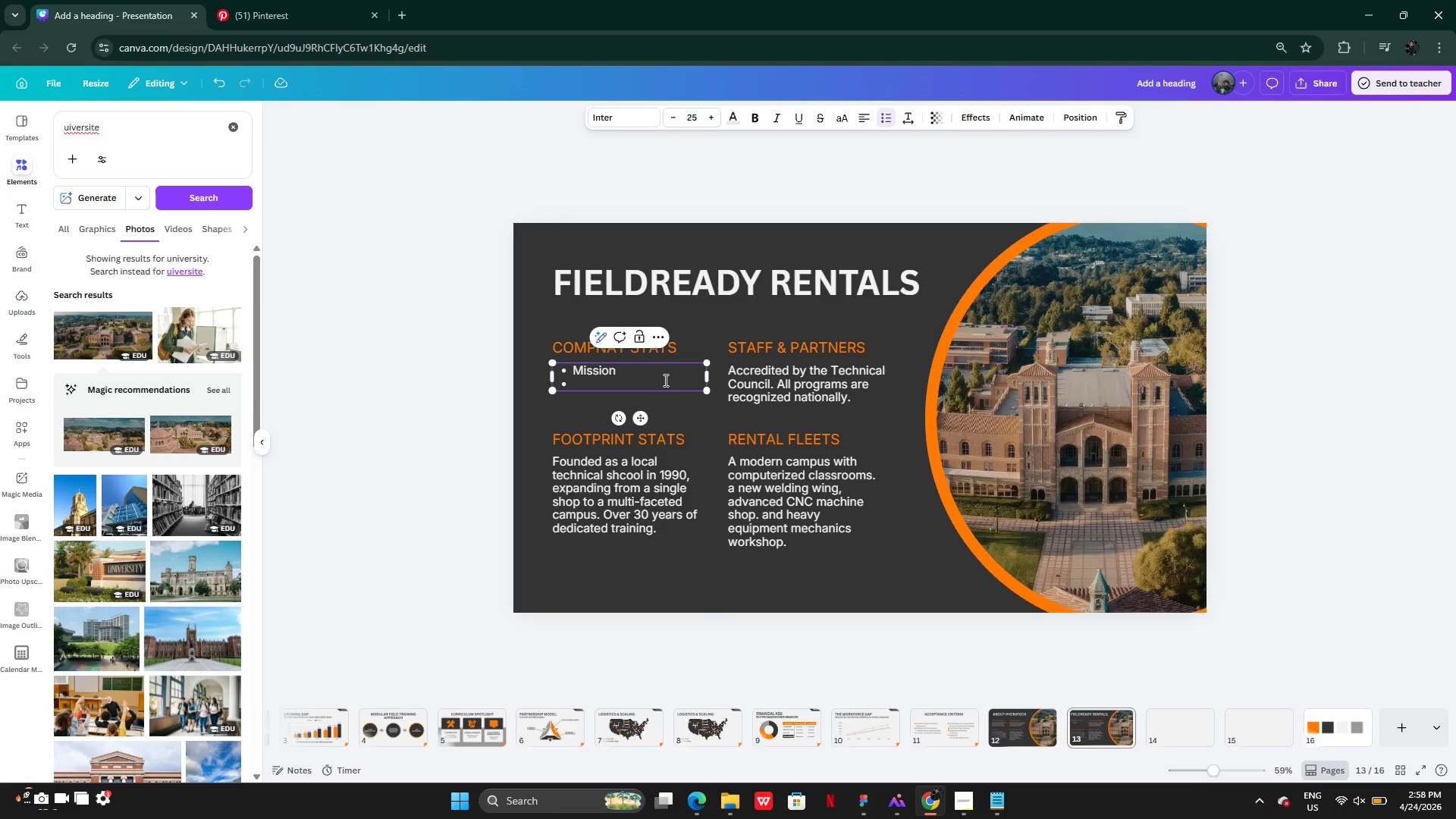 
type(General info)
 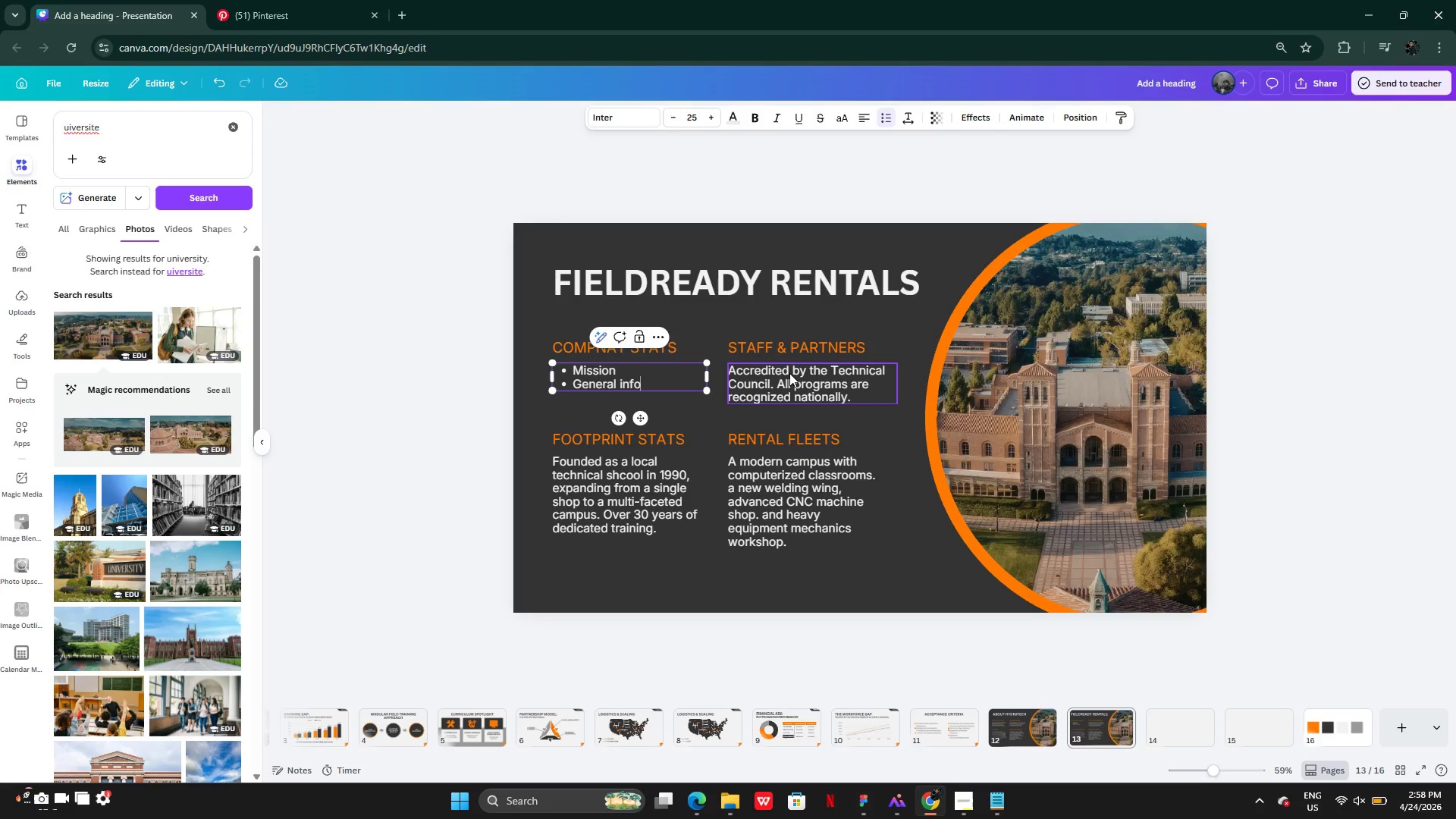 
double_click([789, 373])
 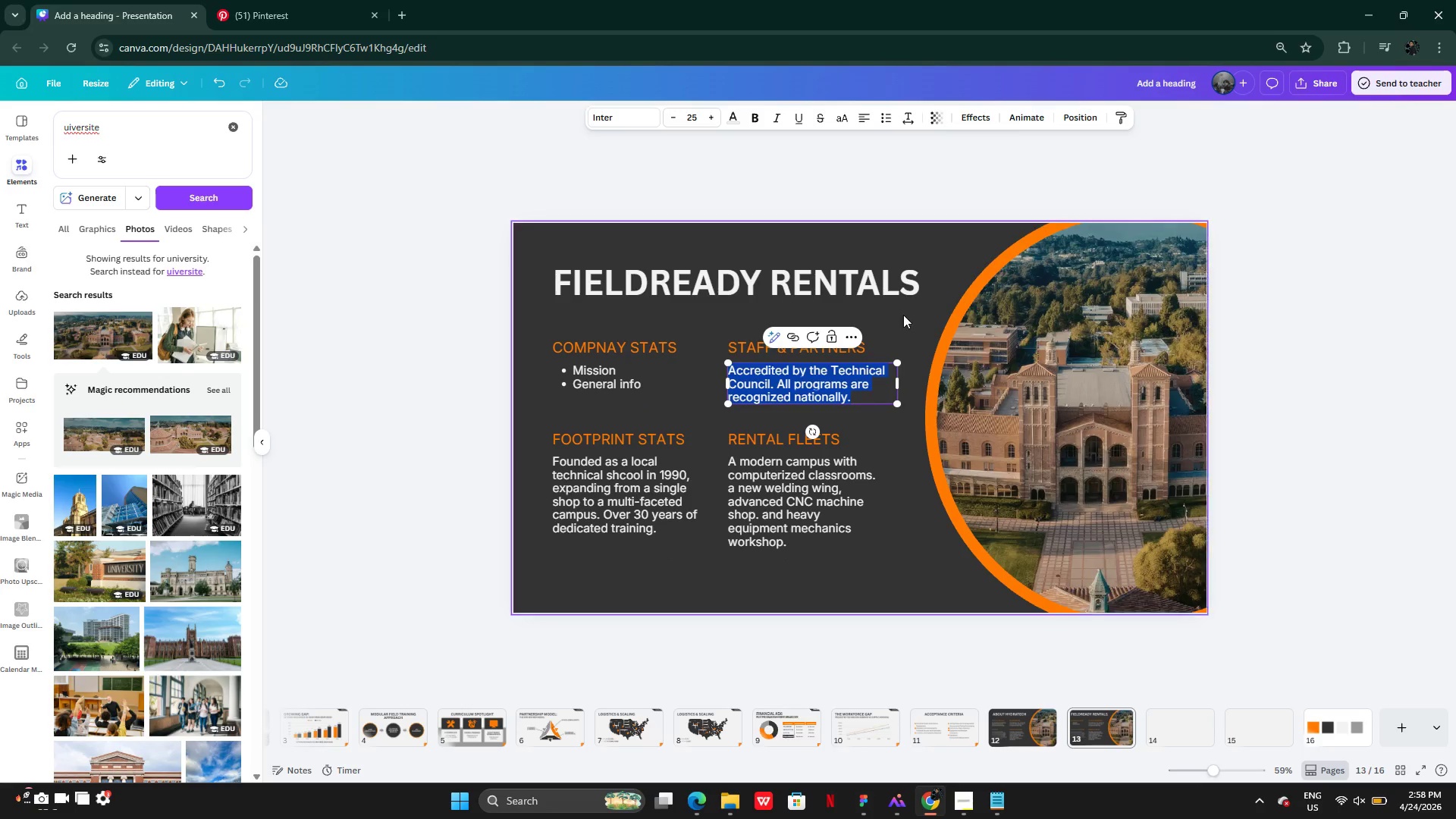 
left_click([906, 309])
 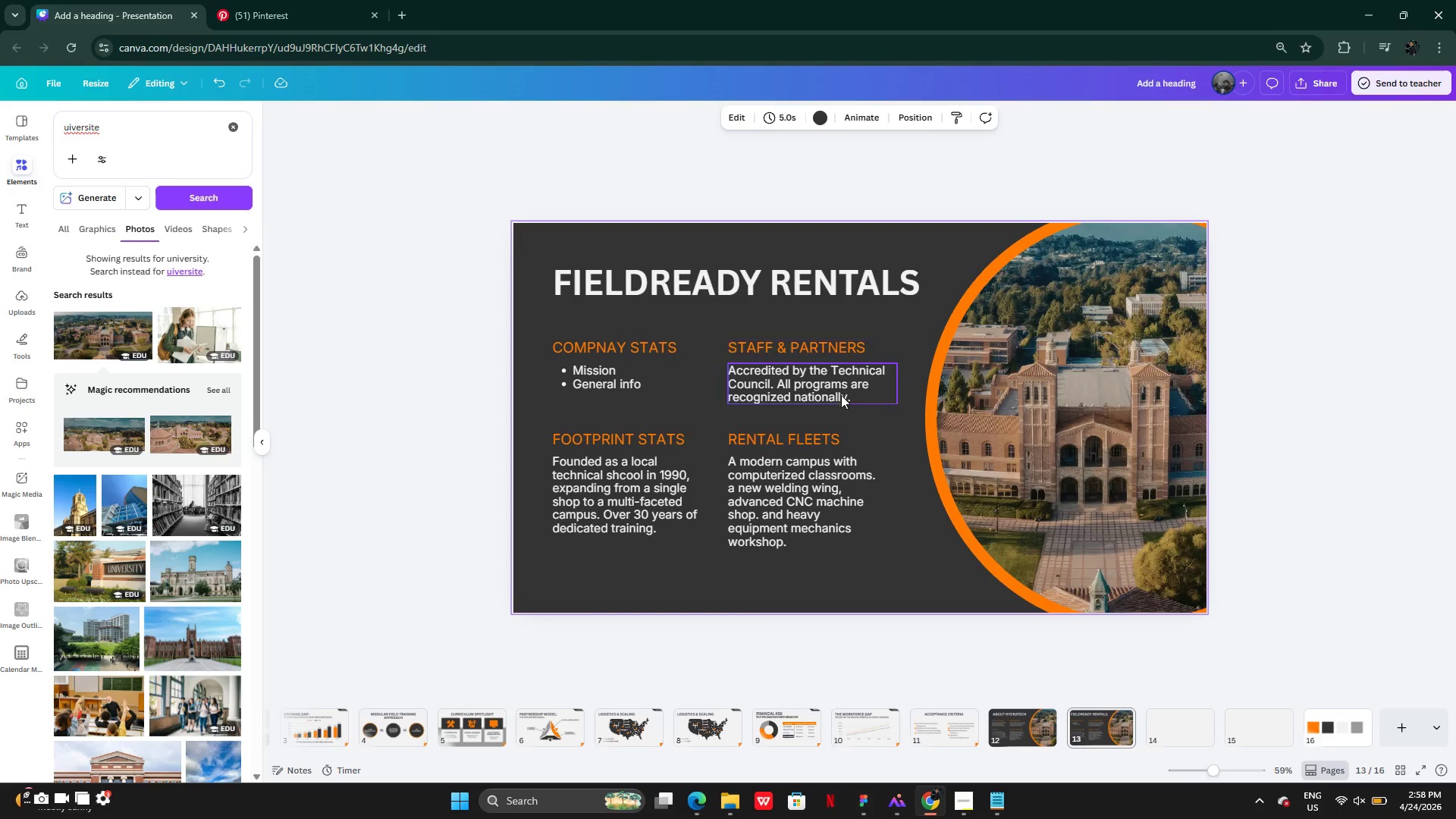 
left_click([841, 395])
 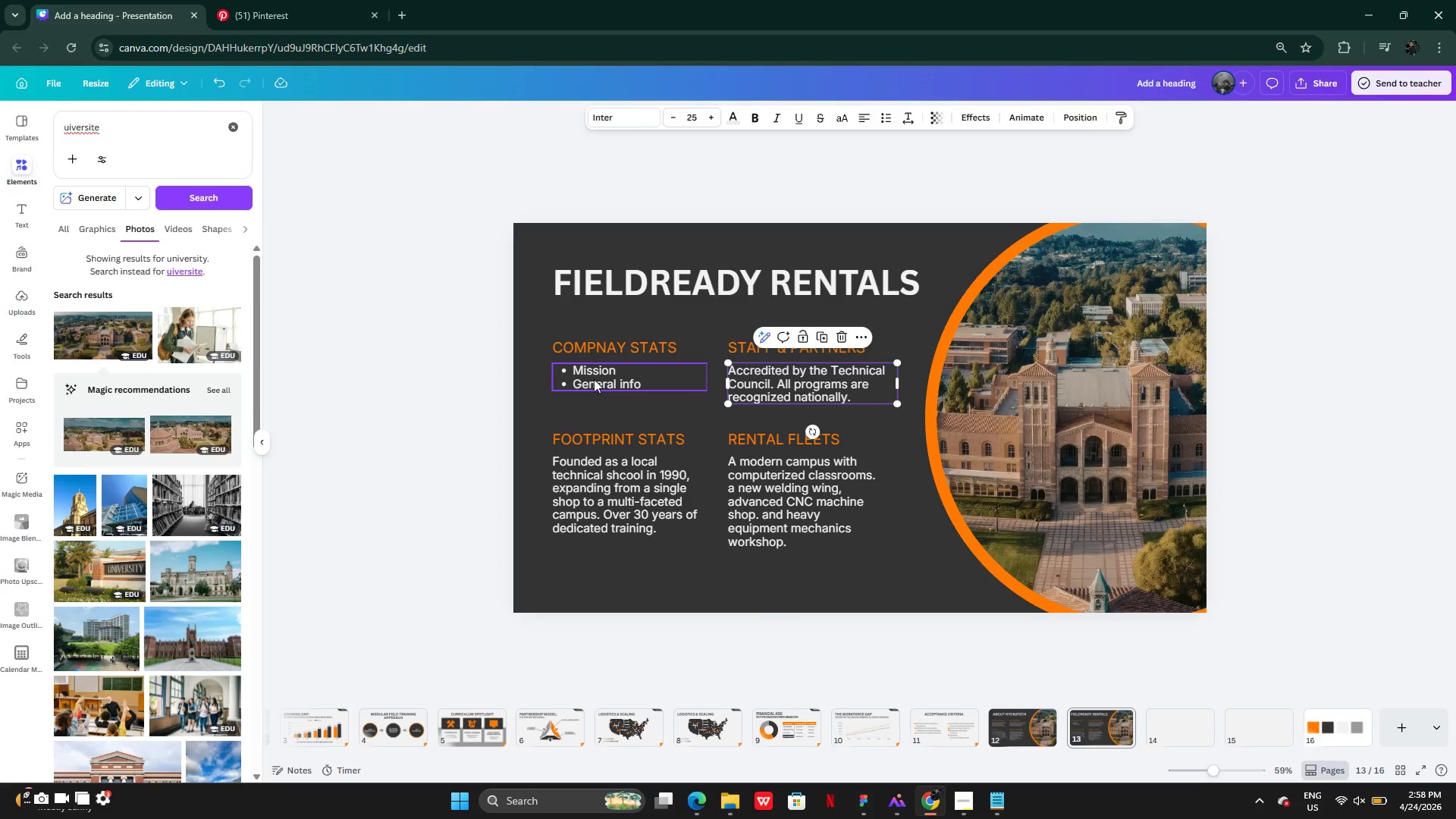 
left_click([594, 379])
 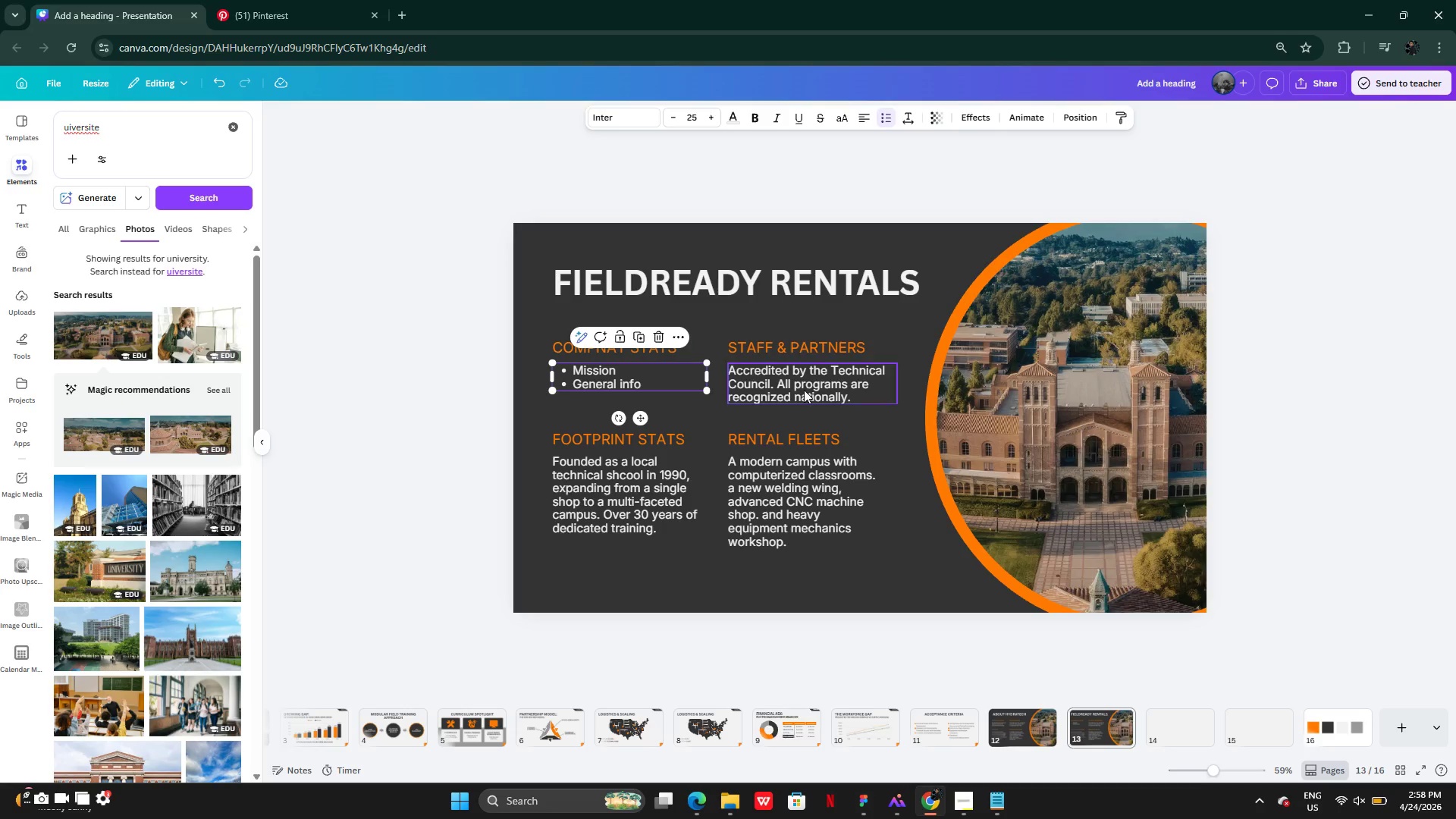 
left_click([804, 390])
 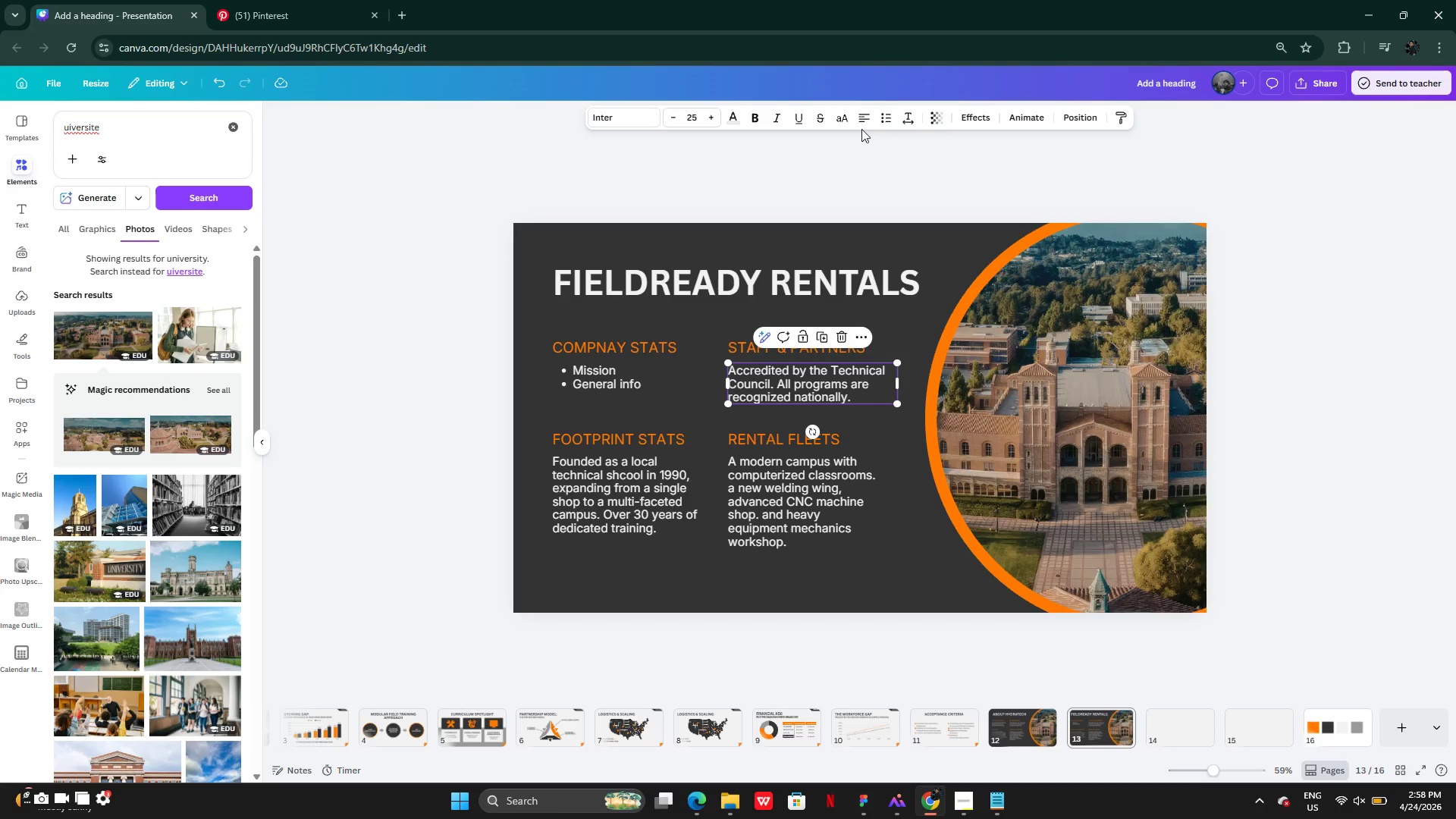 
left_click([888, 117])
 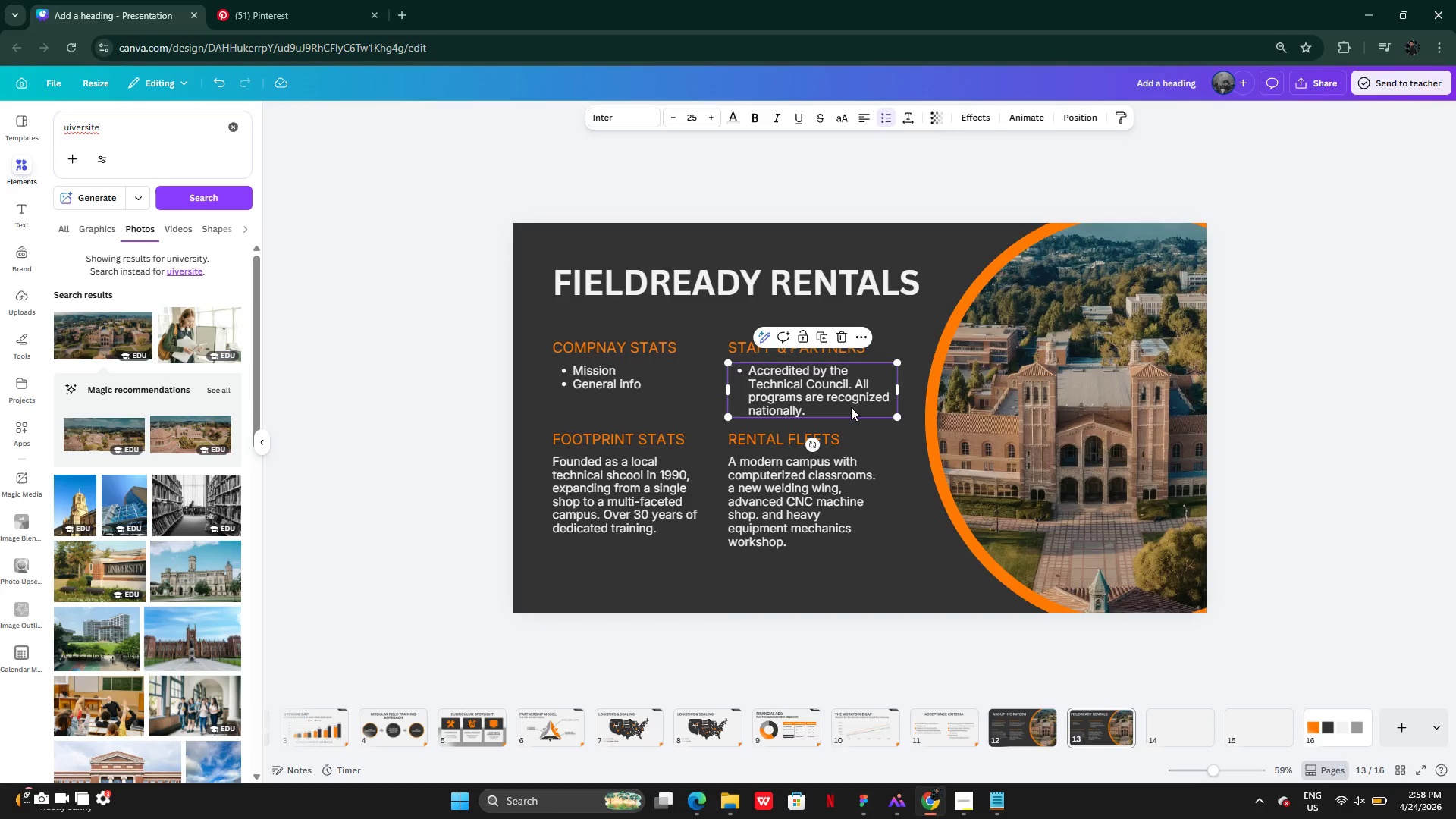 
double_click([851, 407])
 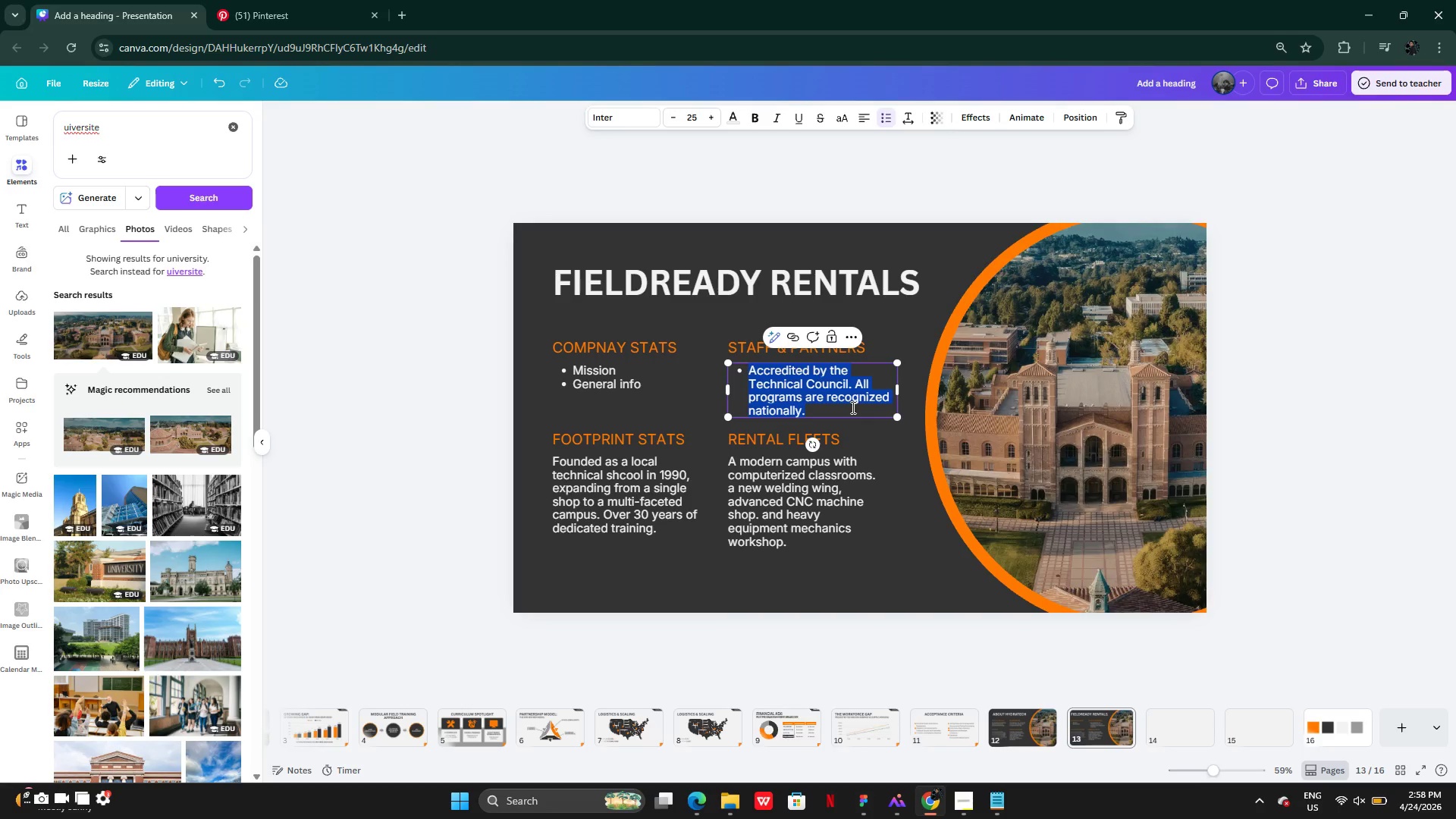 
key(Backspace)
type(Fleet technical services)
 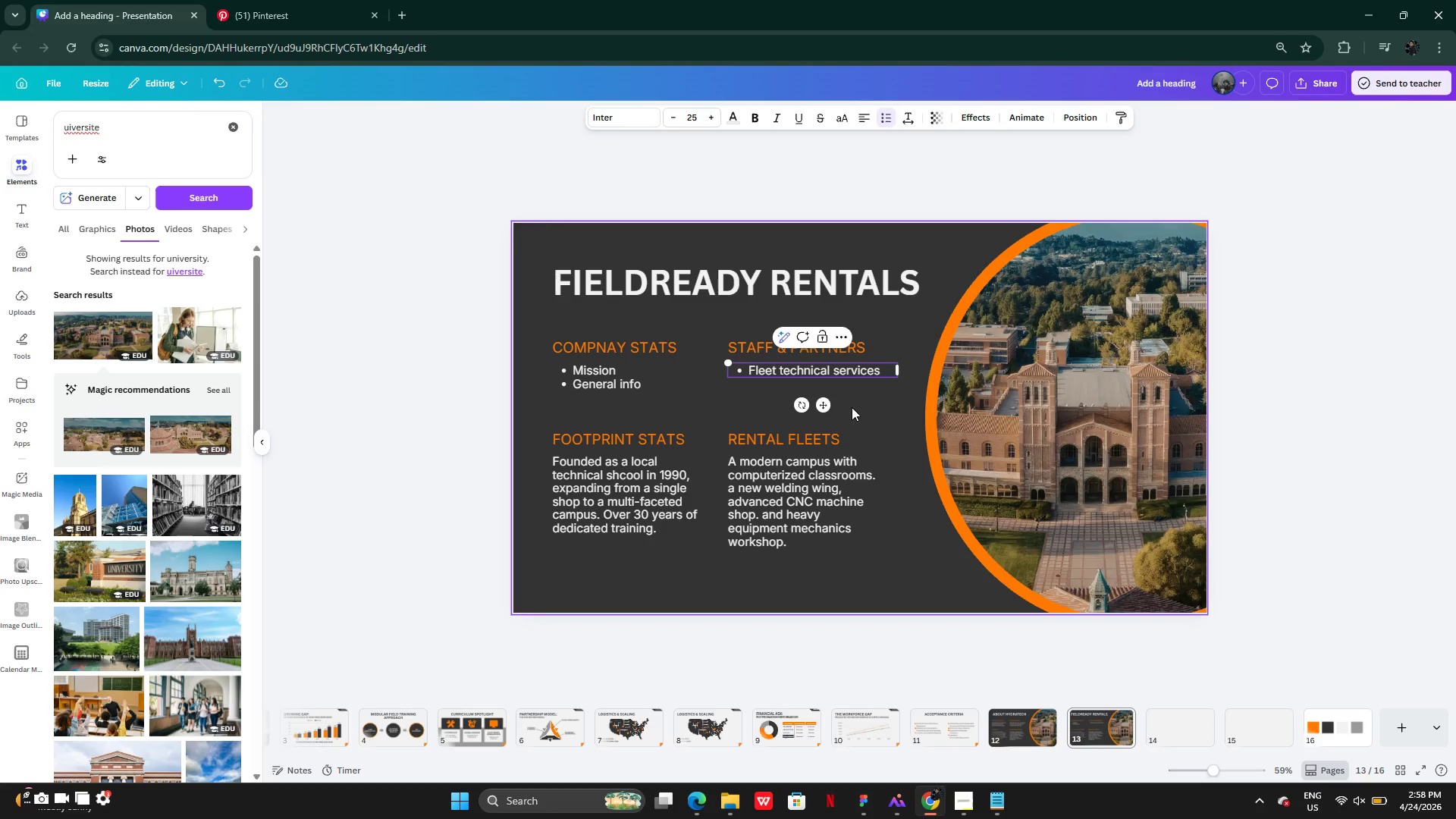 
key(Enter)
 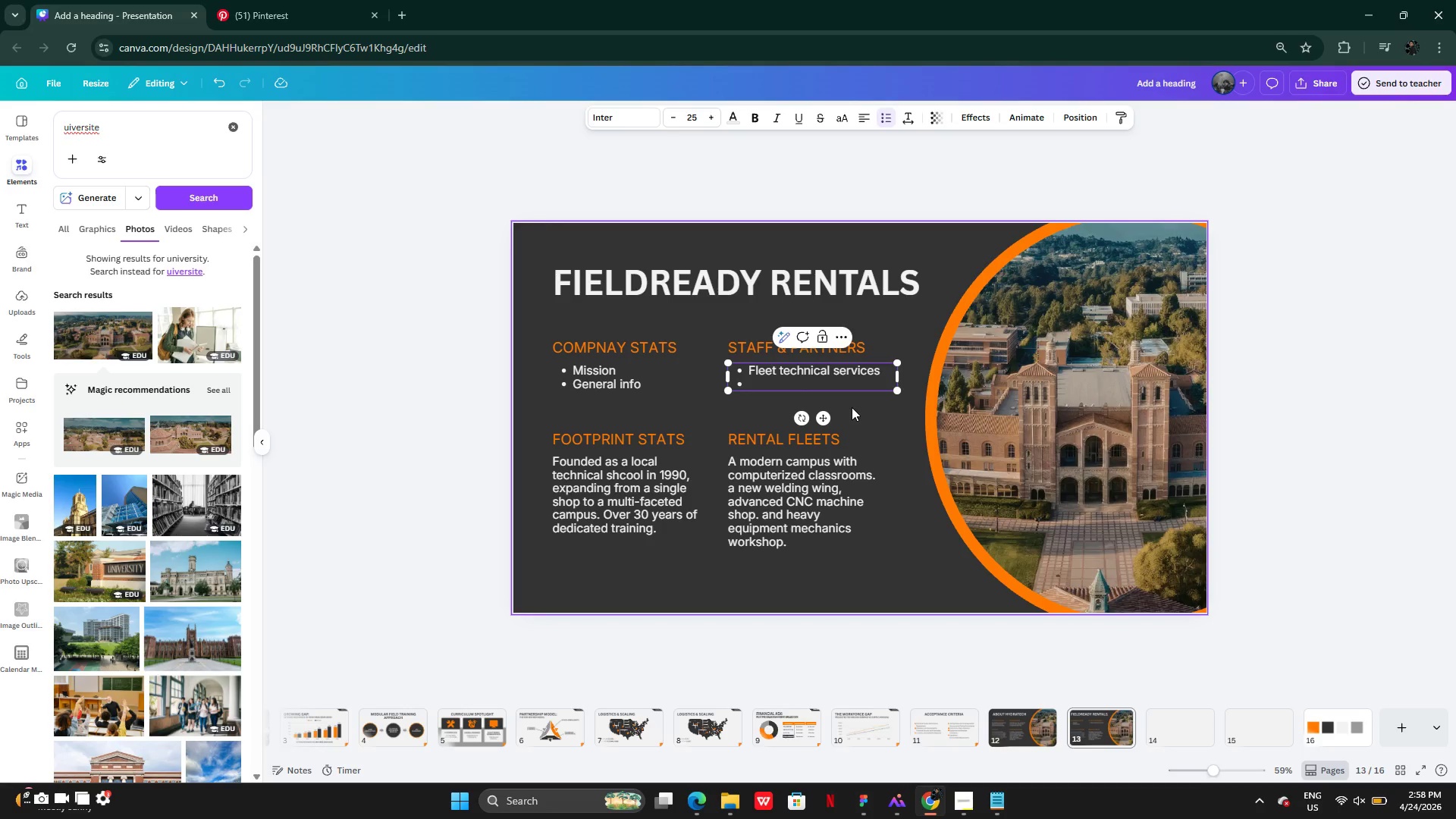 
type(Strategic partners)
 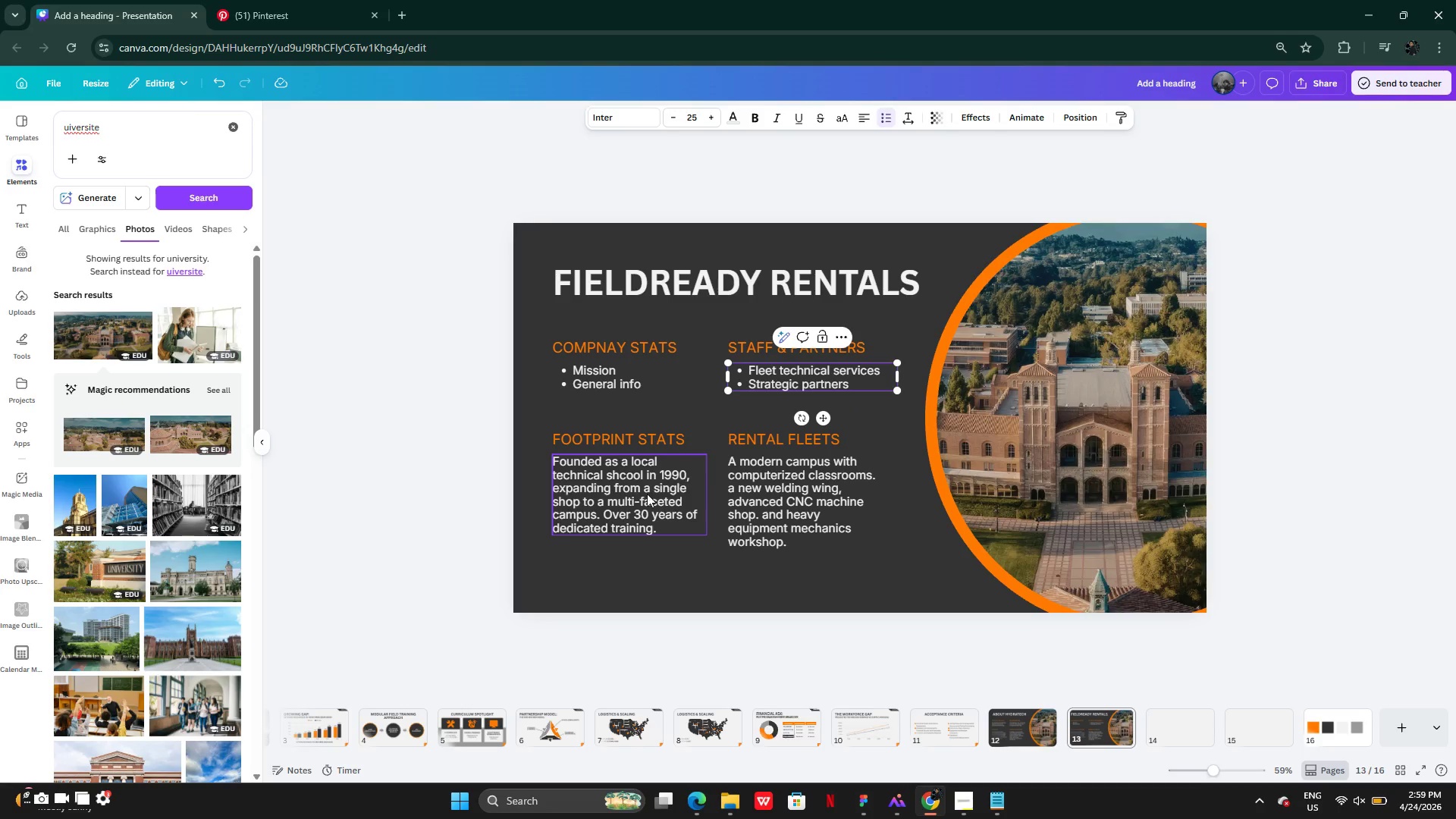 
left_click([645, 494])
 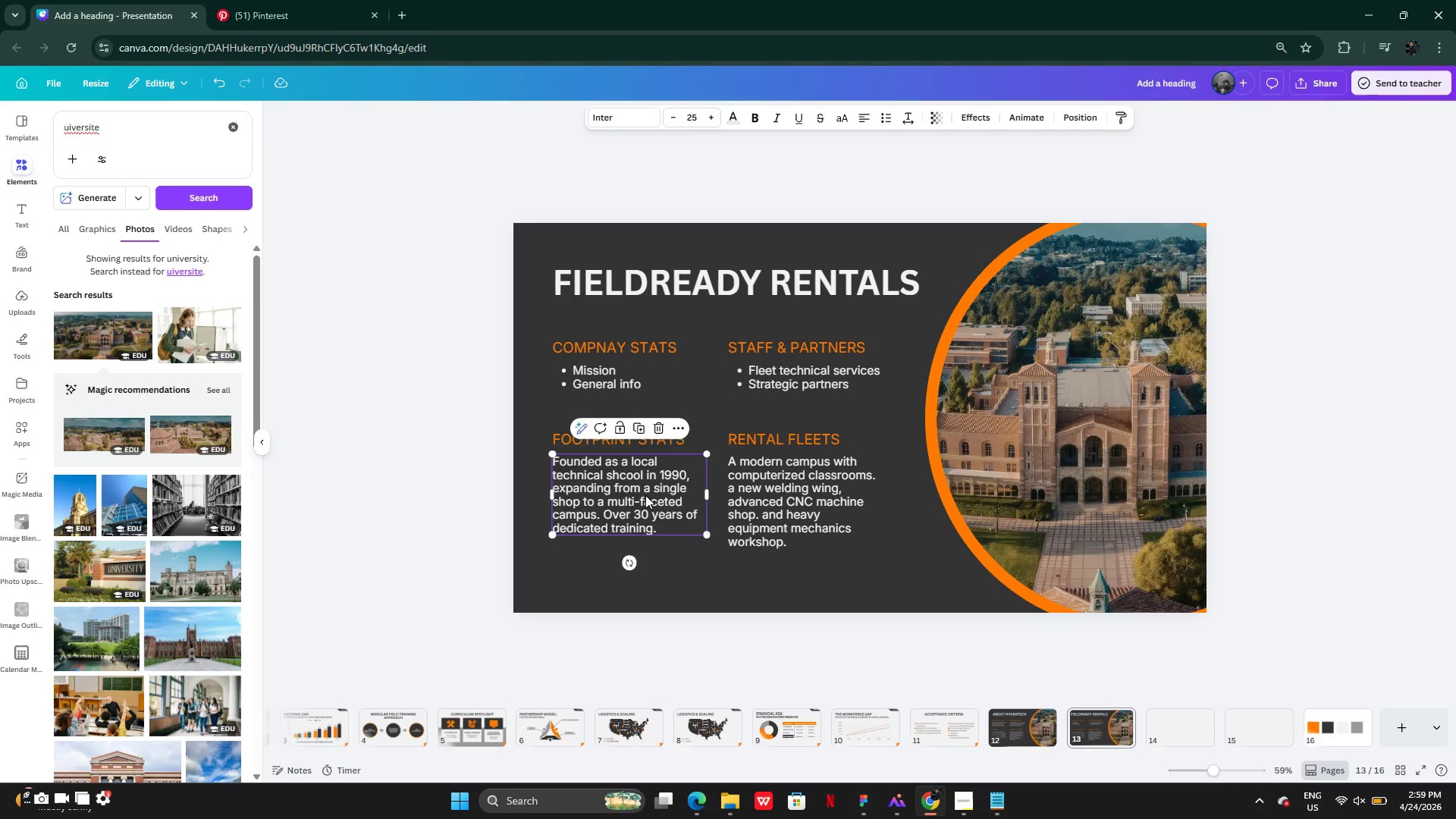 
key(Backspace)
 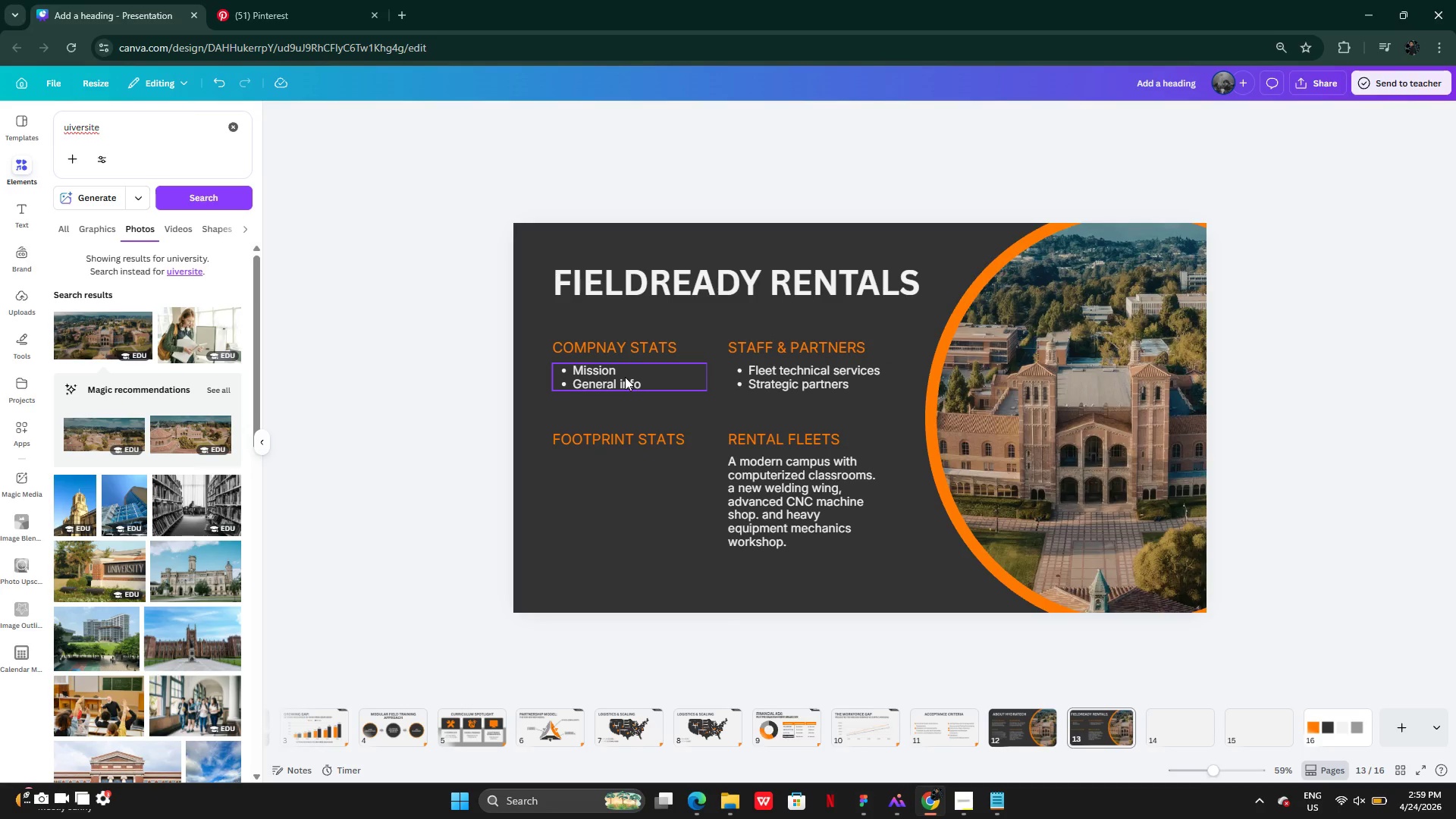 
key(Alt+AltLeft)
 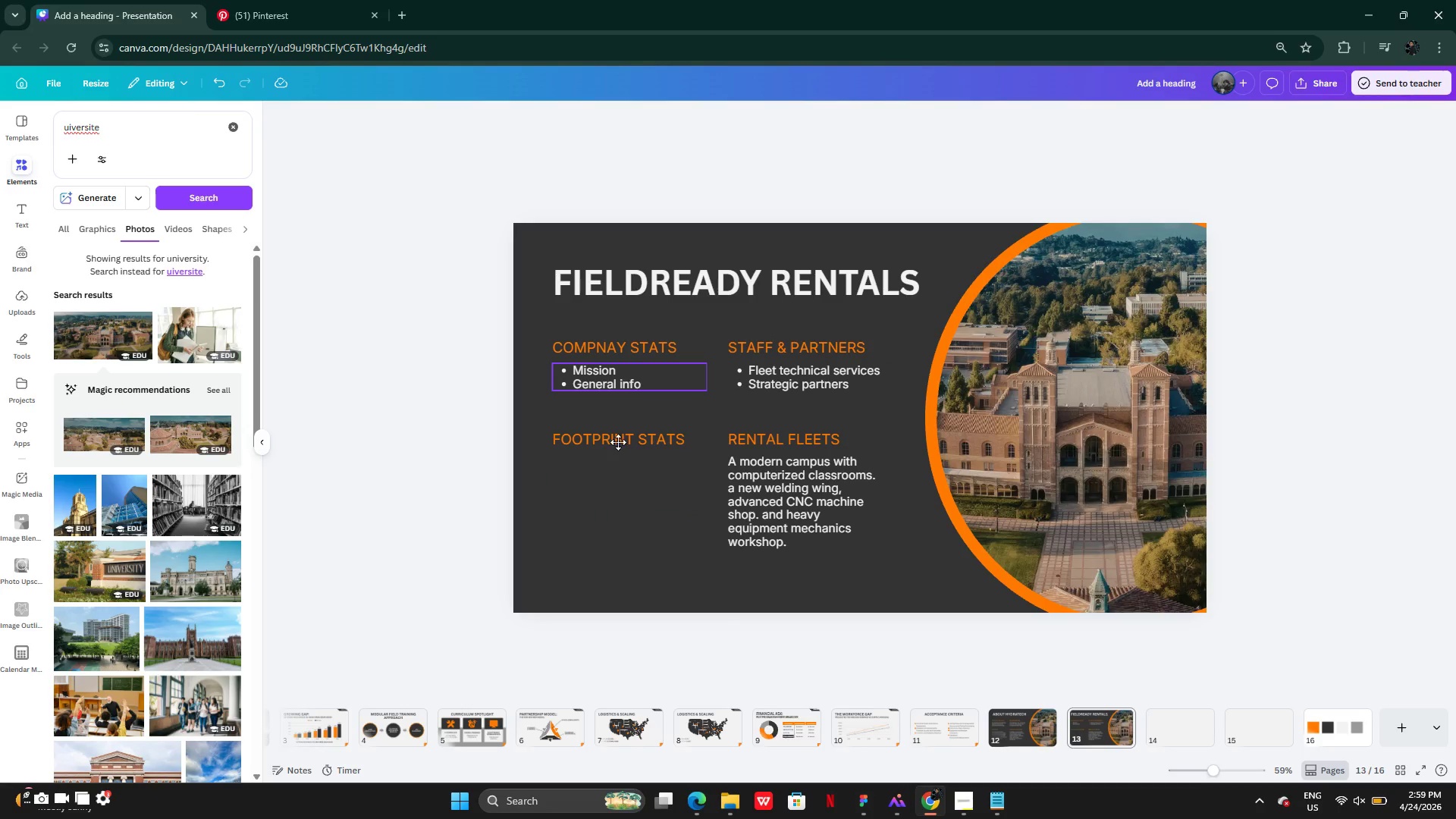 
left_click_drag(start_coordinate=[621, 376], to_coordinate=[618, 442])
 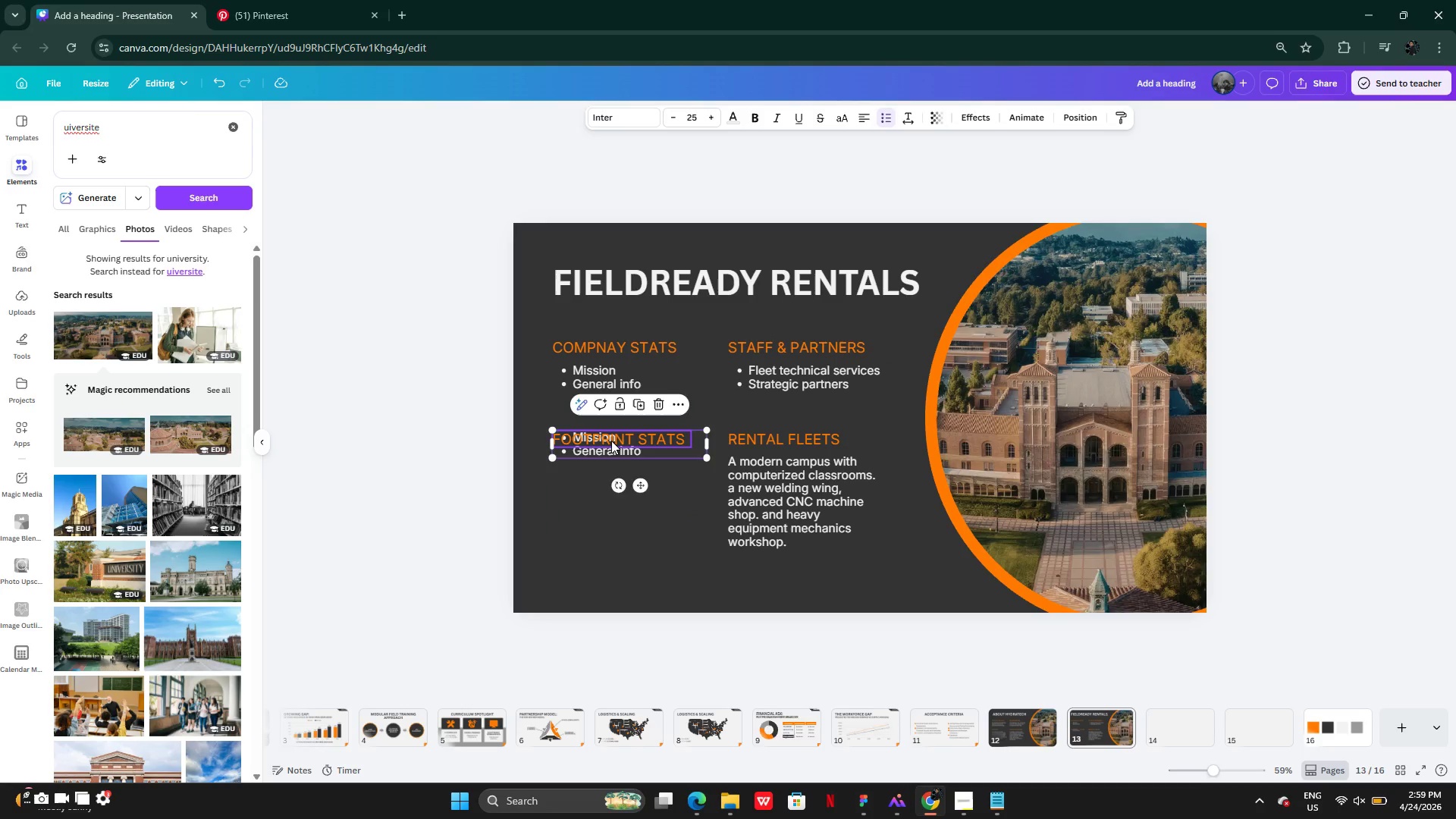 
left_click_drag(start_coordinate=[611, 441], to_coordinate=[612, 469])
 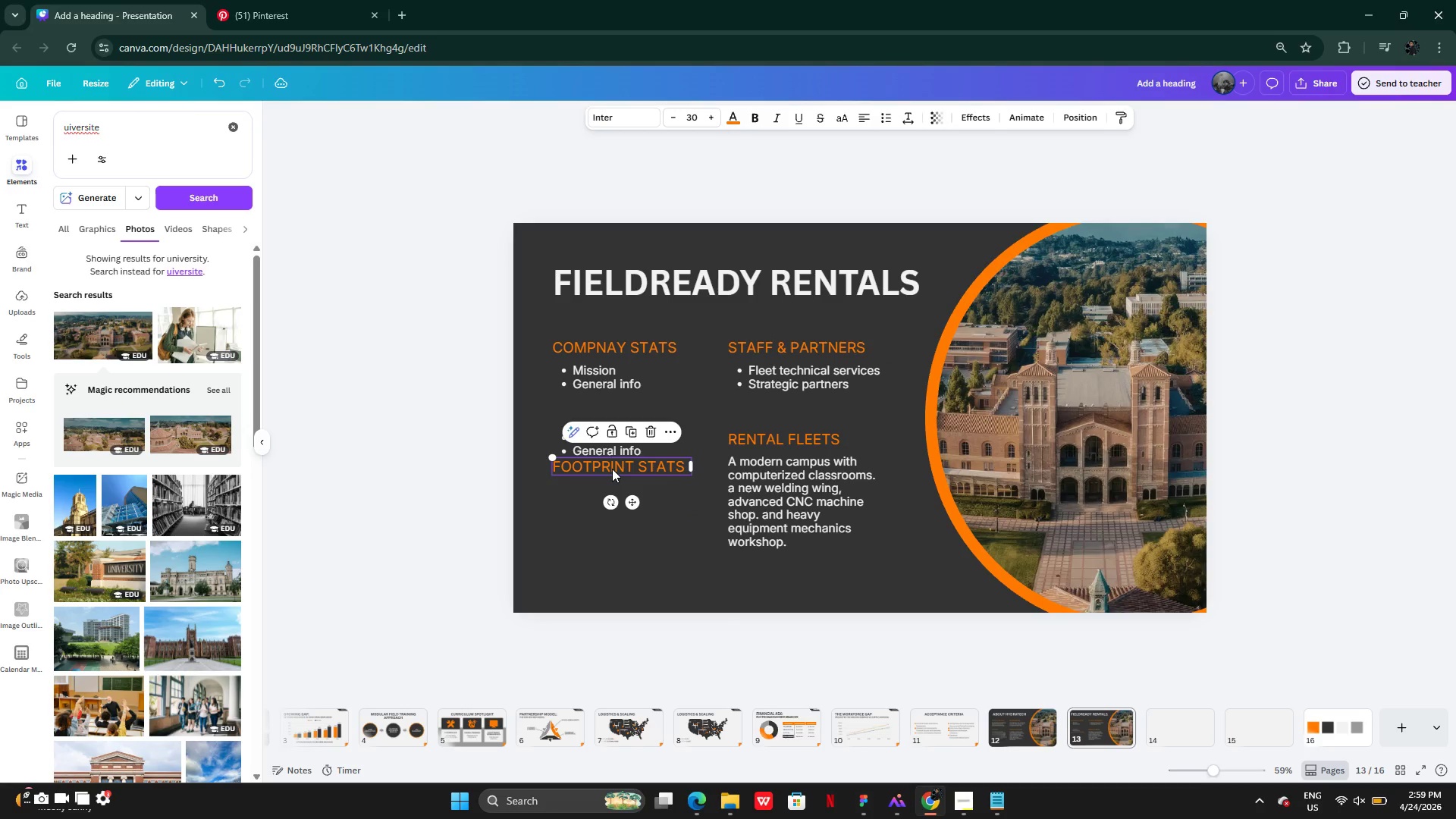 
key(Control+Z)
 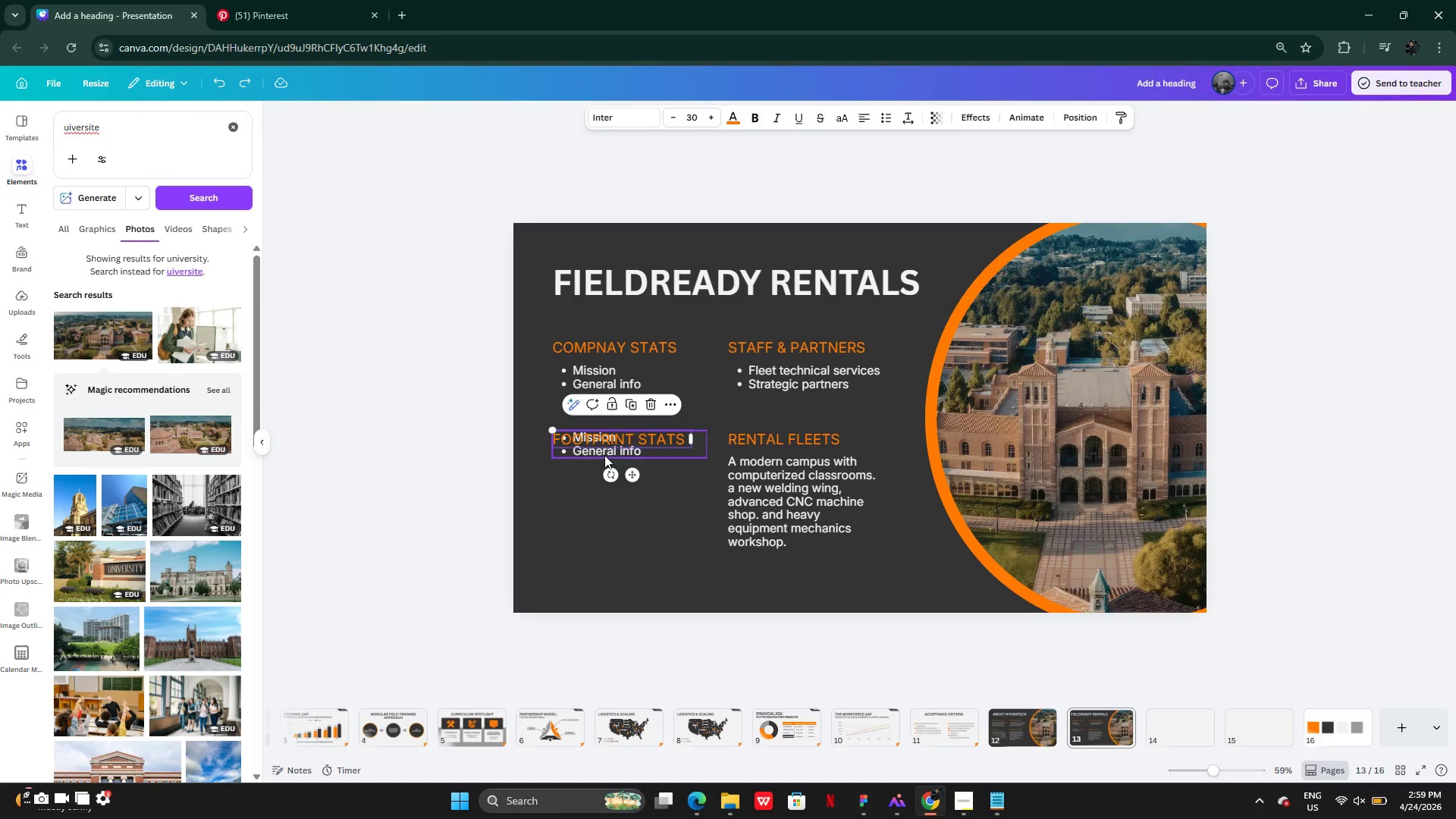 
left_click([604, 455])
 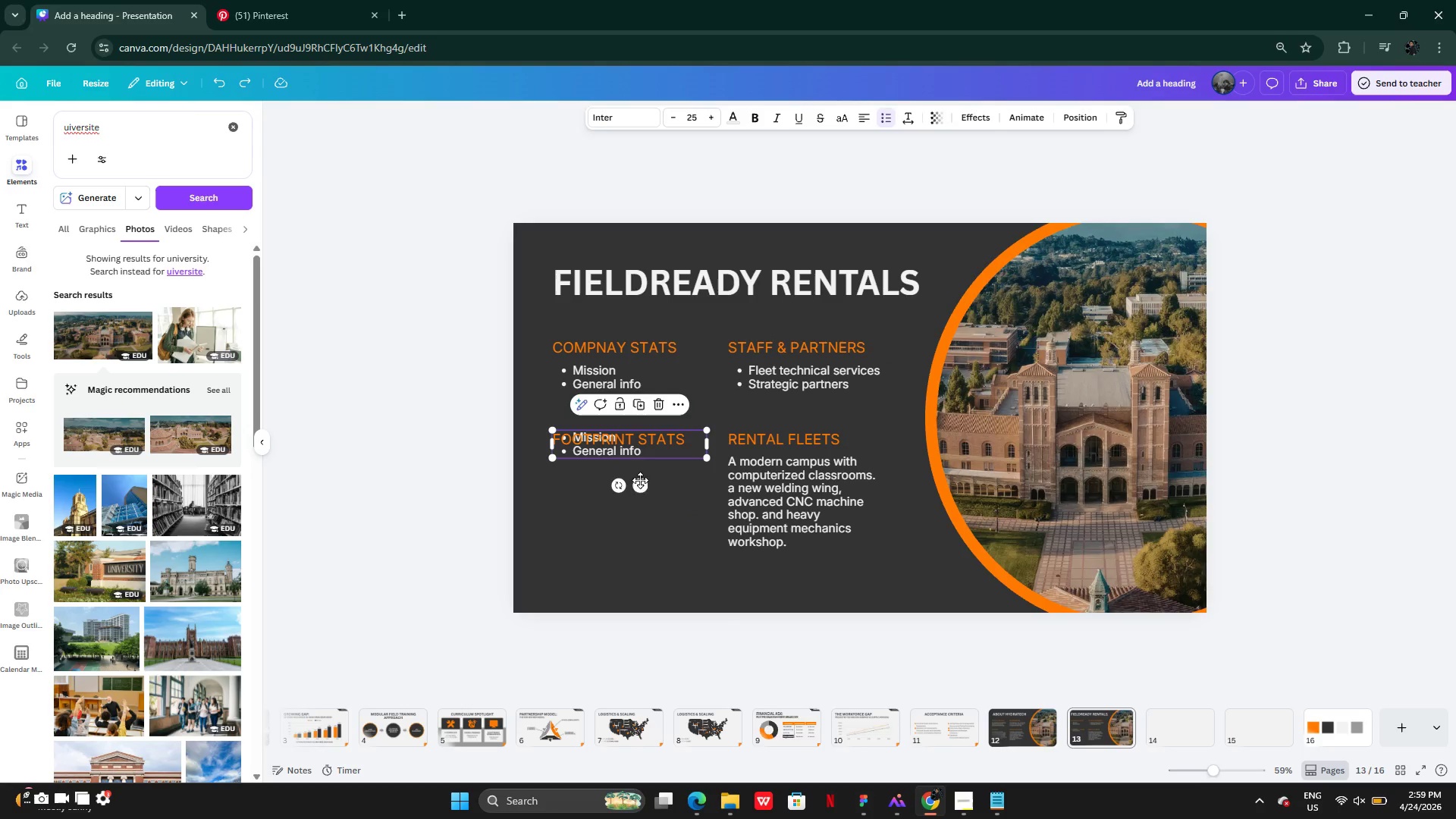 
left_click_drag(start_coordinate=[641, 485], to_coordinate=[641, 510])
 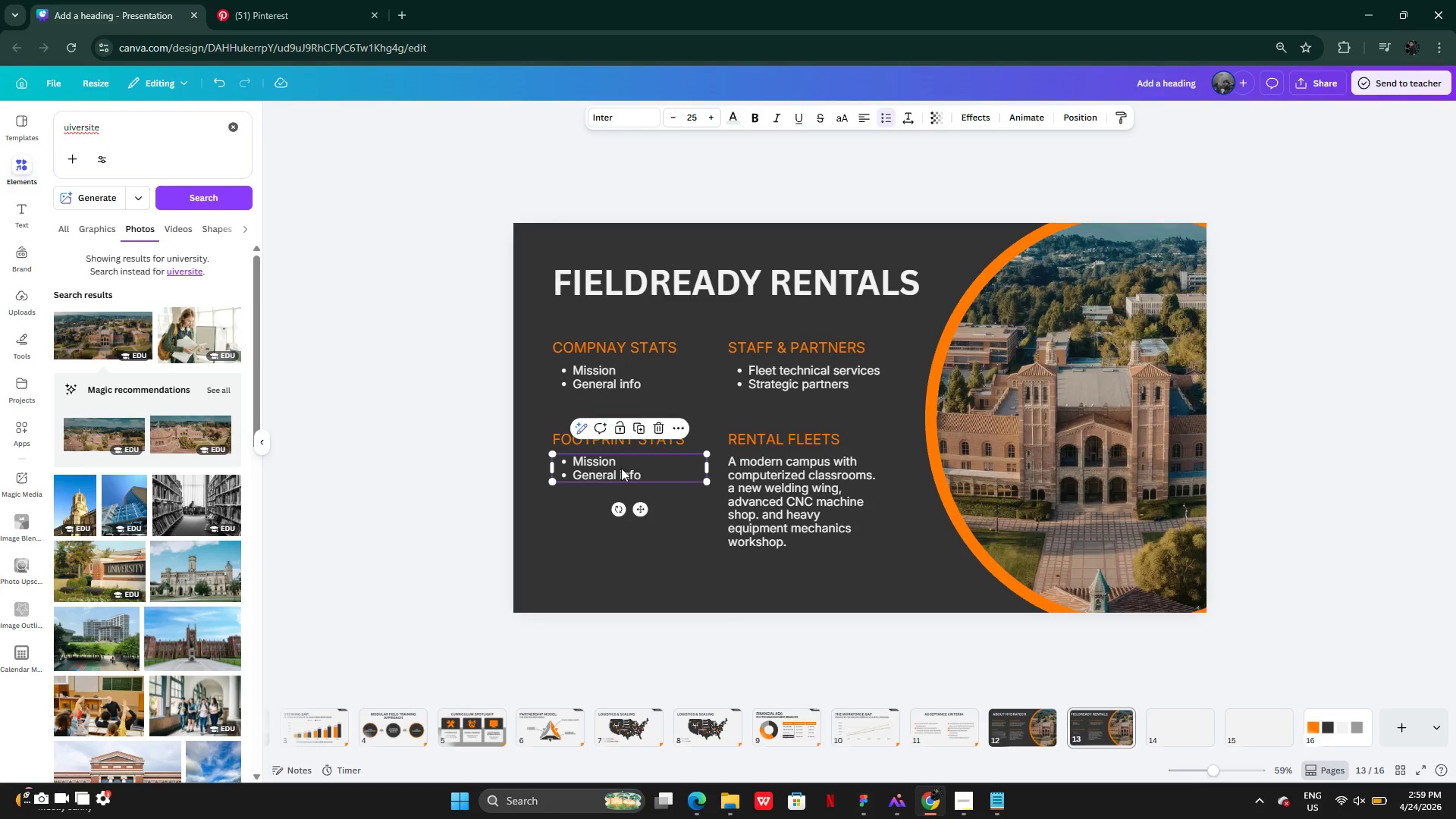 
double_click([621, 468])
 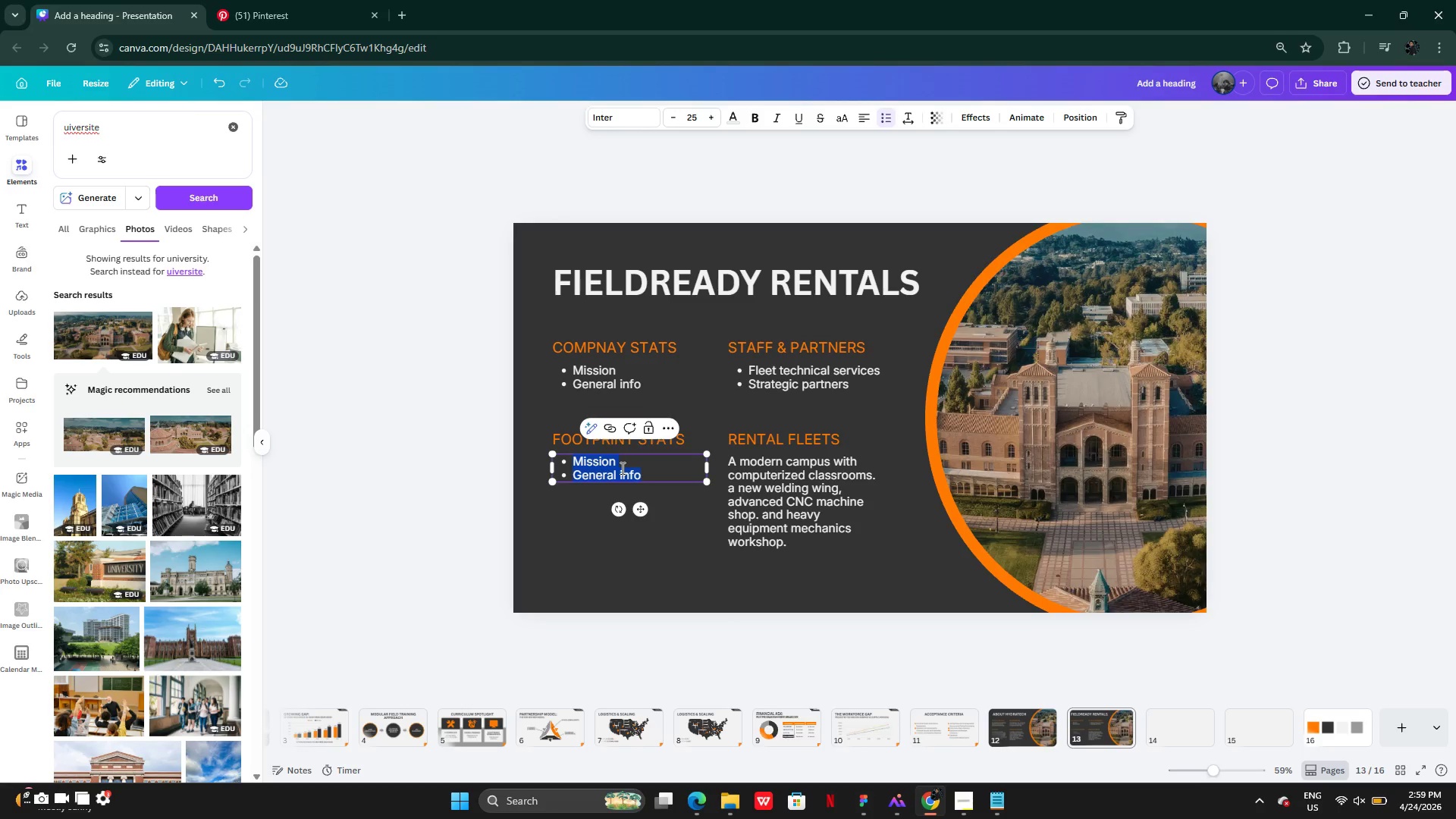 
key(Backspace)
type(Campus Sites)
 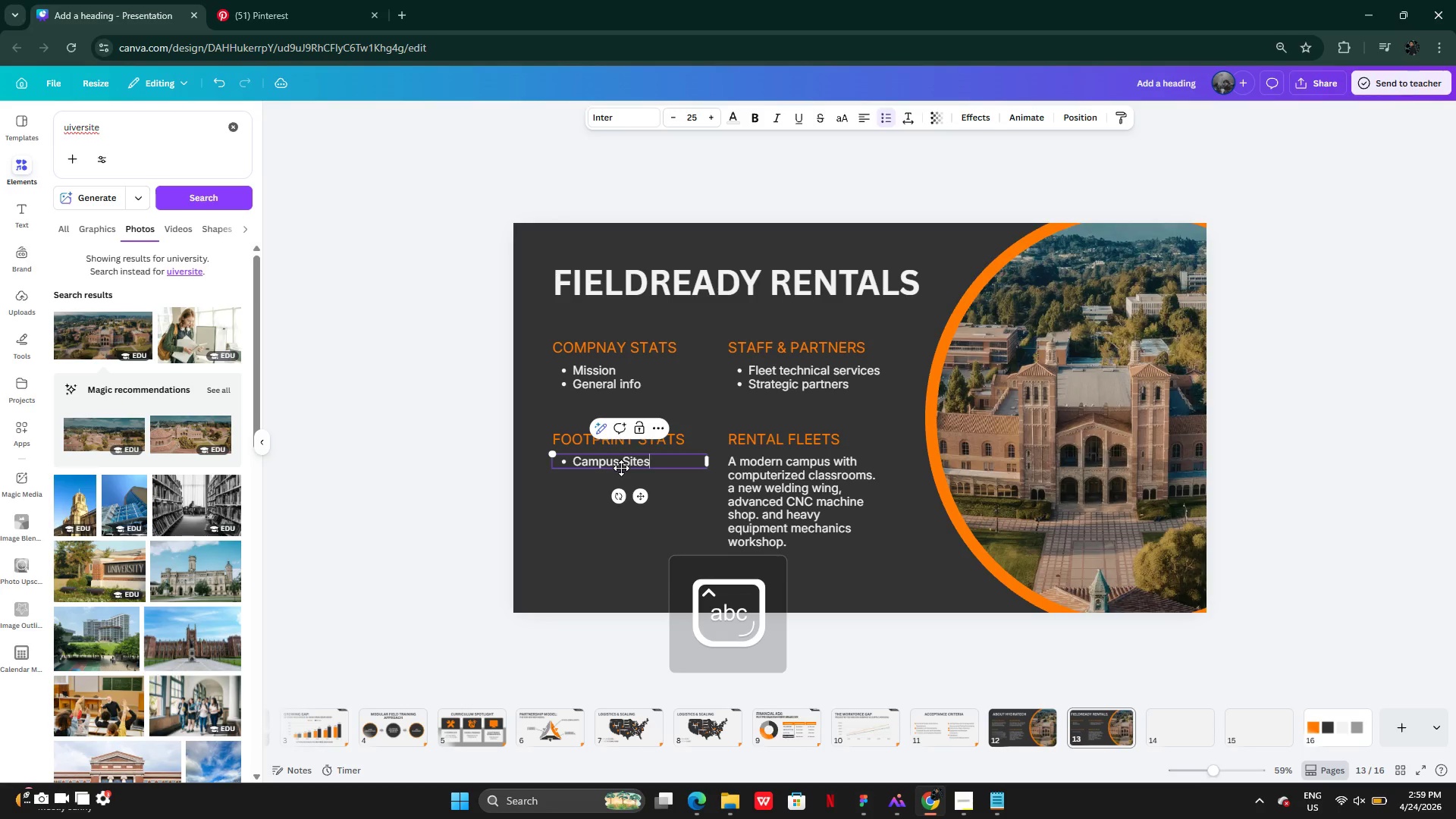 
key(Enter)
 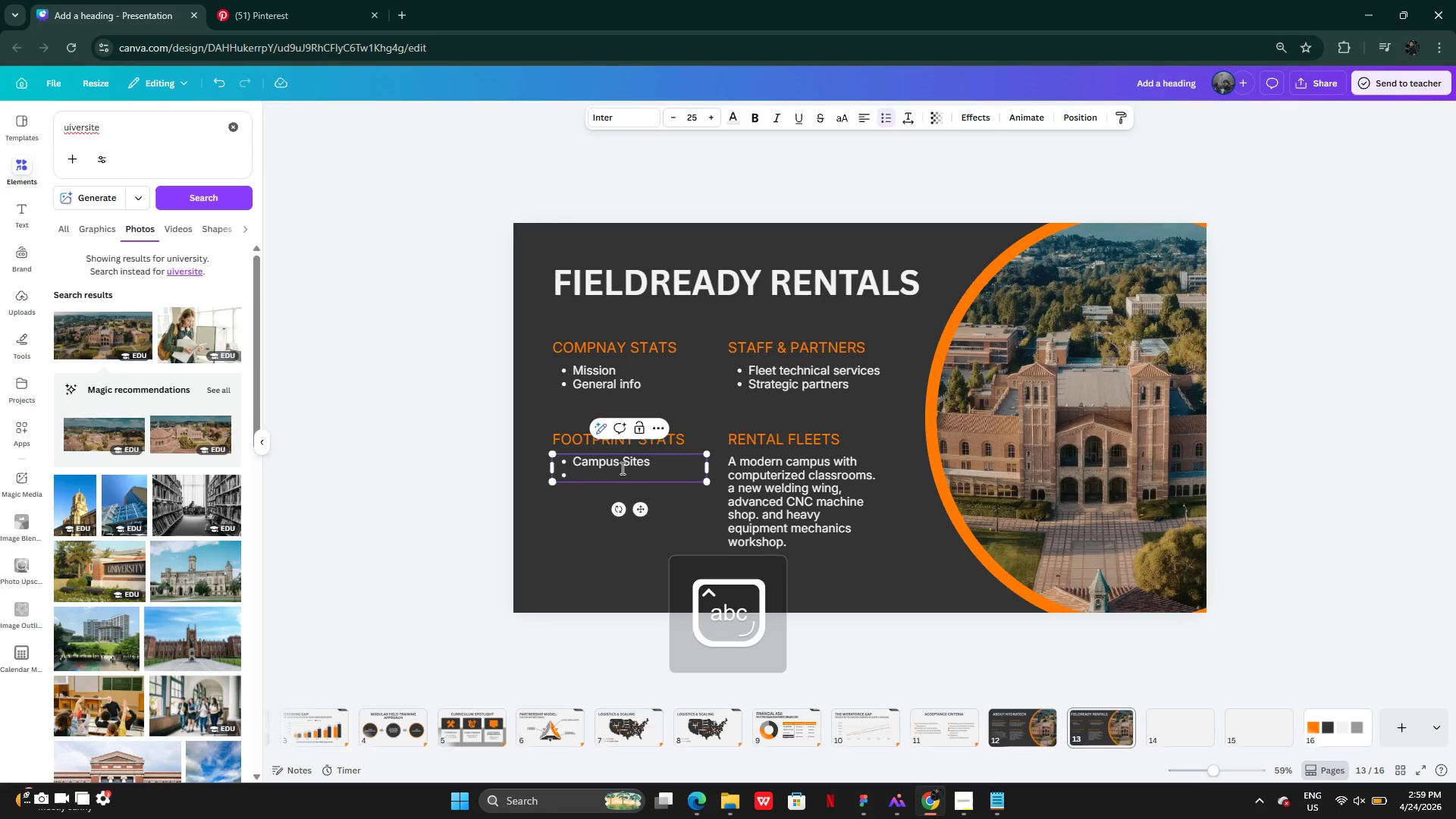 
type(Group Ems)
key(Backspace)
type(issions)
 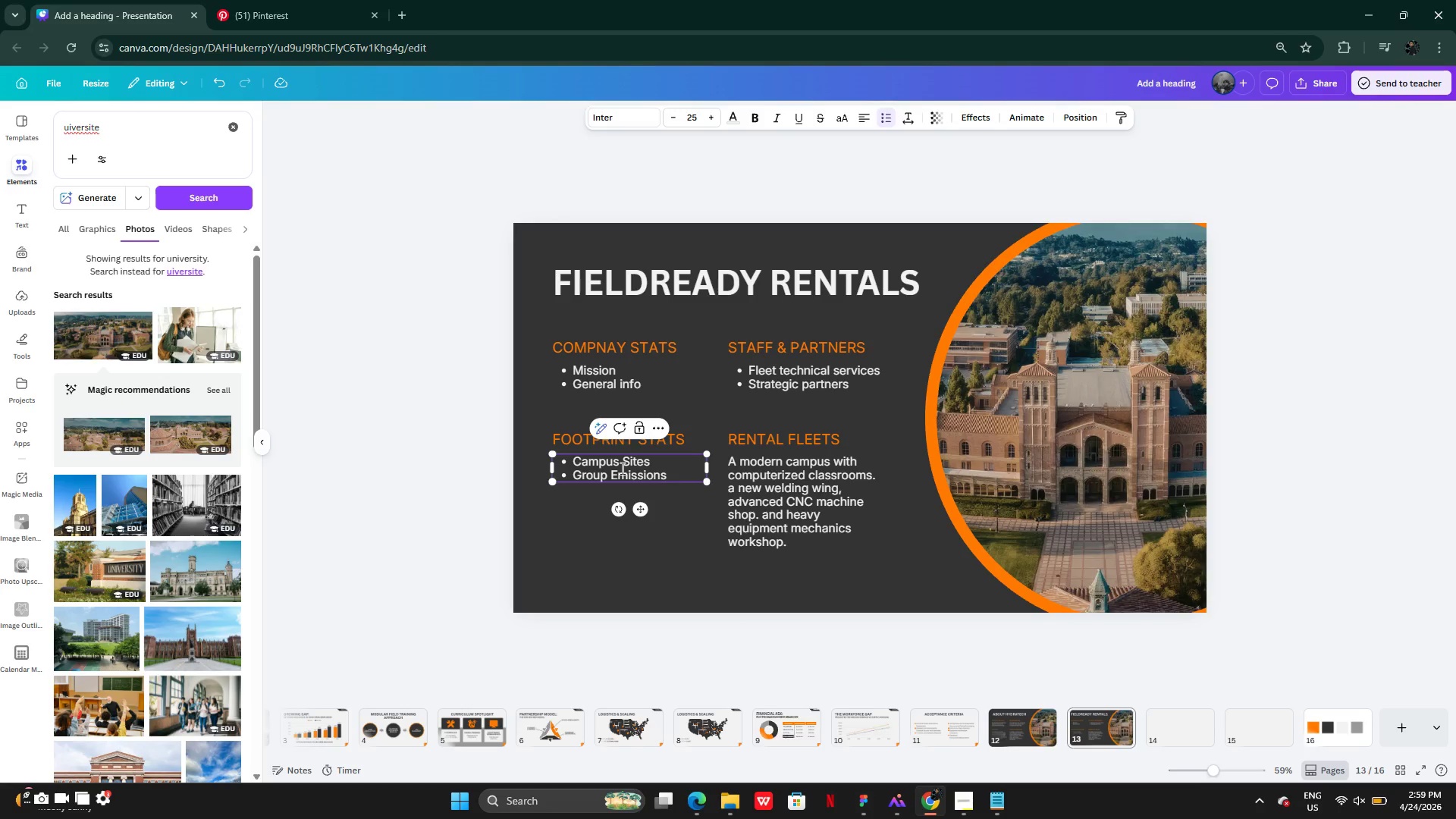 
key(Enter)
 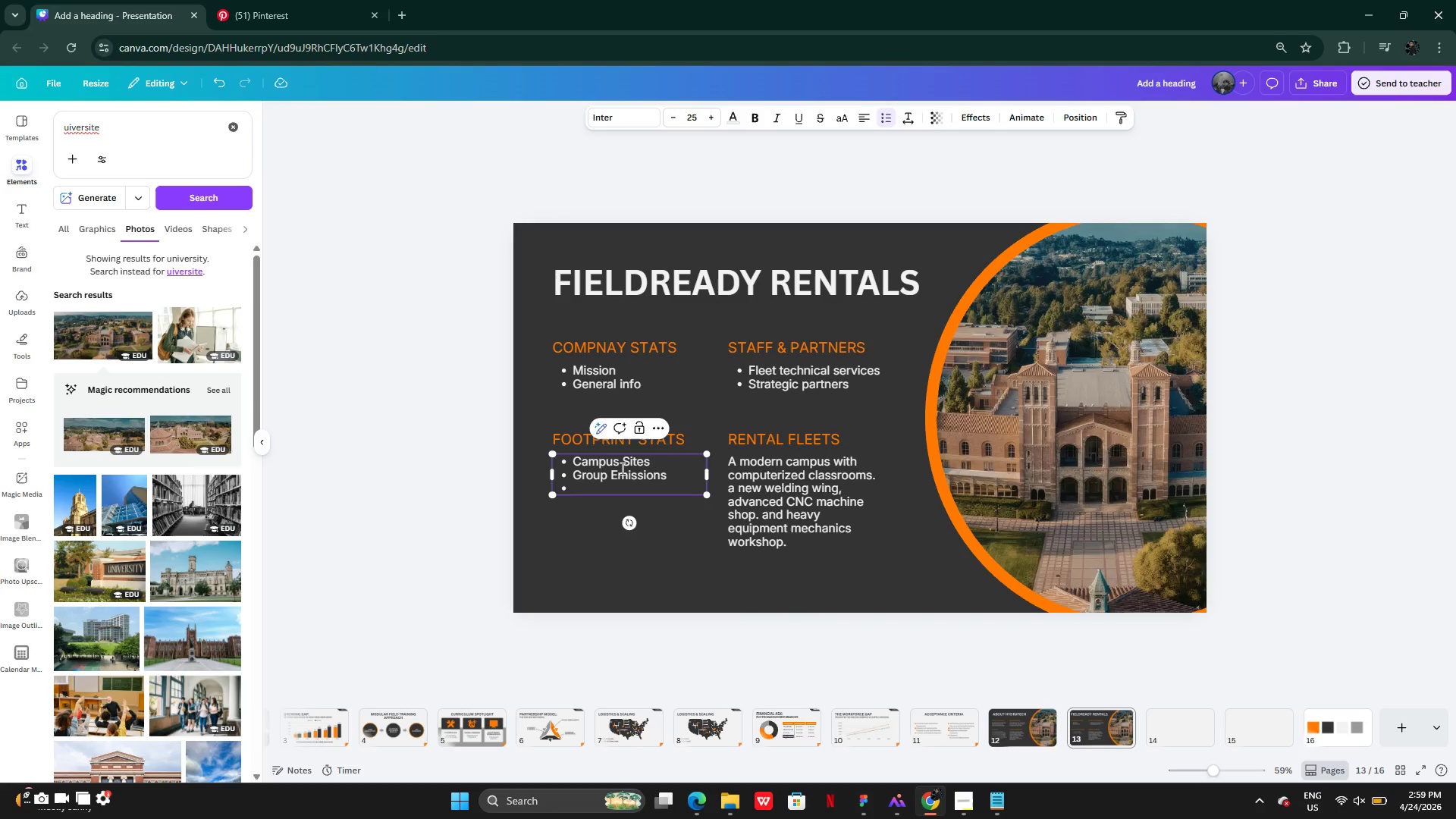 
type(Rental Hubs)
 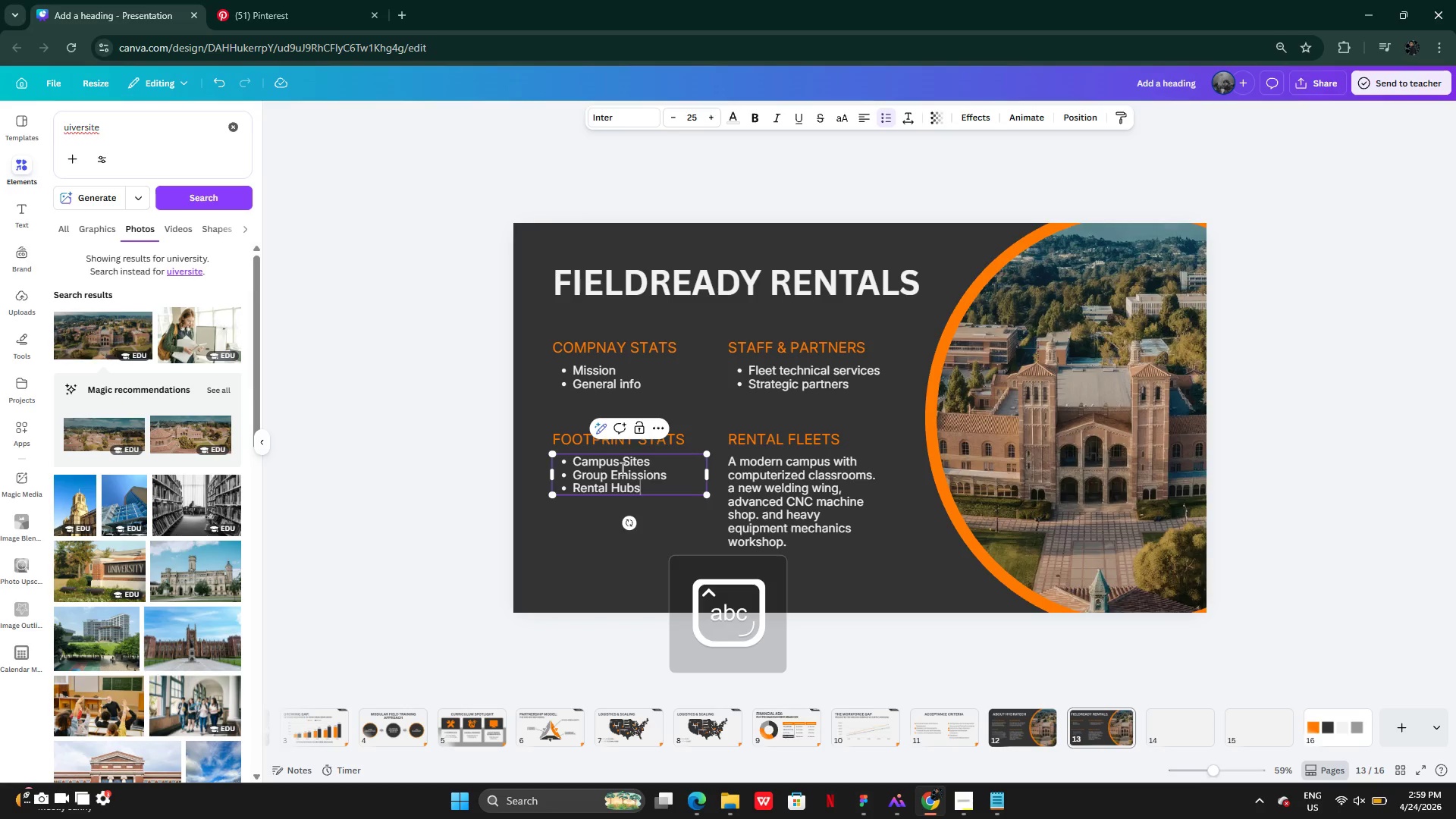 
key(Enter)
 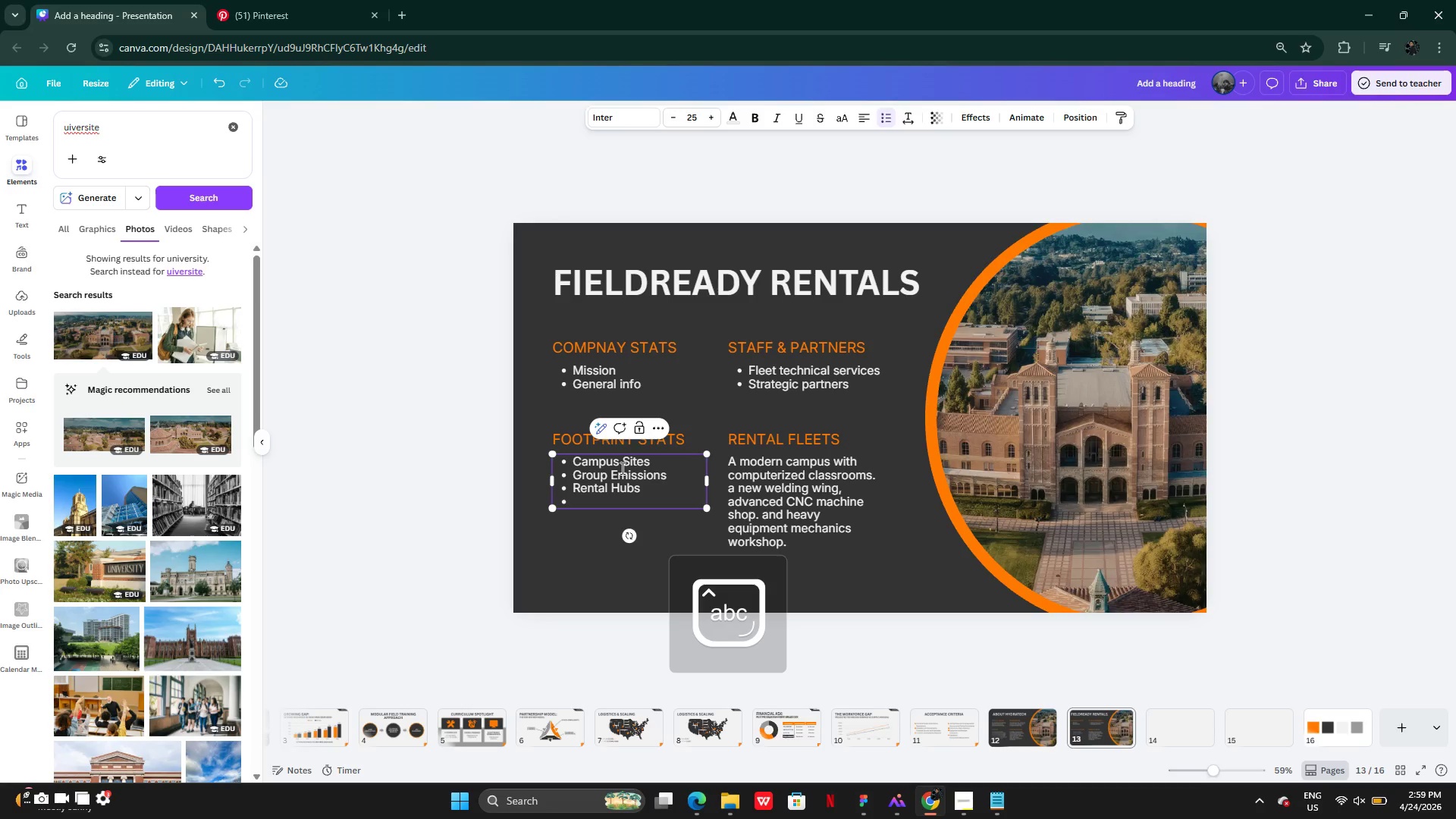 
type(Retail Sites)
 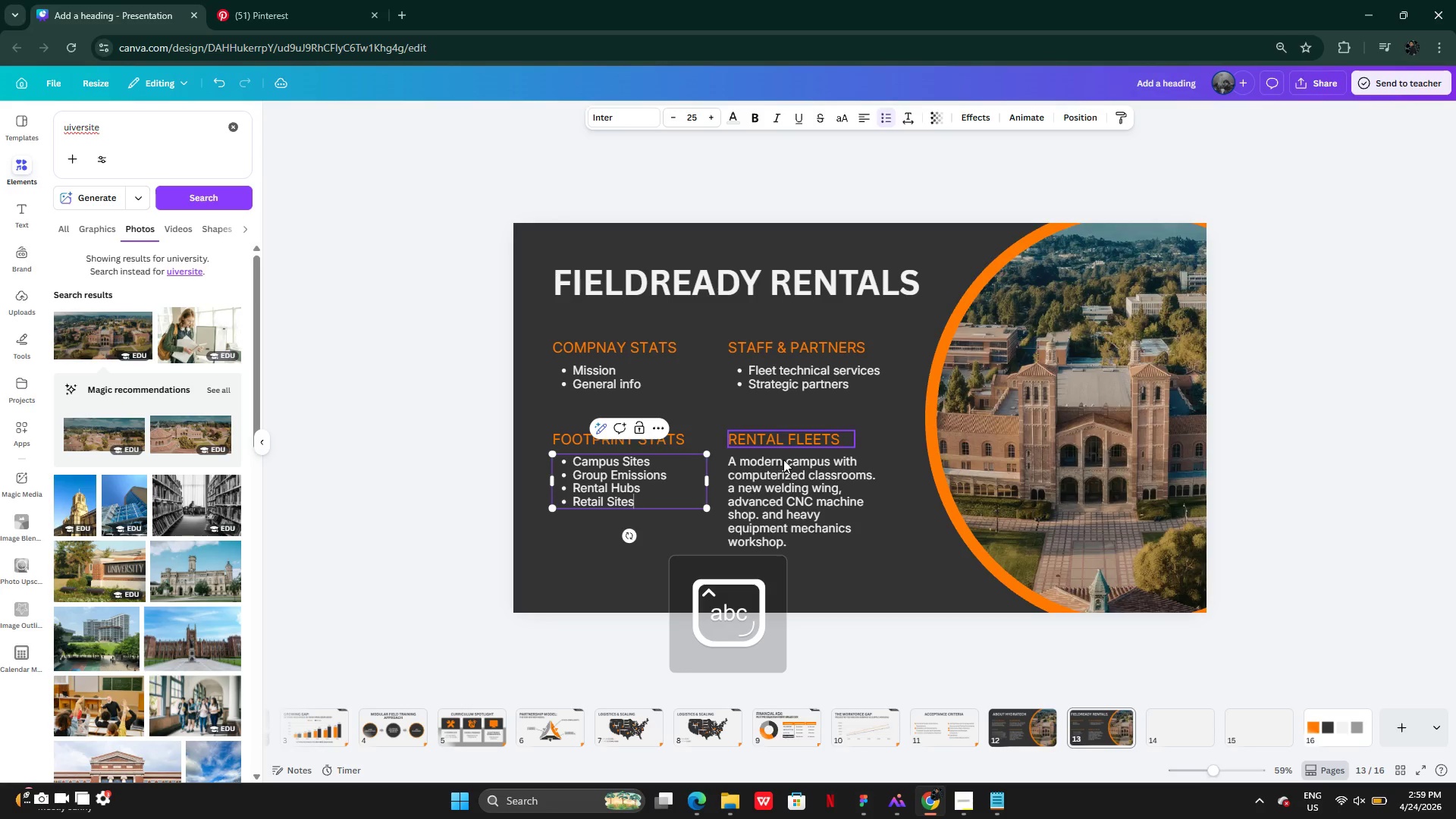 
left_click([787, 465])
 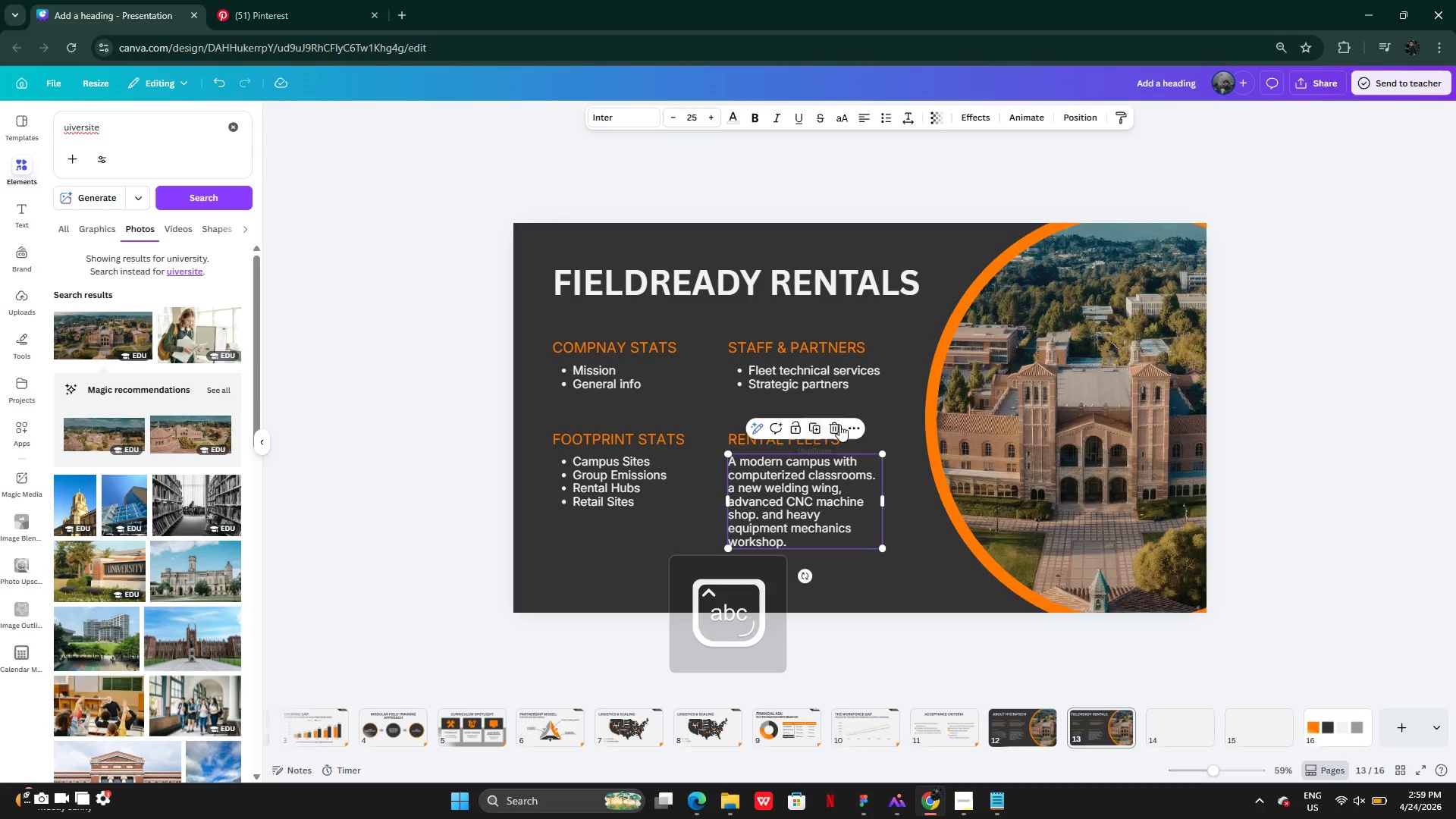 
left_click([839, 425])
 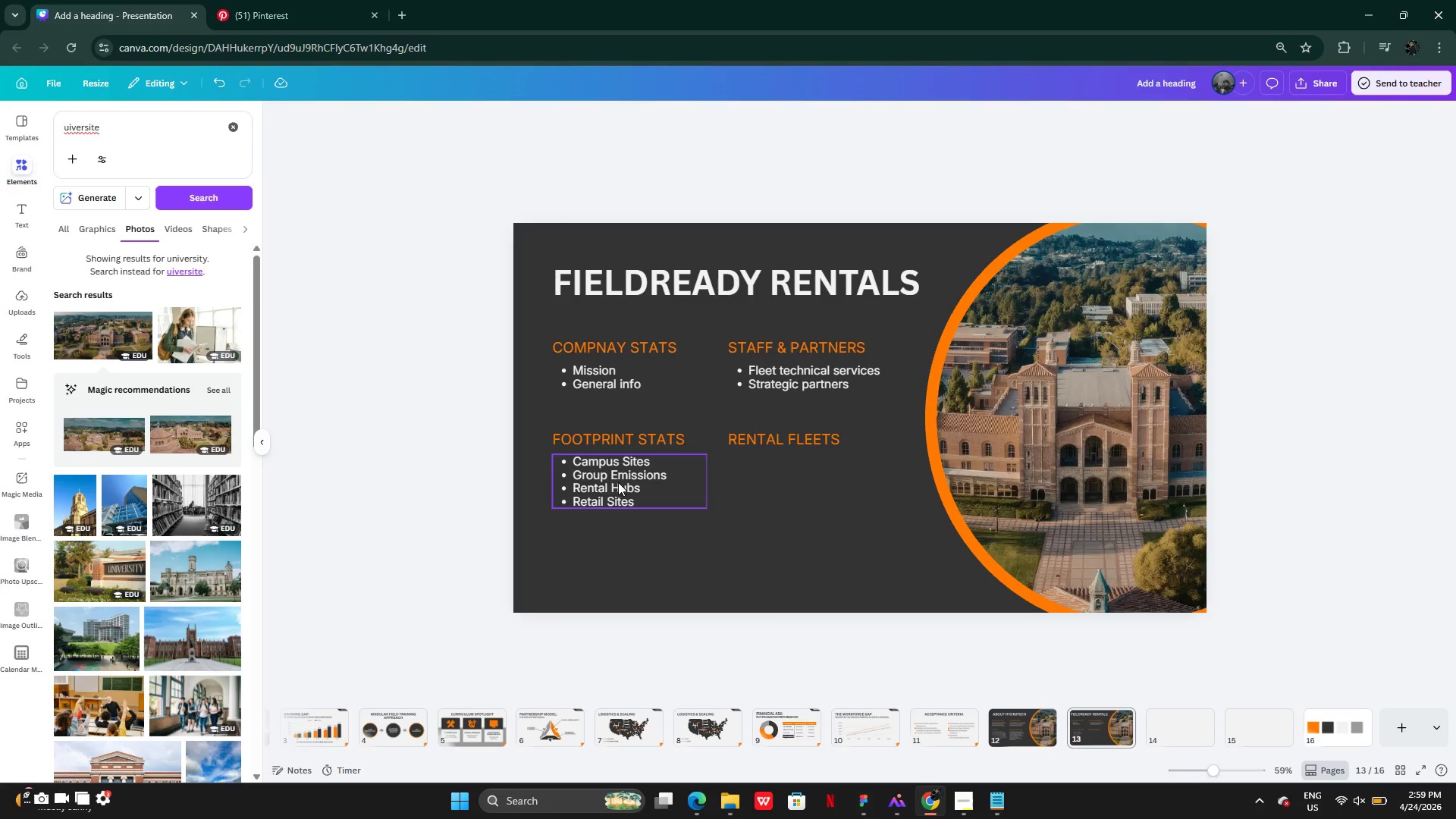 
hold_key(key=AltLeft, duration=0.33)
left_click_drag(start_coordinate=[599, 482], to_coordinate=[662, 482])
 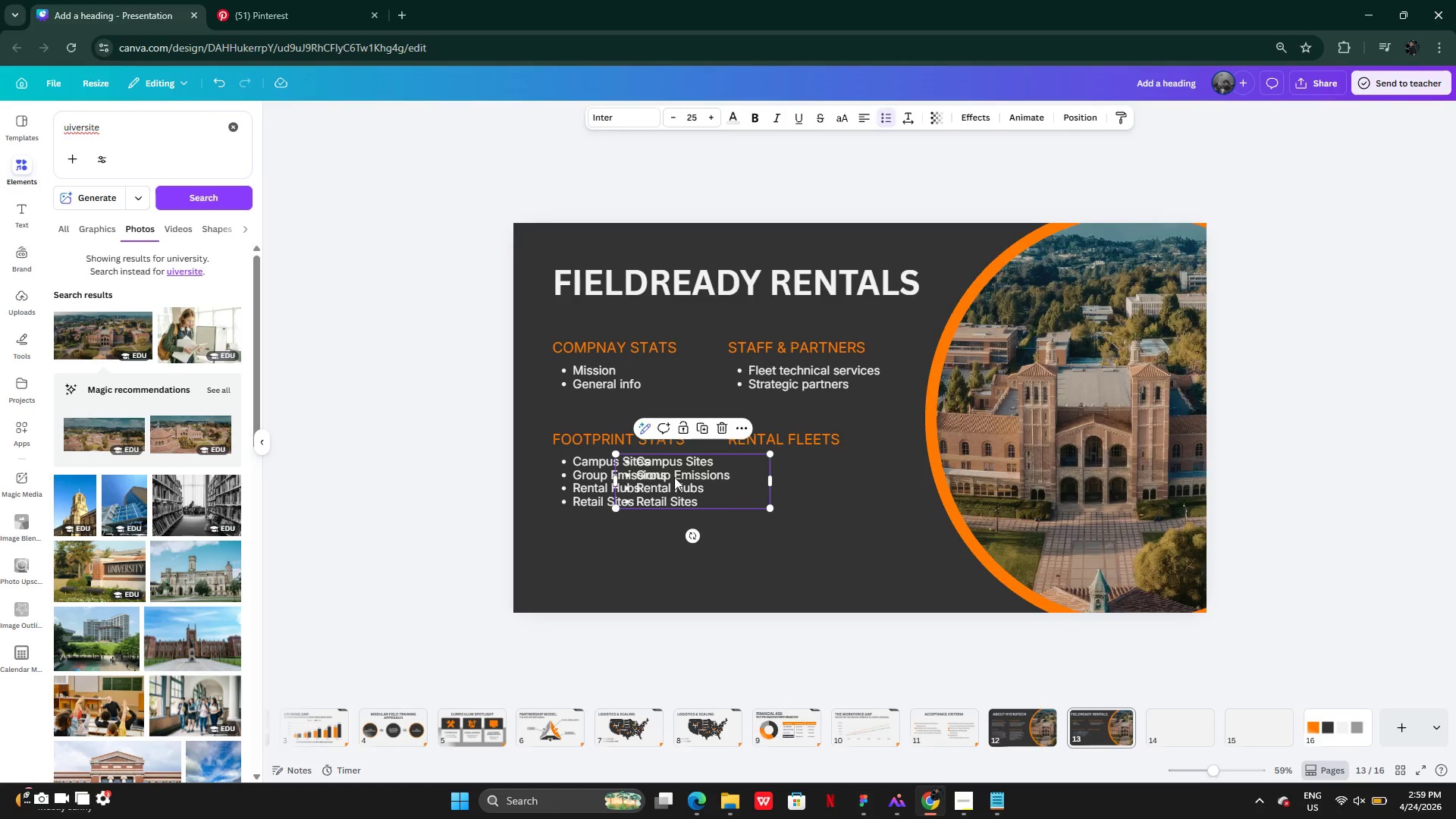 
left_click_drag(start_coordinate=[645, 477], to_coordinate=[757, 477])
 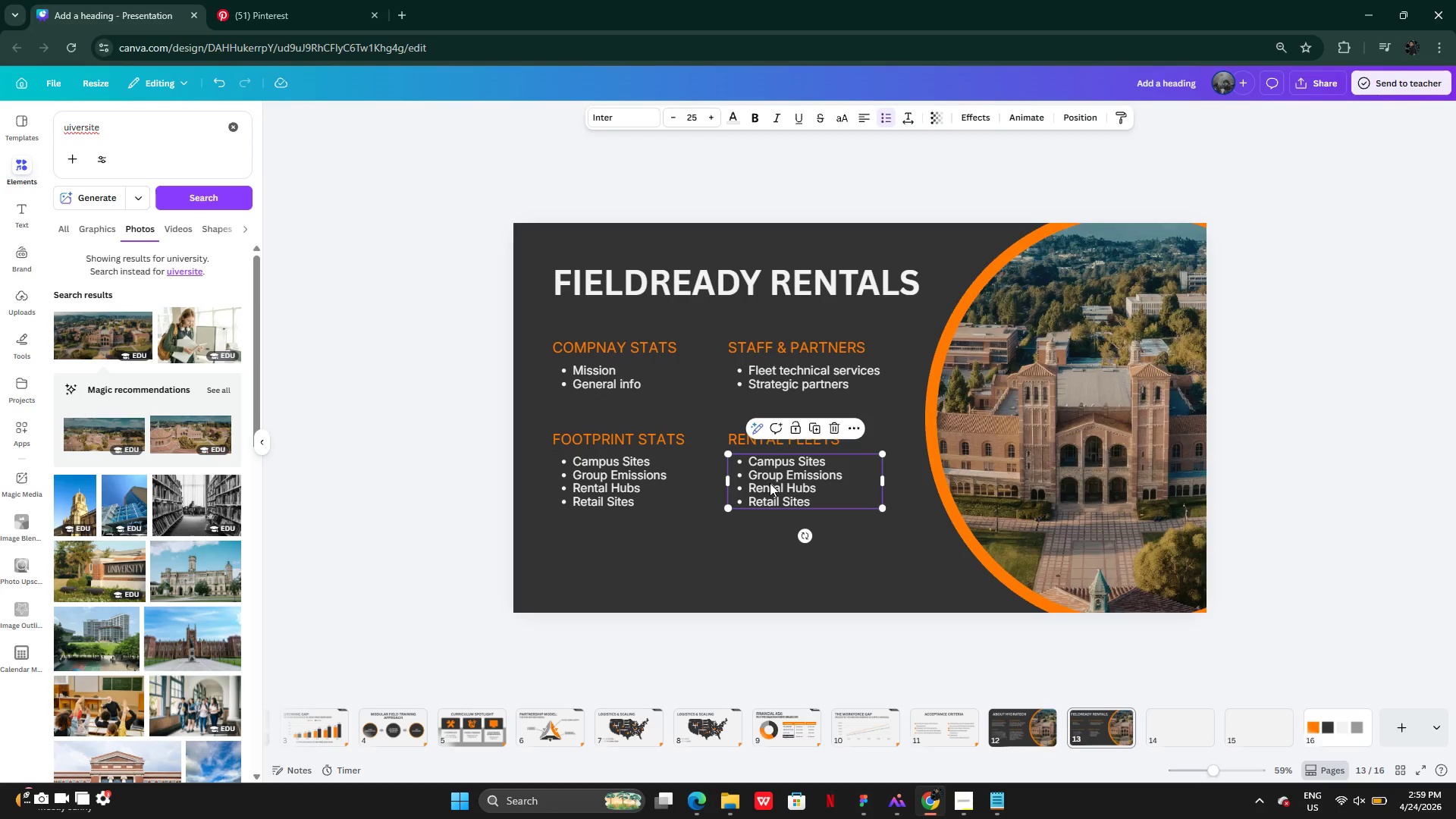 
double_click([770, 483])
 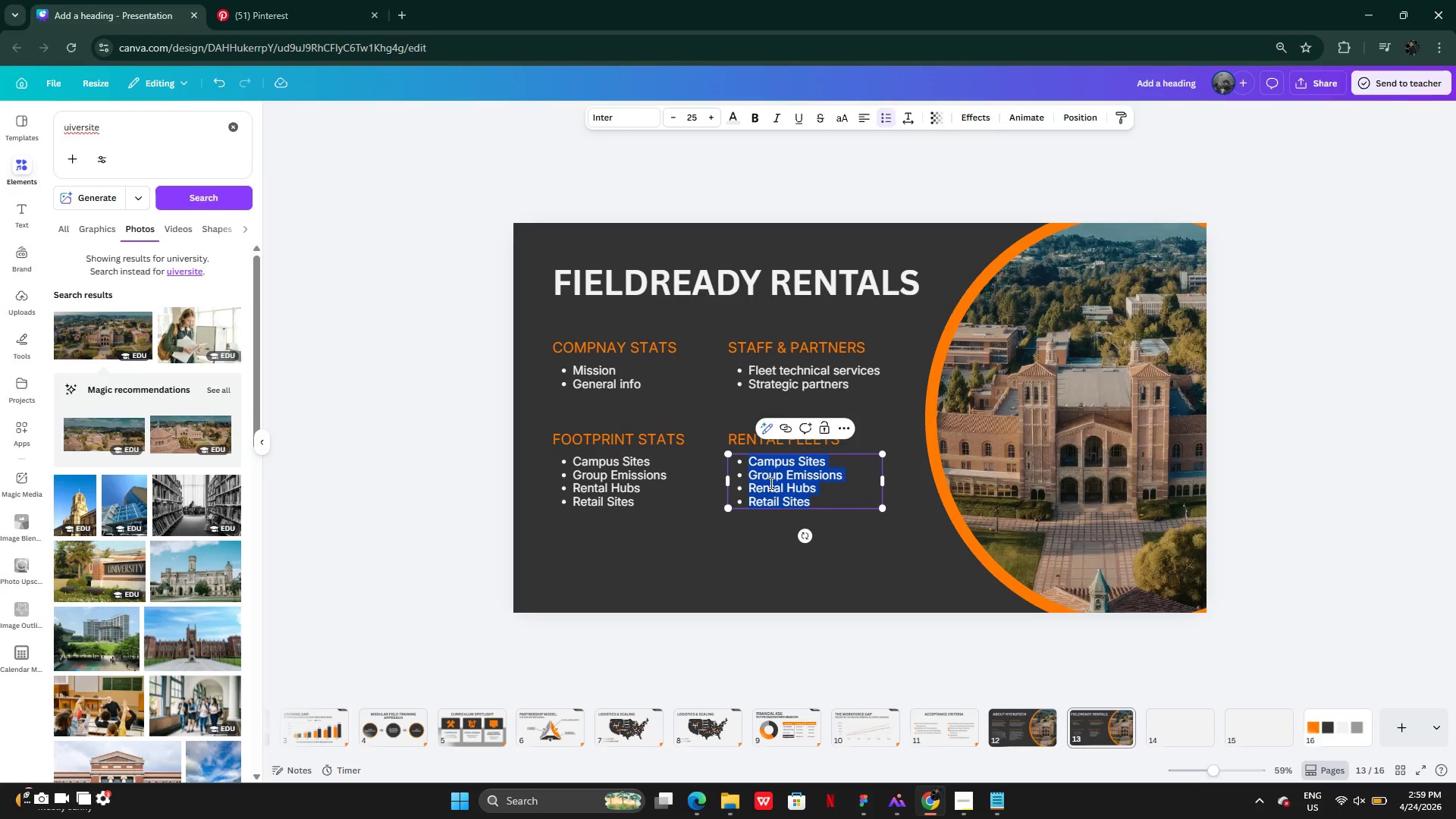 
key(Backspace)
type(Rental Fleets)
 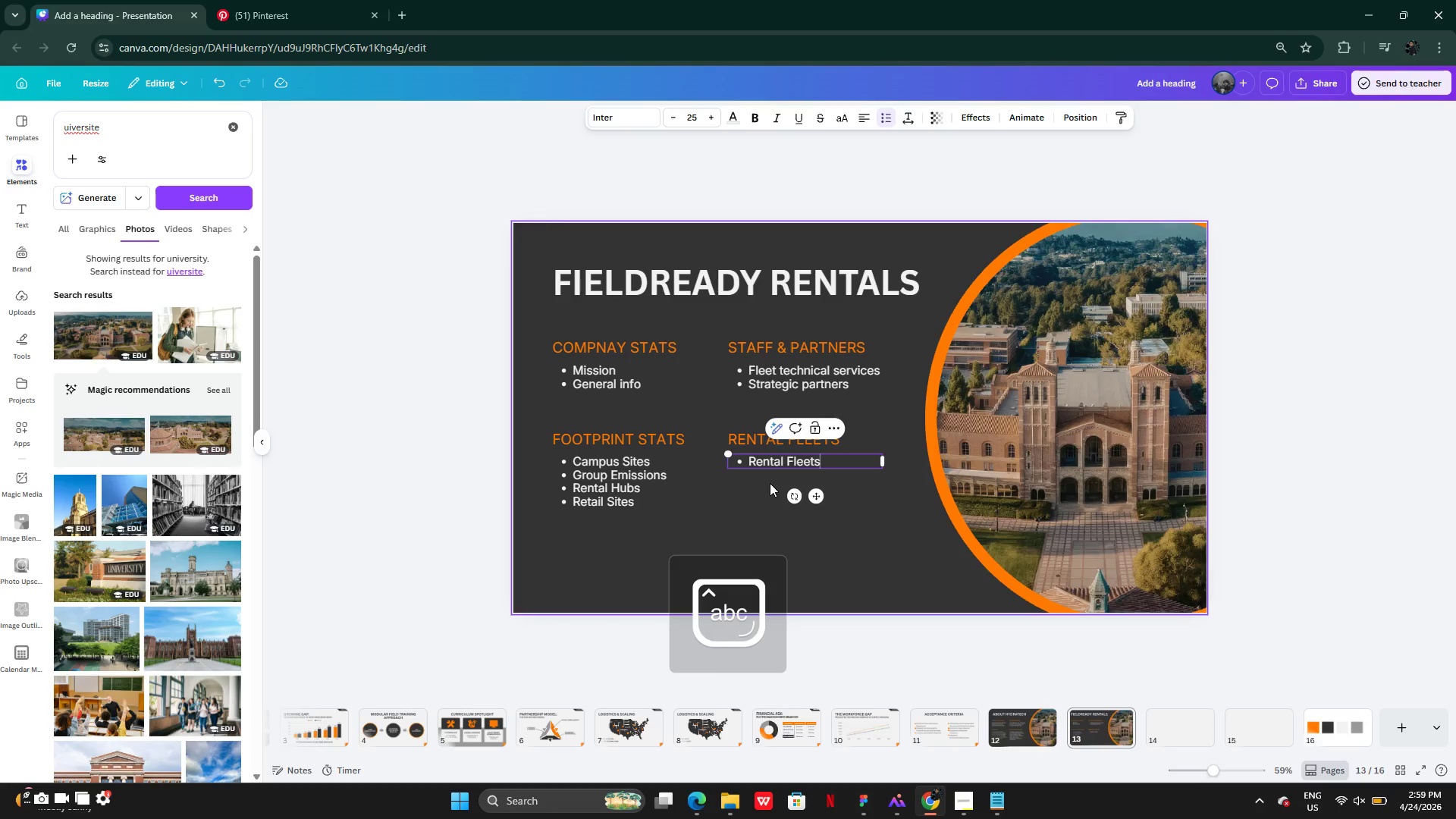 
key(Enter)
 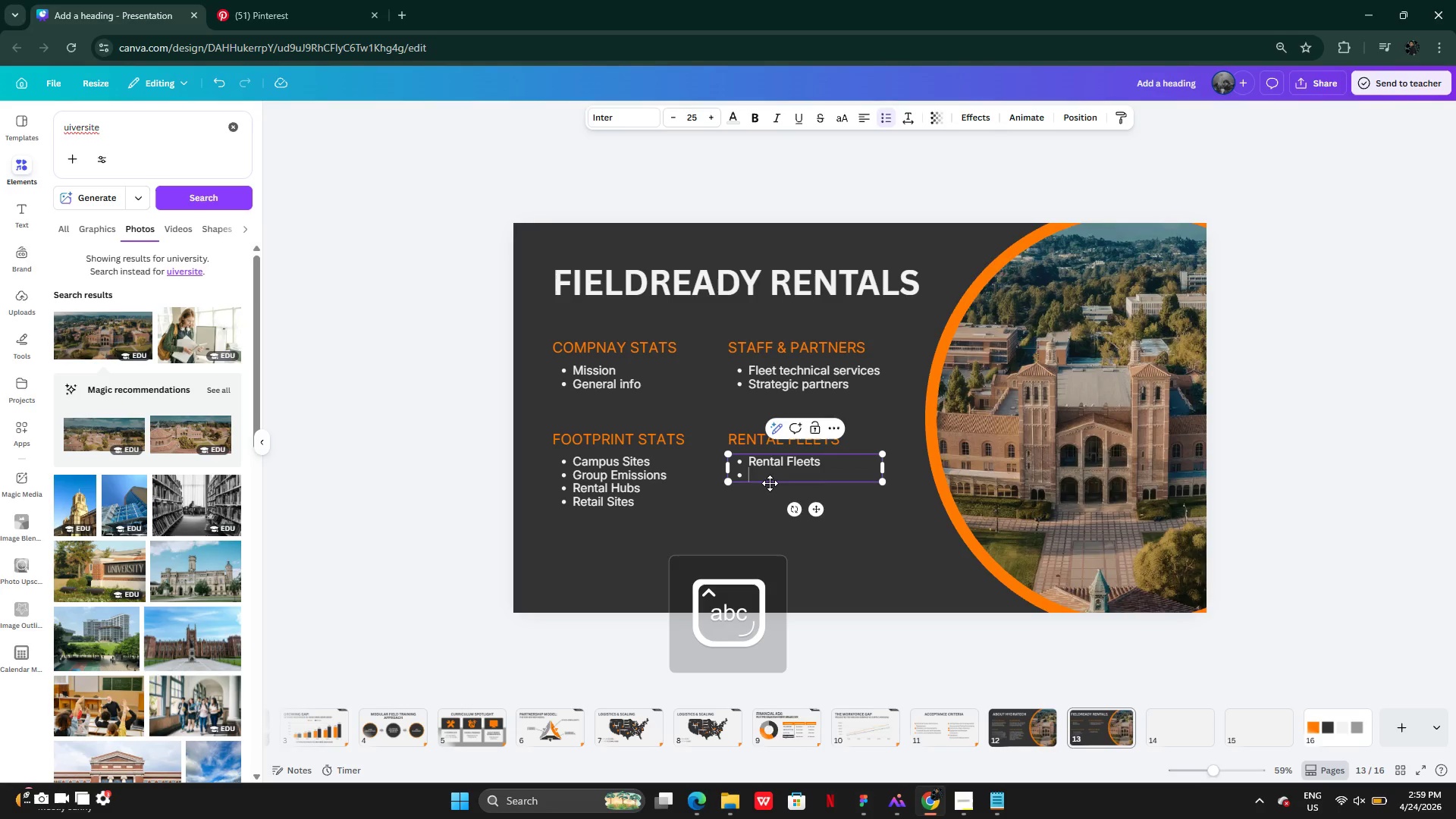 
type(Small Tools)
 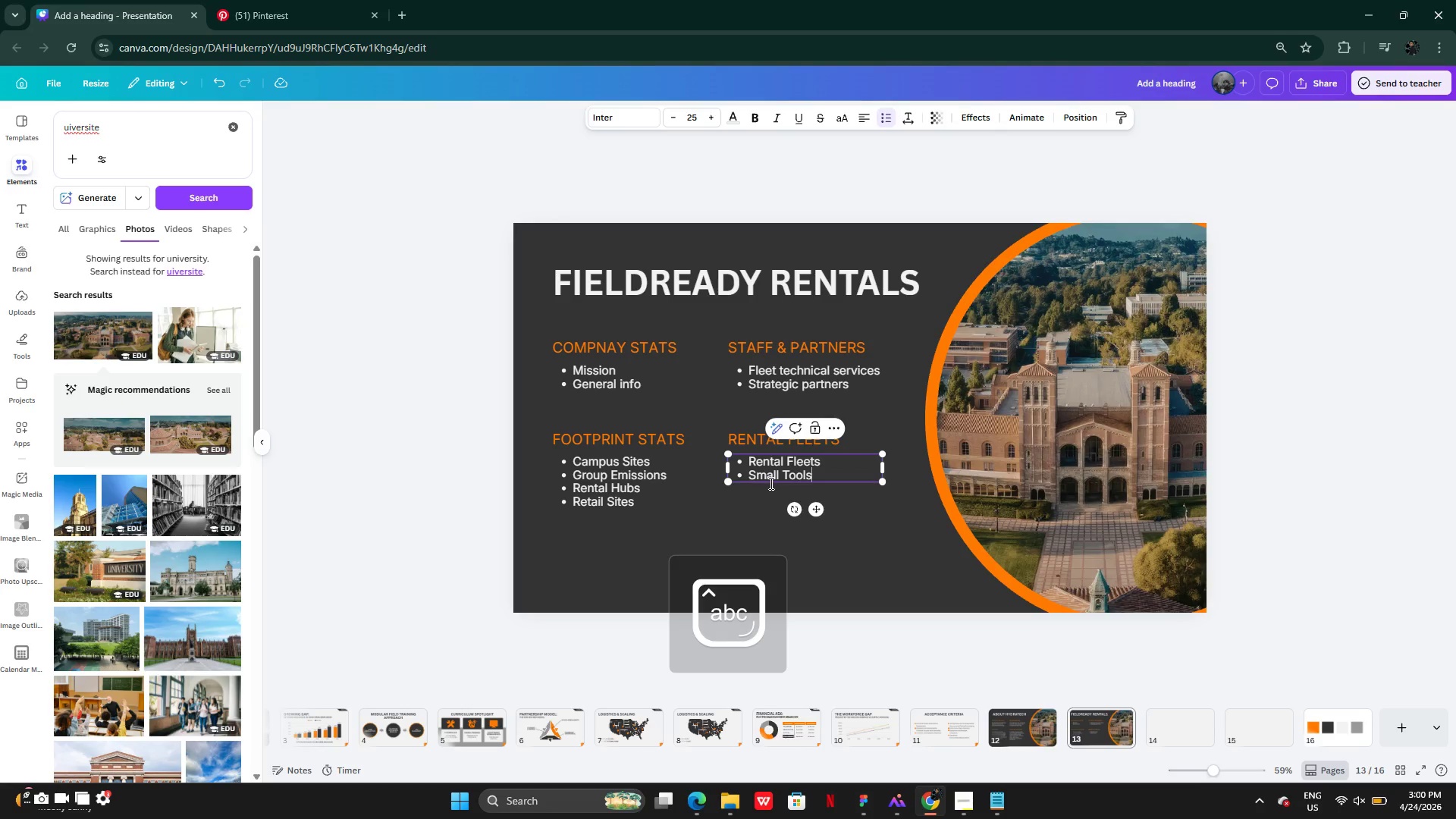 
key(Enter)
 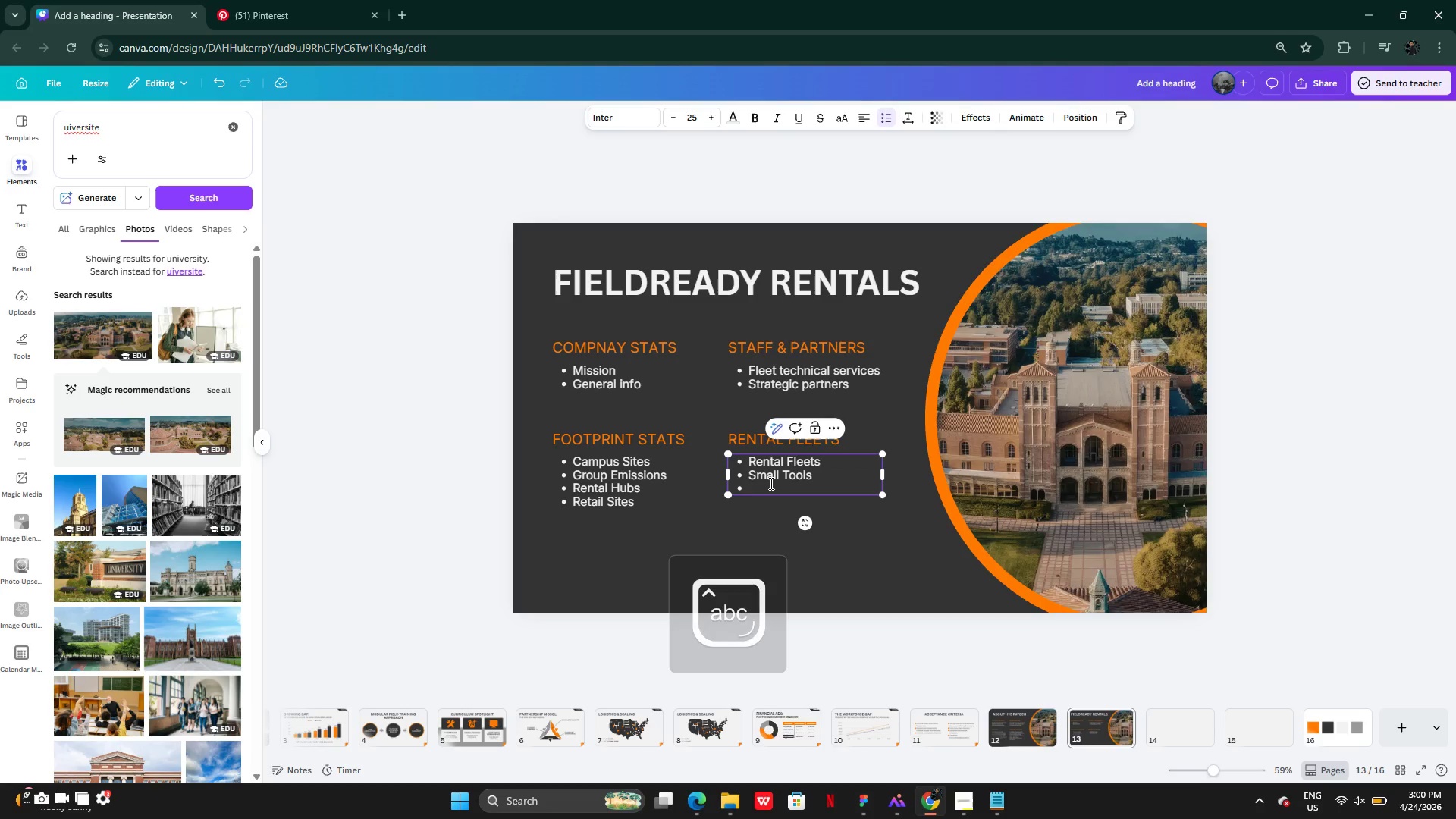 
type(Heavy equipment Fleet)
key(Backspace)
key(Backspace)
key(Backspace)
key(Backspace)
key(Backspace)
type(fleets)
 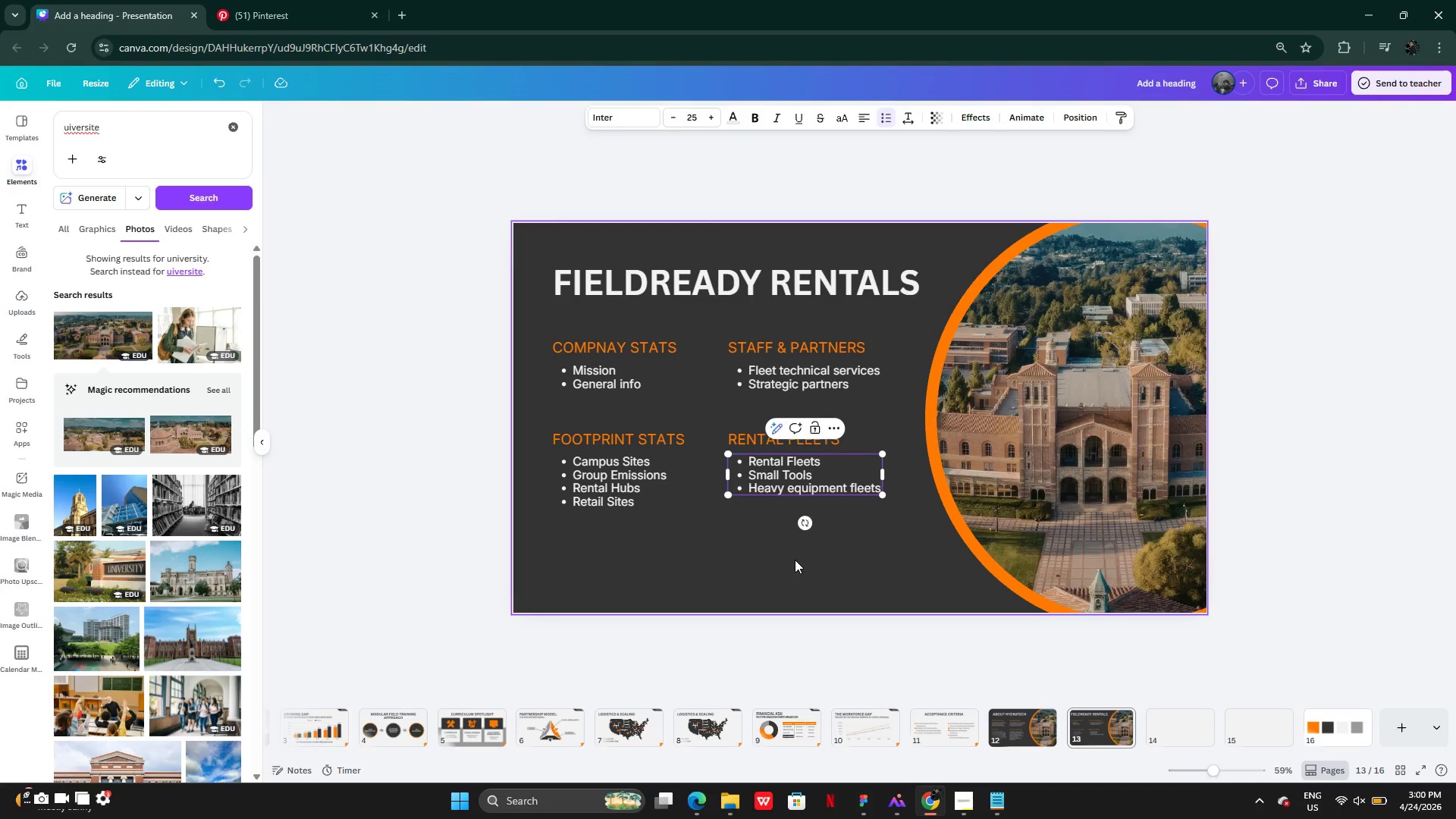 
left_click([795, 560])
 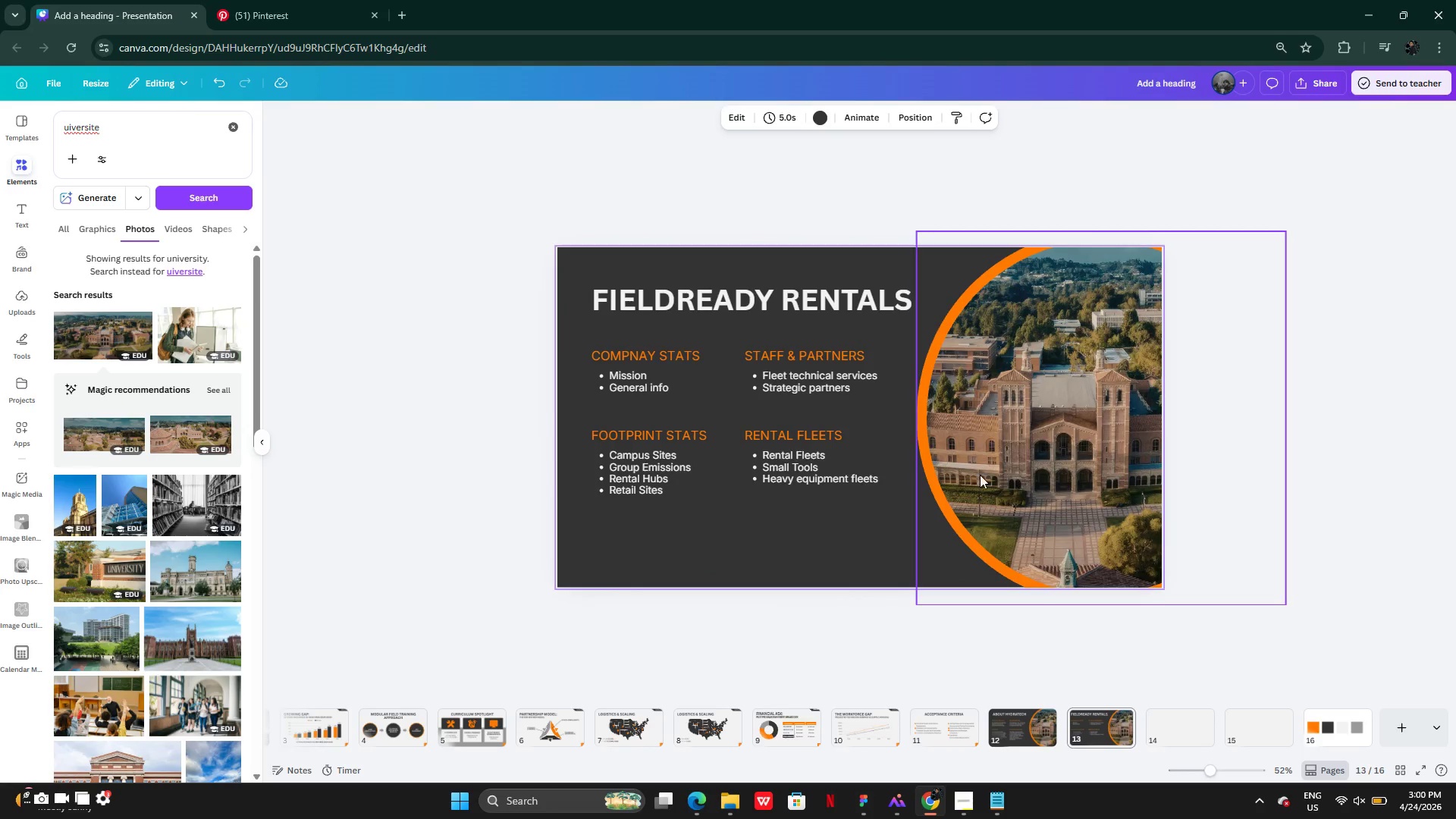 
wait(5.89)
 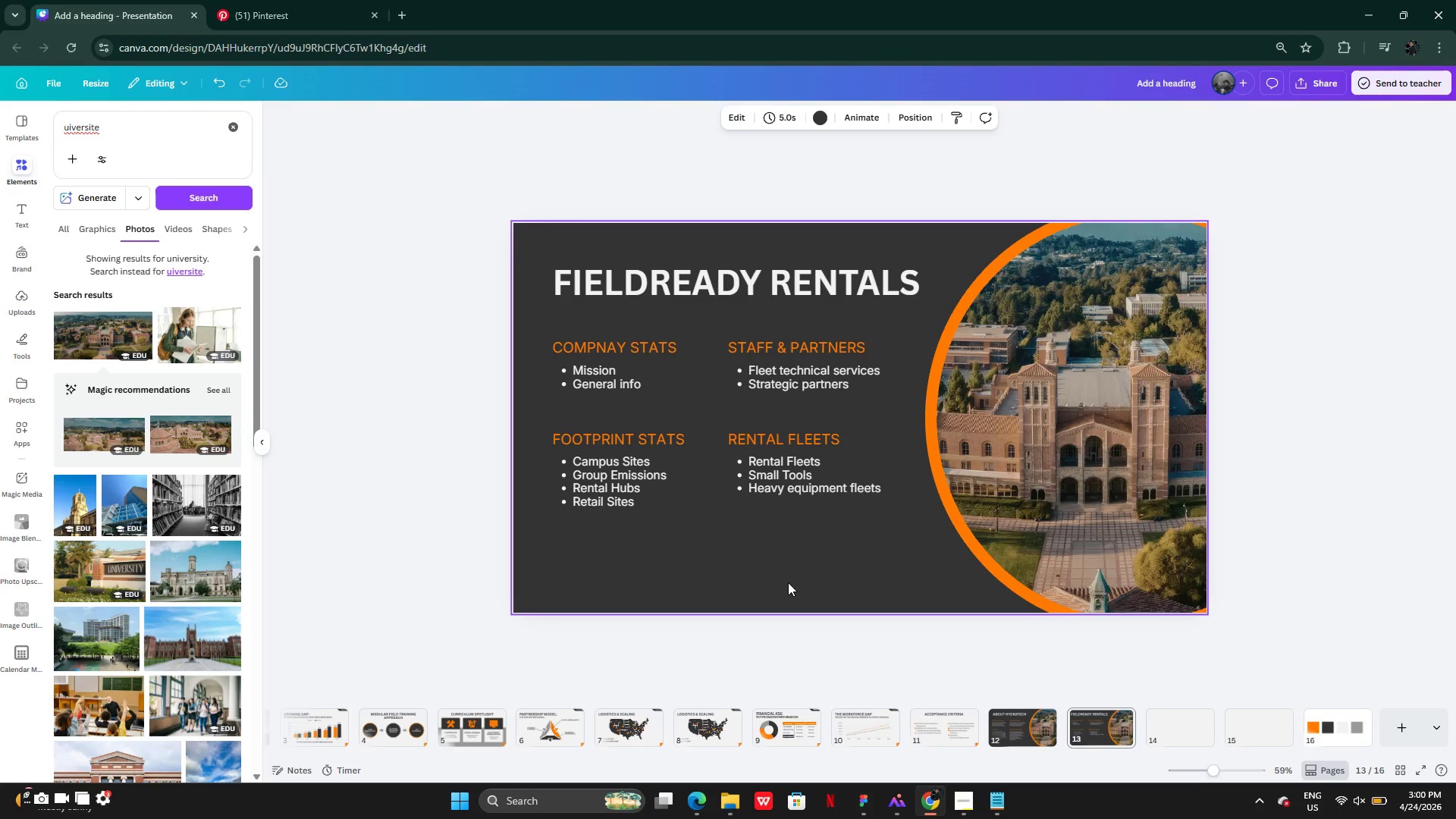 
left_click([234, 126])
 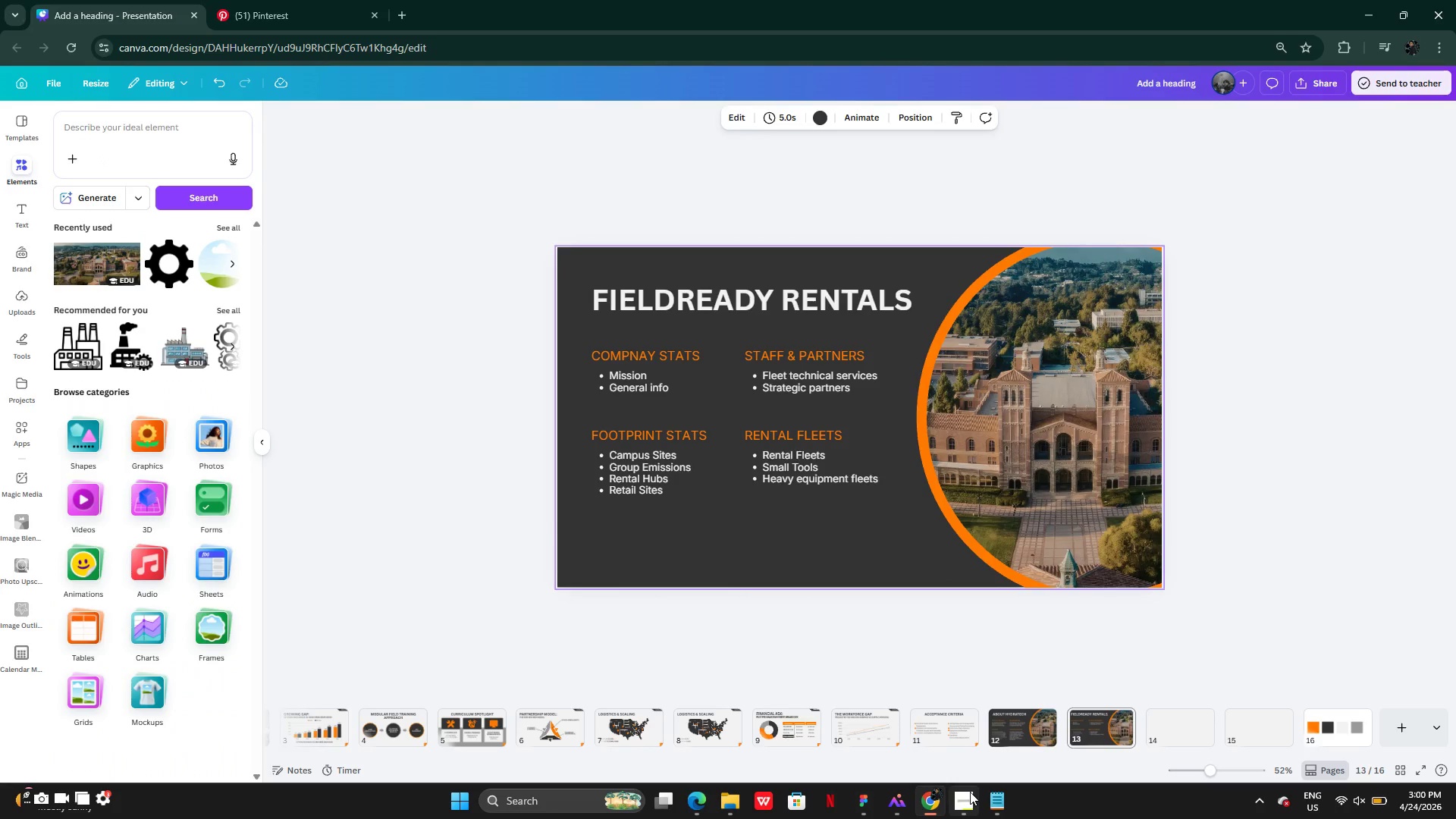 
left_click([993, 805])
 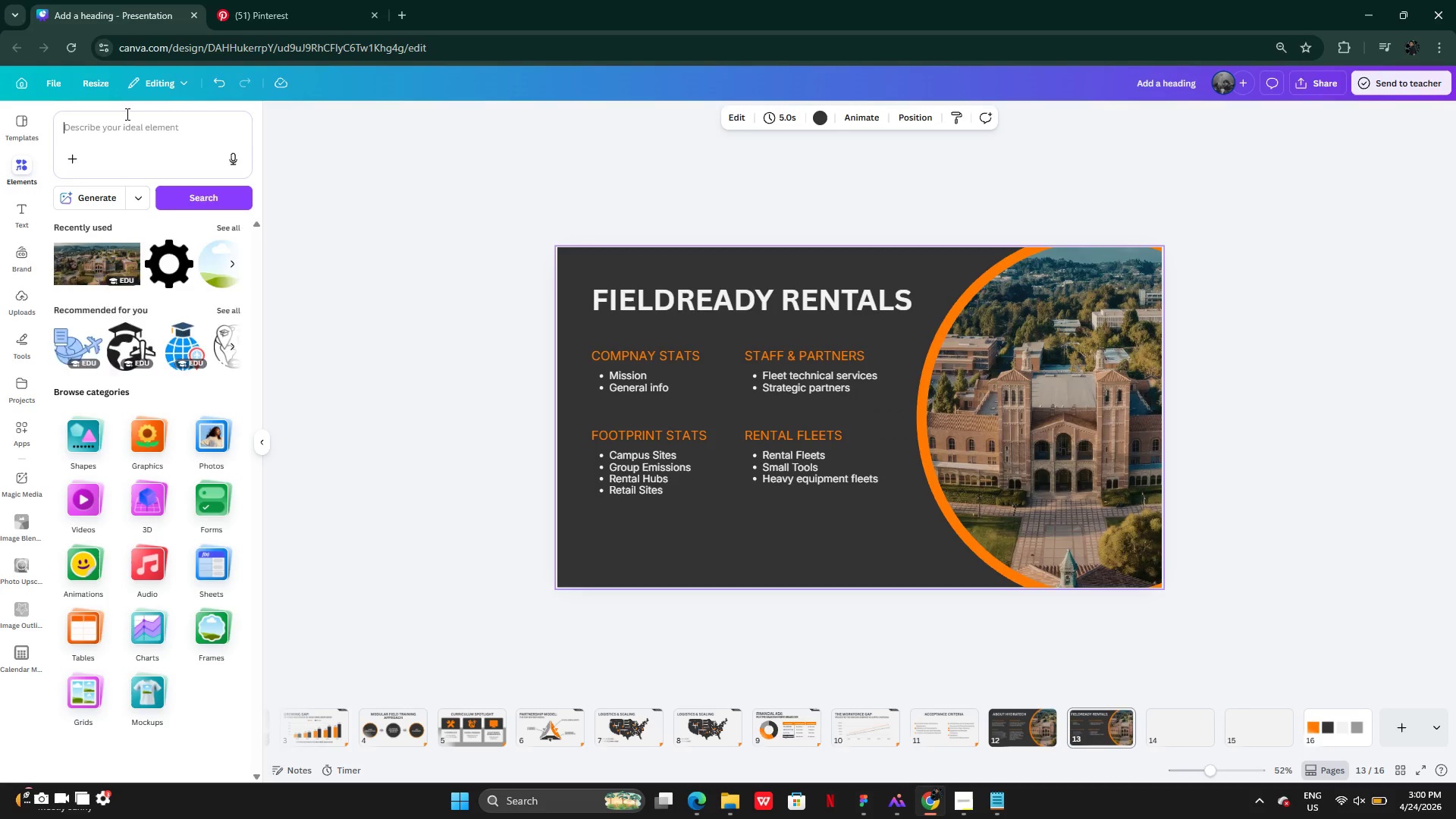 
type(yelloe)
key(Backspace)
type(w)
 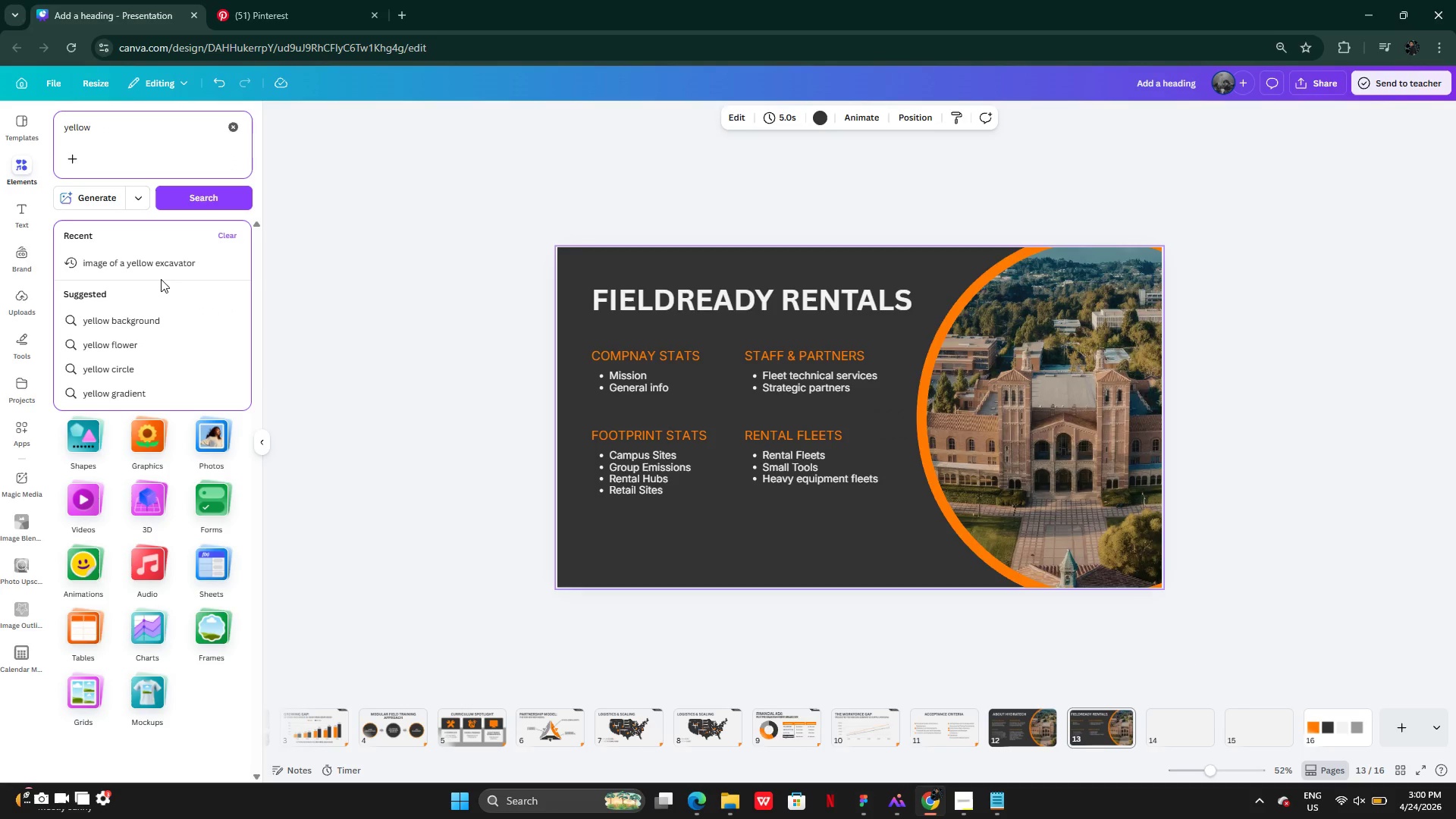 
left_click([152, 259])
 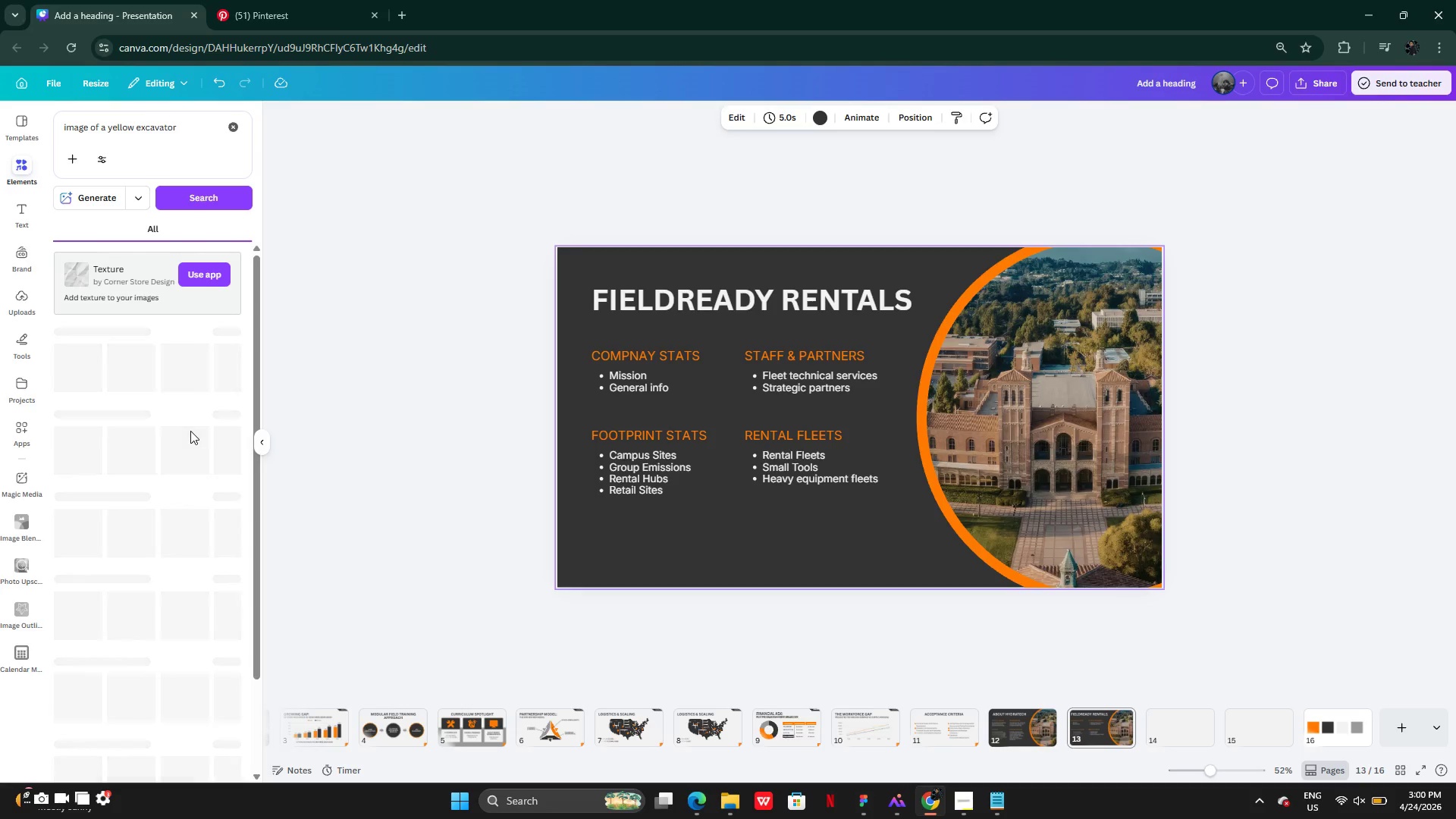 
mouse_move([184, 453])
 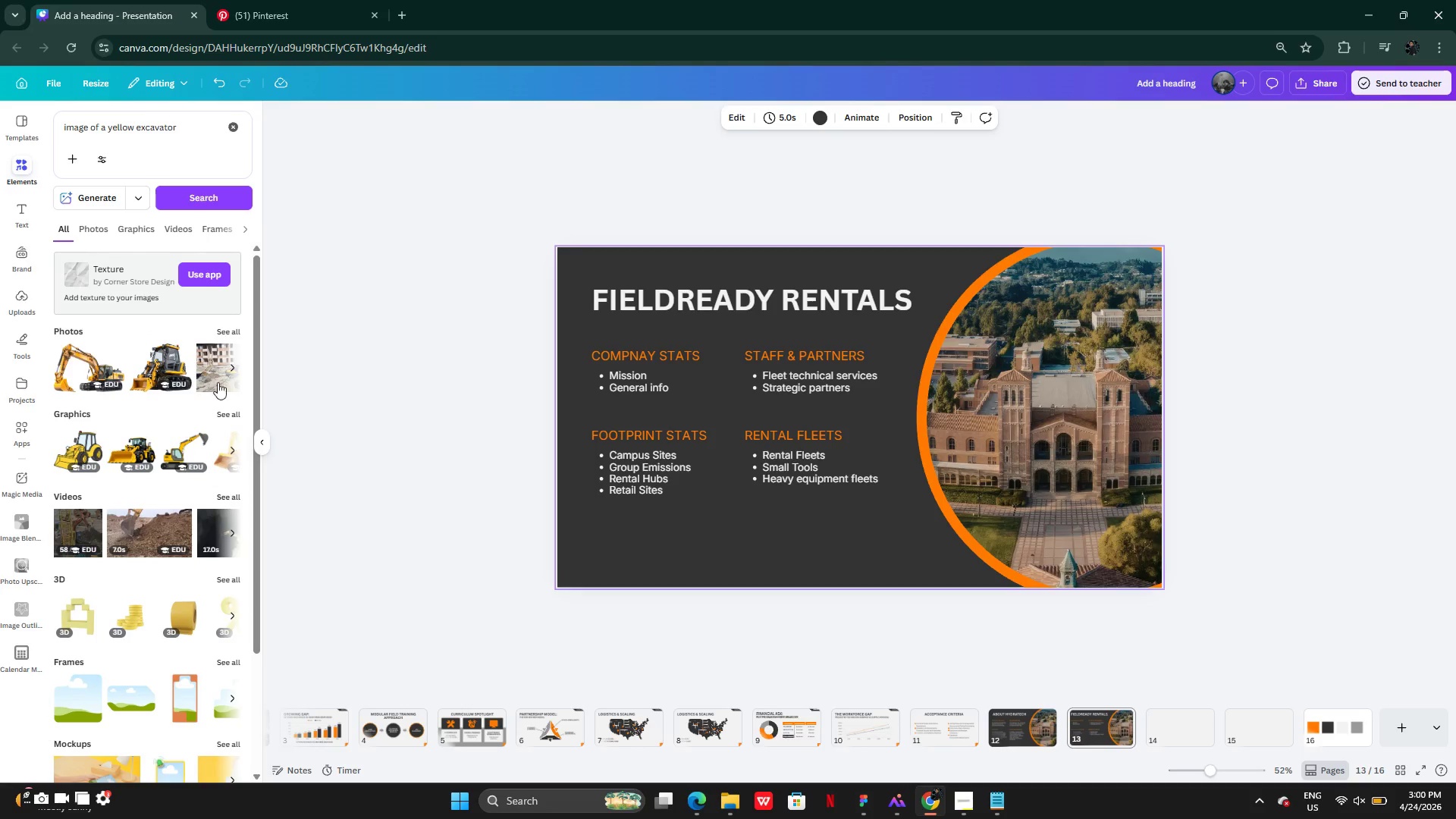 
left_click([226, 329])
 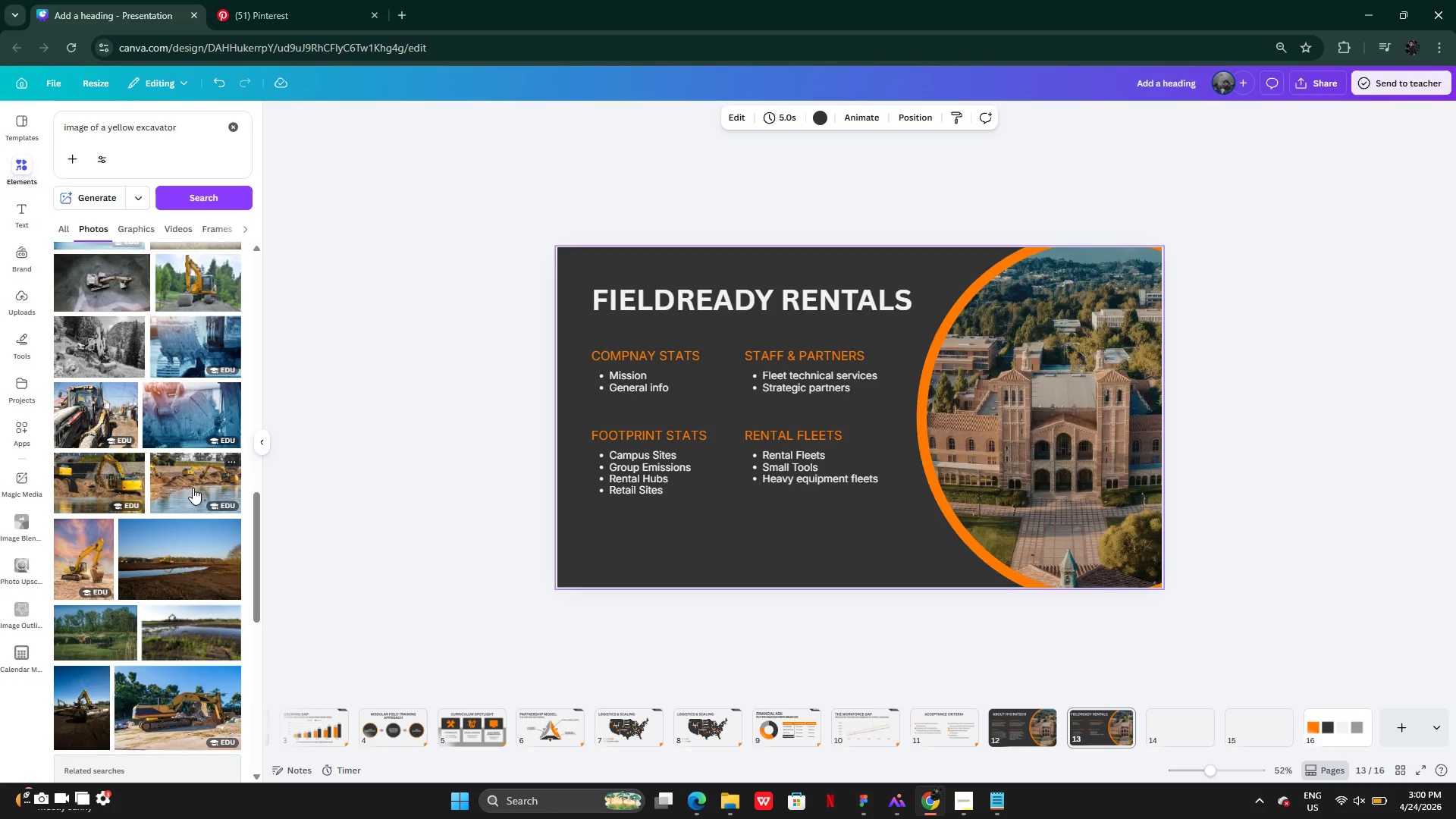 
wait(15.03)
 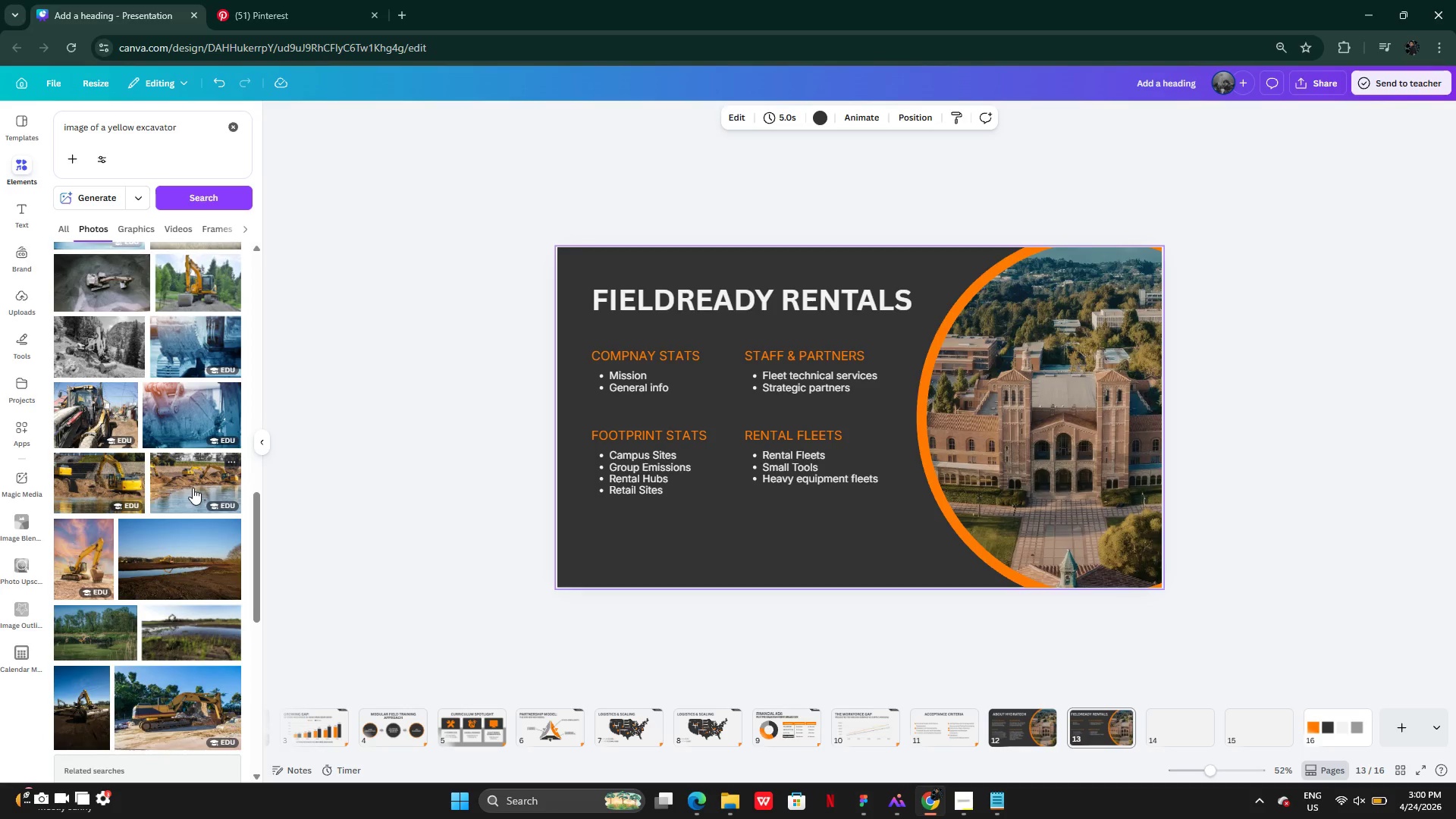 
left_click_drag(start_coordinate=[111, 541], to_coordinate=[948, 397])
 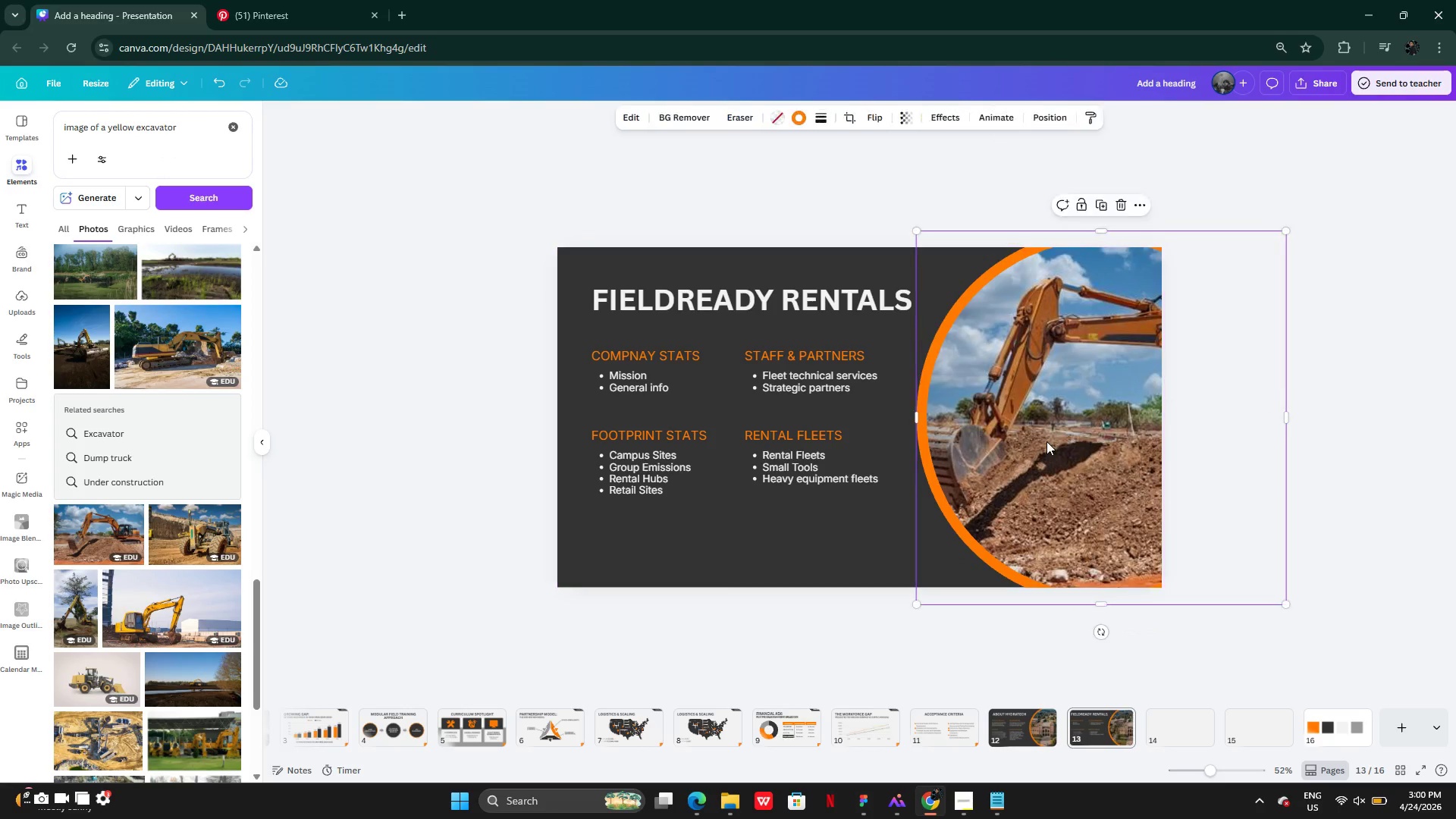 
double_click([1046, 441])
 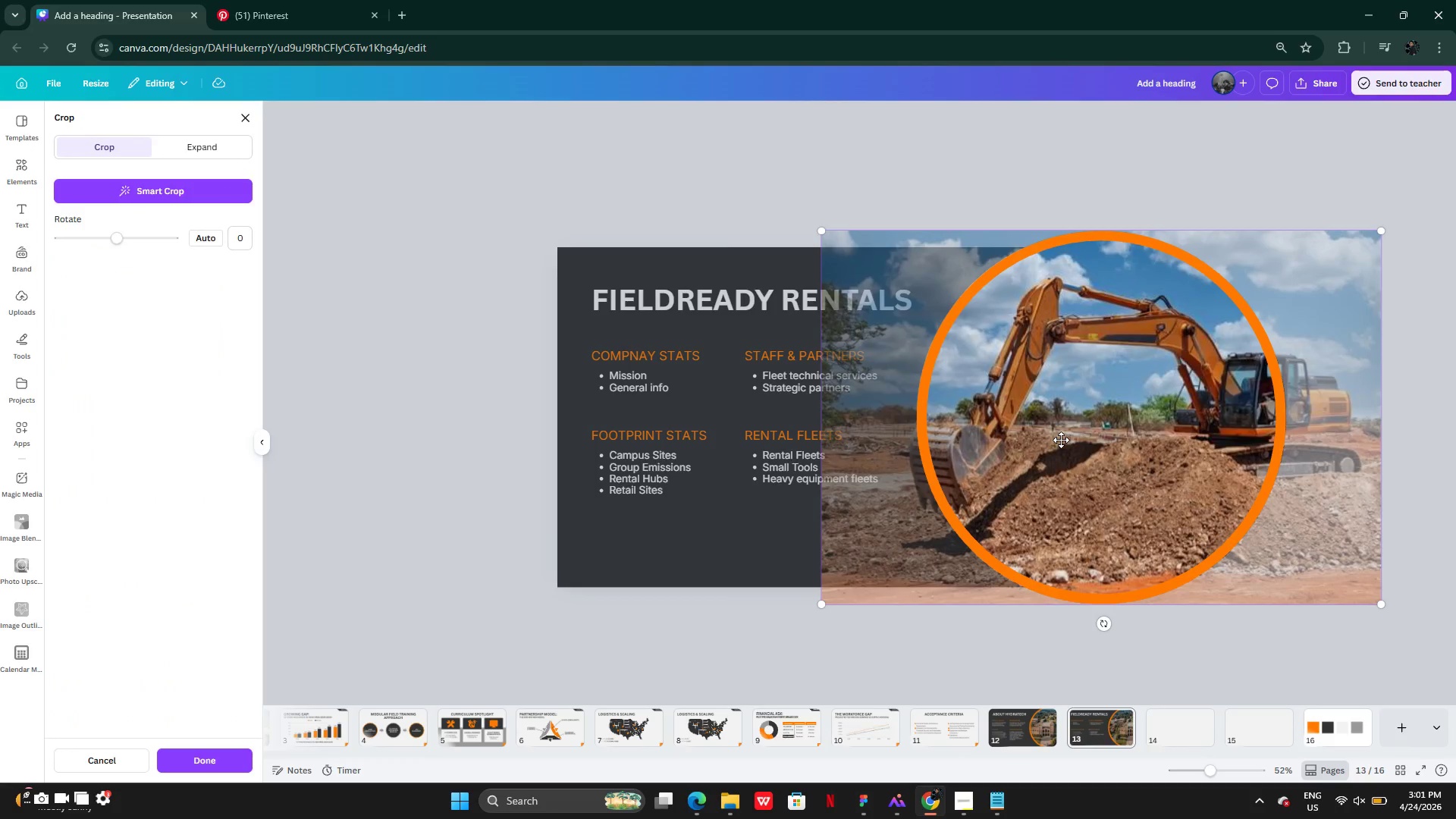 
left_click_drag(start_coordinate=[1061, 440], to_coordinate=[934, 439])
 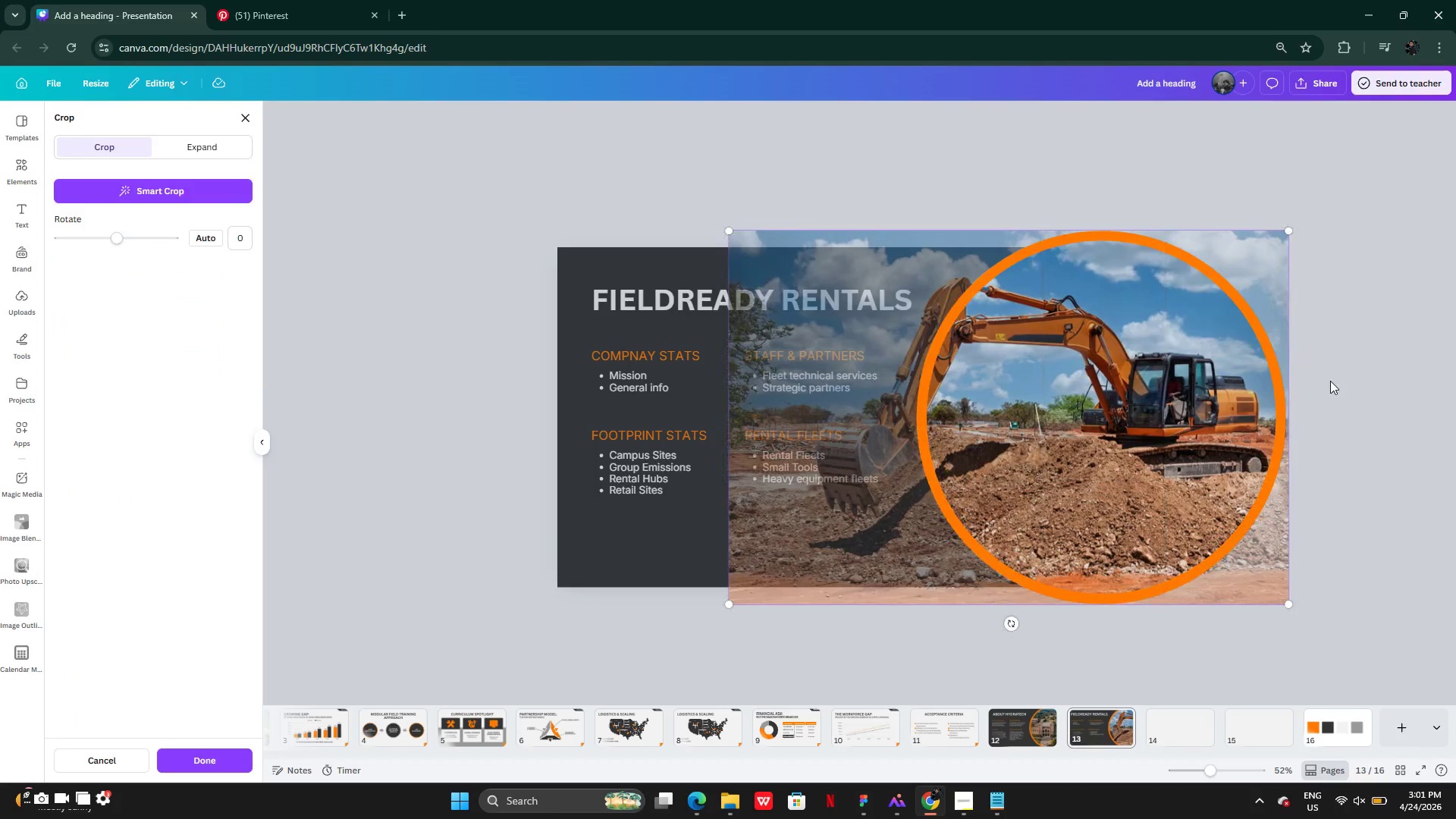 
double_click([1330, 381])
 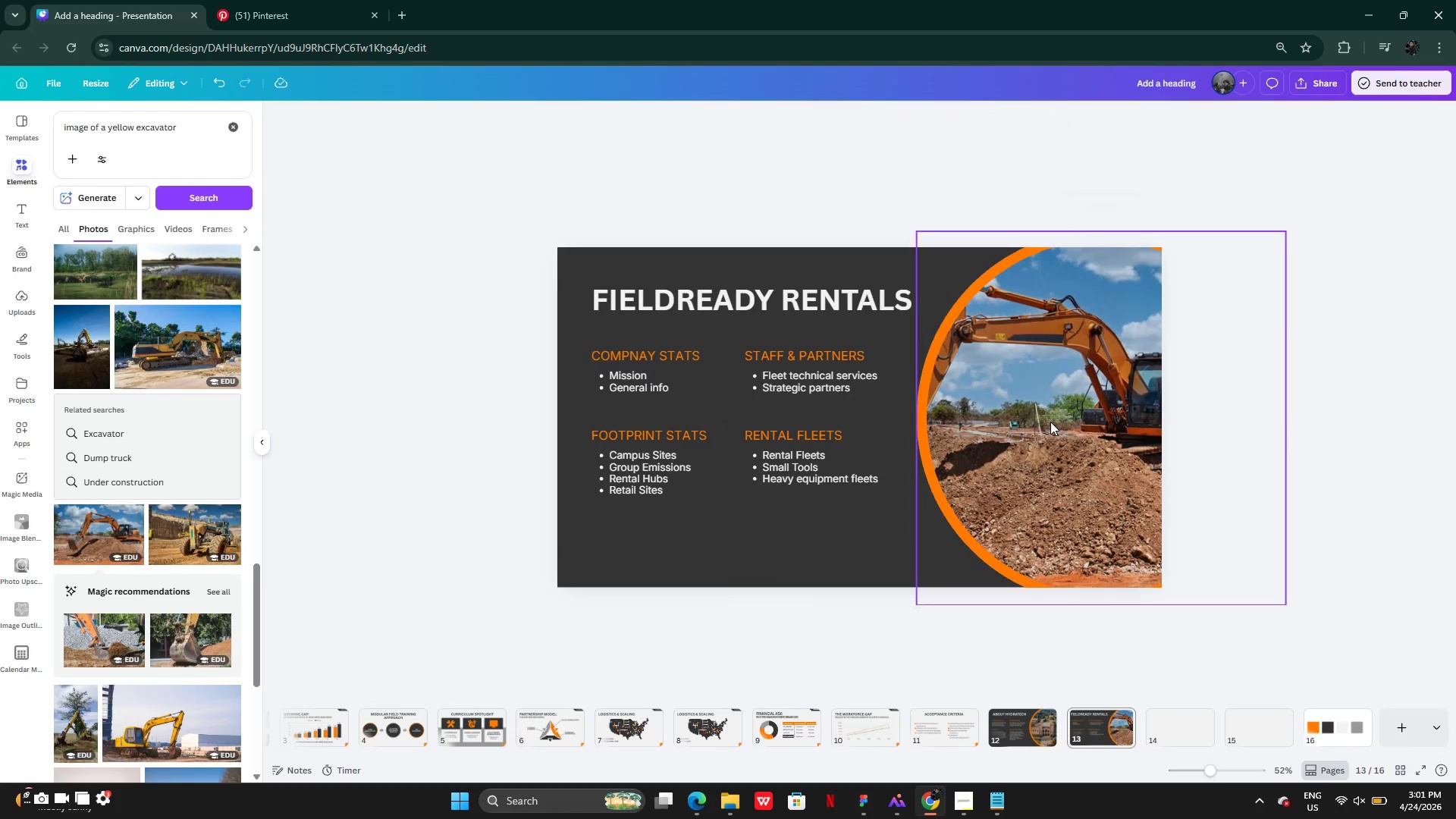 
double_click([1050, 422])
 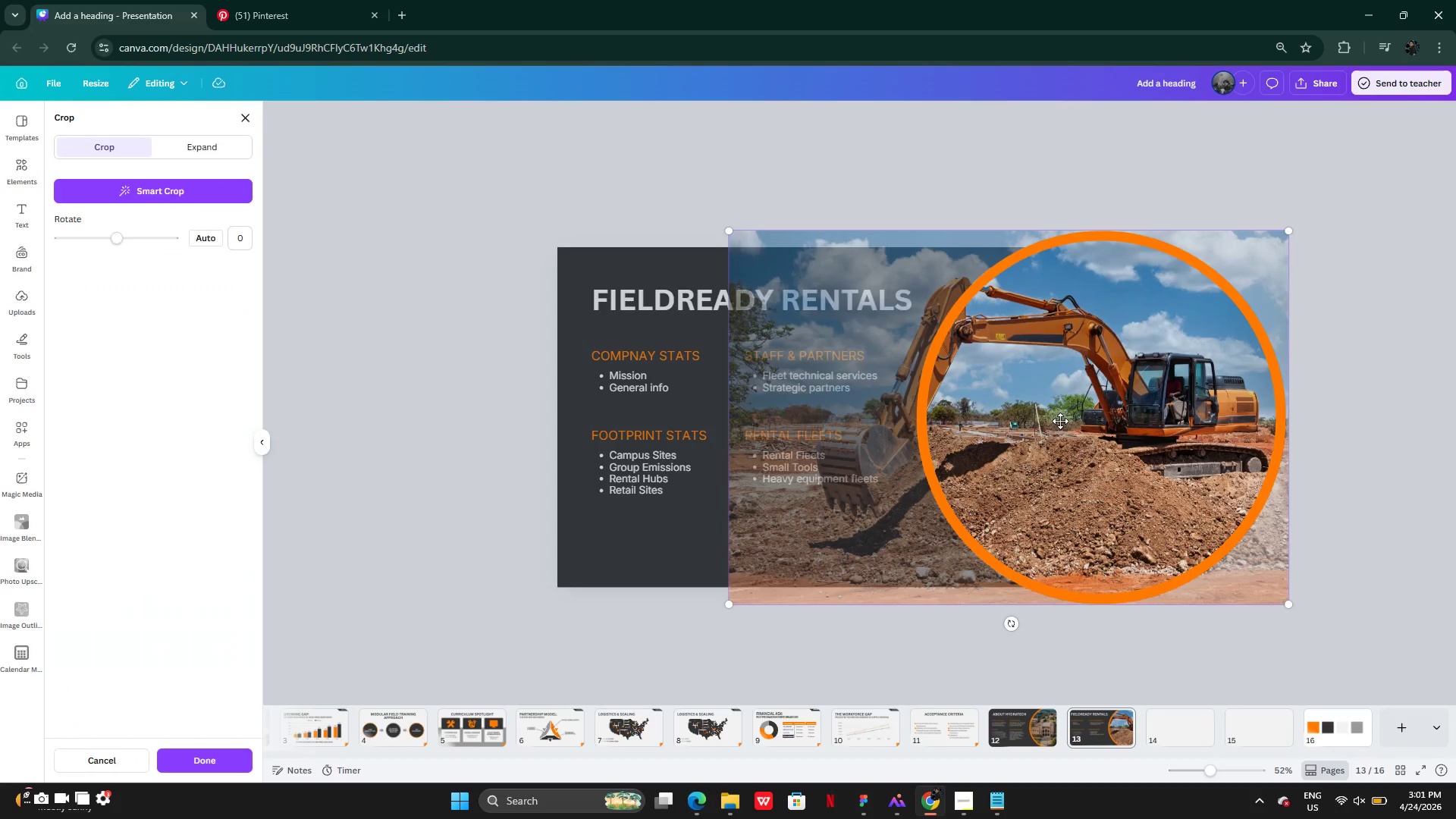 
left_click_drag(start_coordinate=[1060, 421], to_coordinate=[884, 421])
 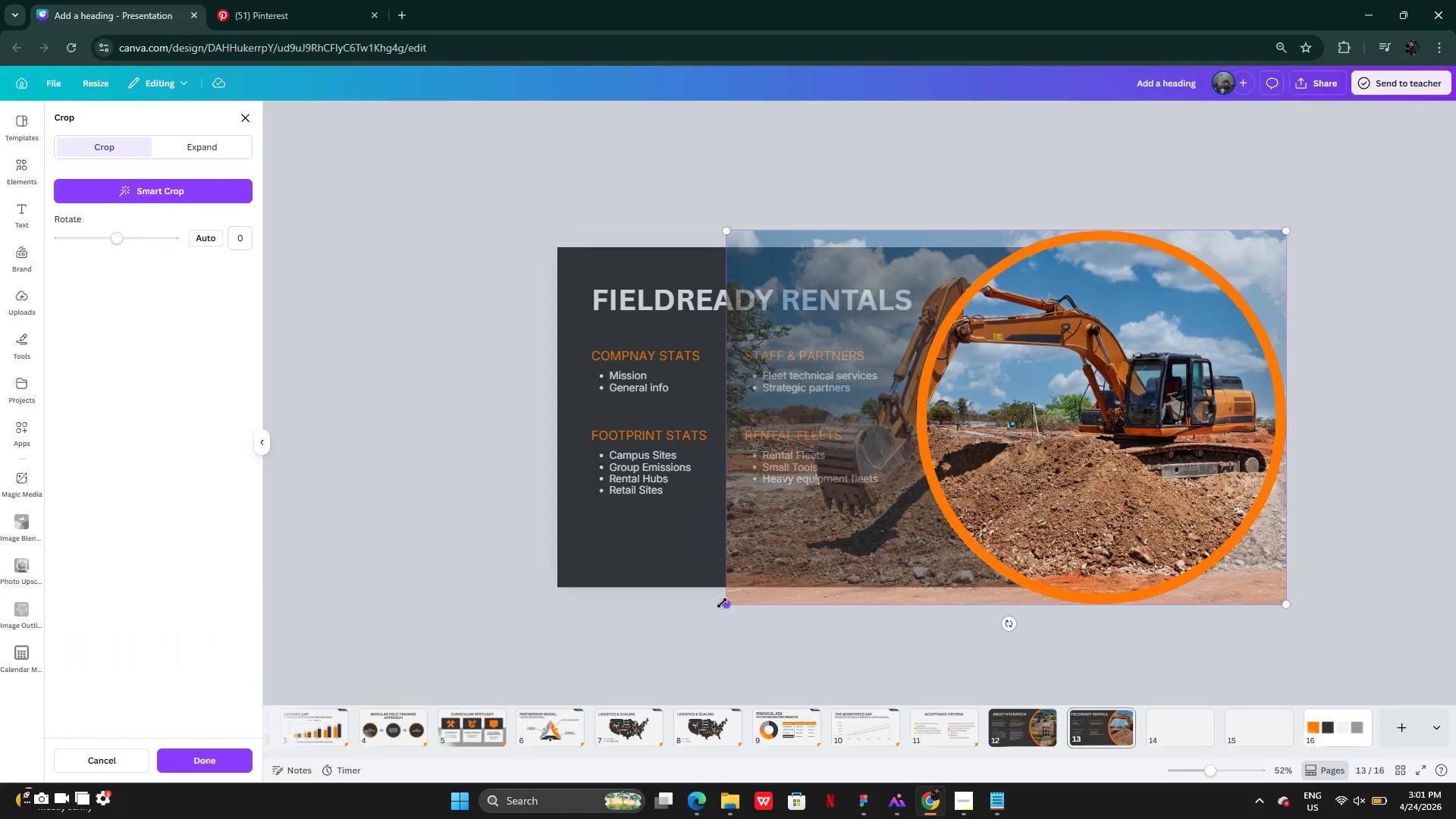 
left_click_drag(start_coordinate=[722, 602], to_coordinate=[541, 646])
 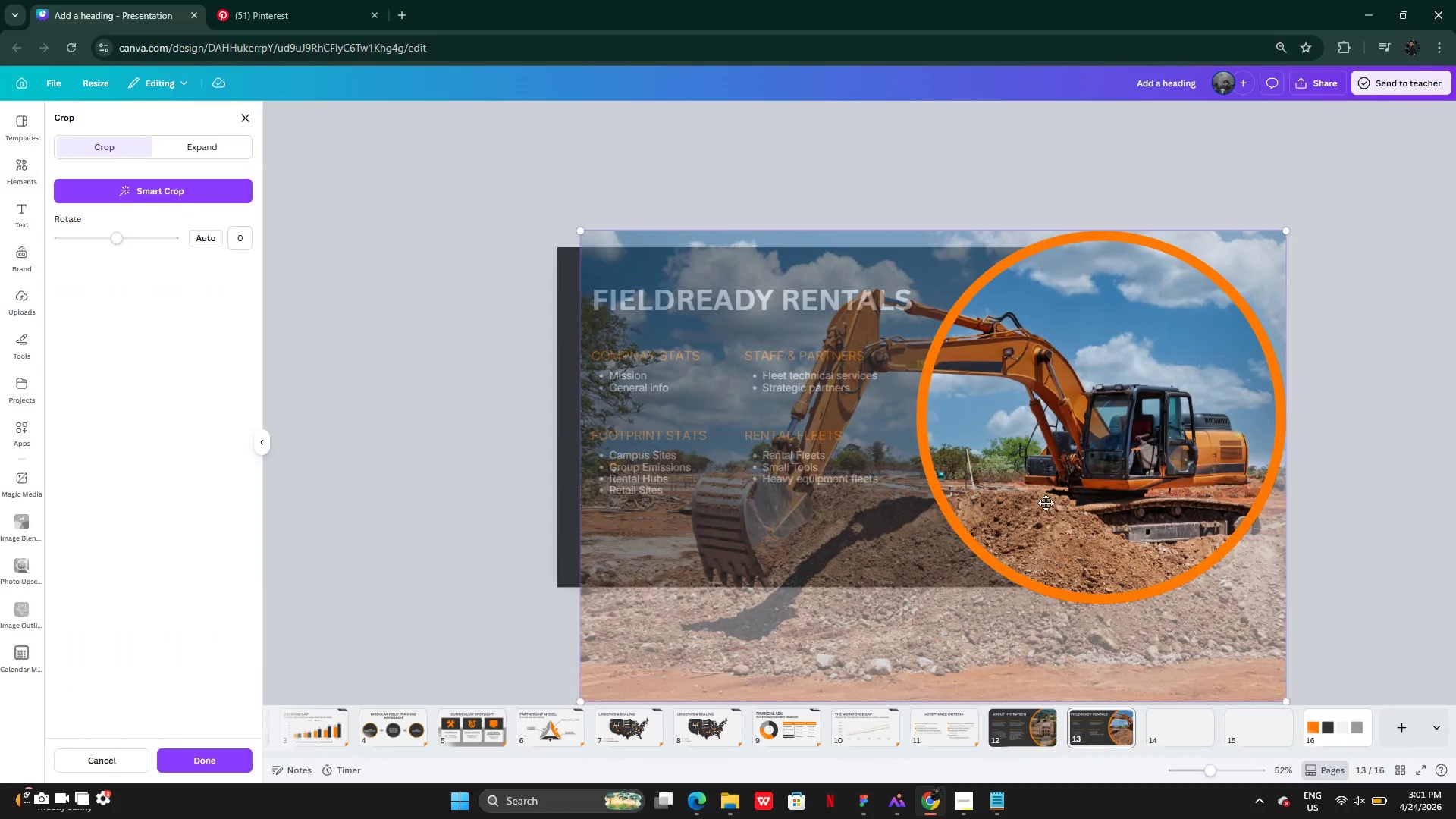 
left_click_drag(start_coordinate=[1047, 501], to_coordinate=[1024, 464])
 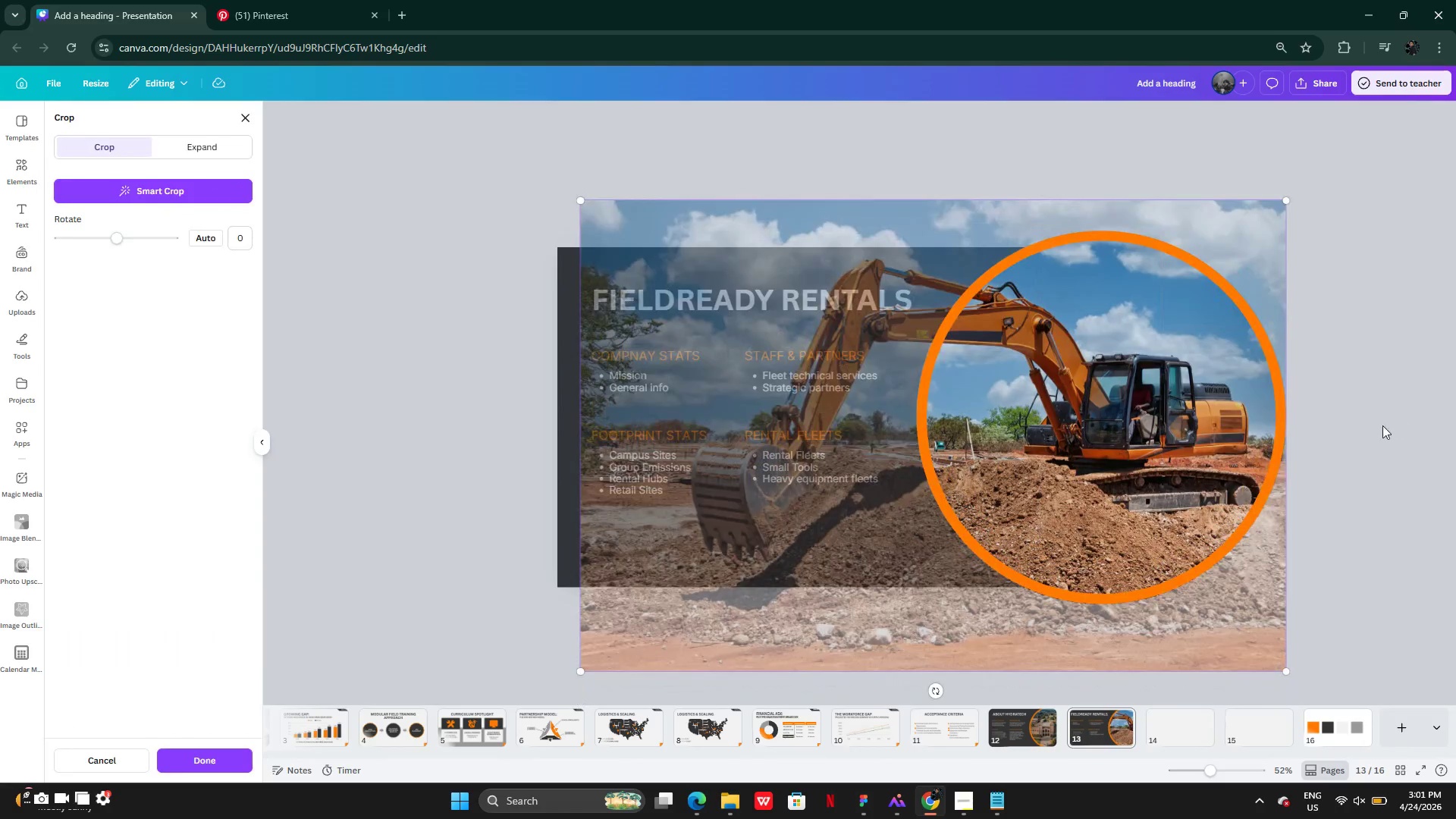 
double_click([1382, 426])
 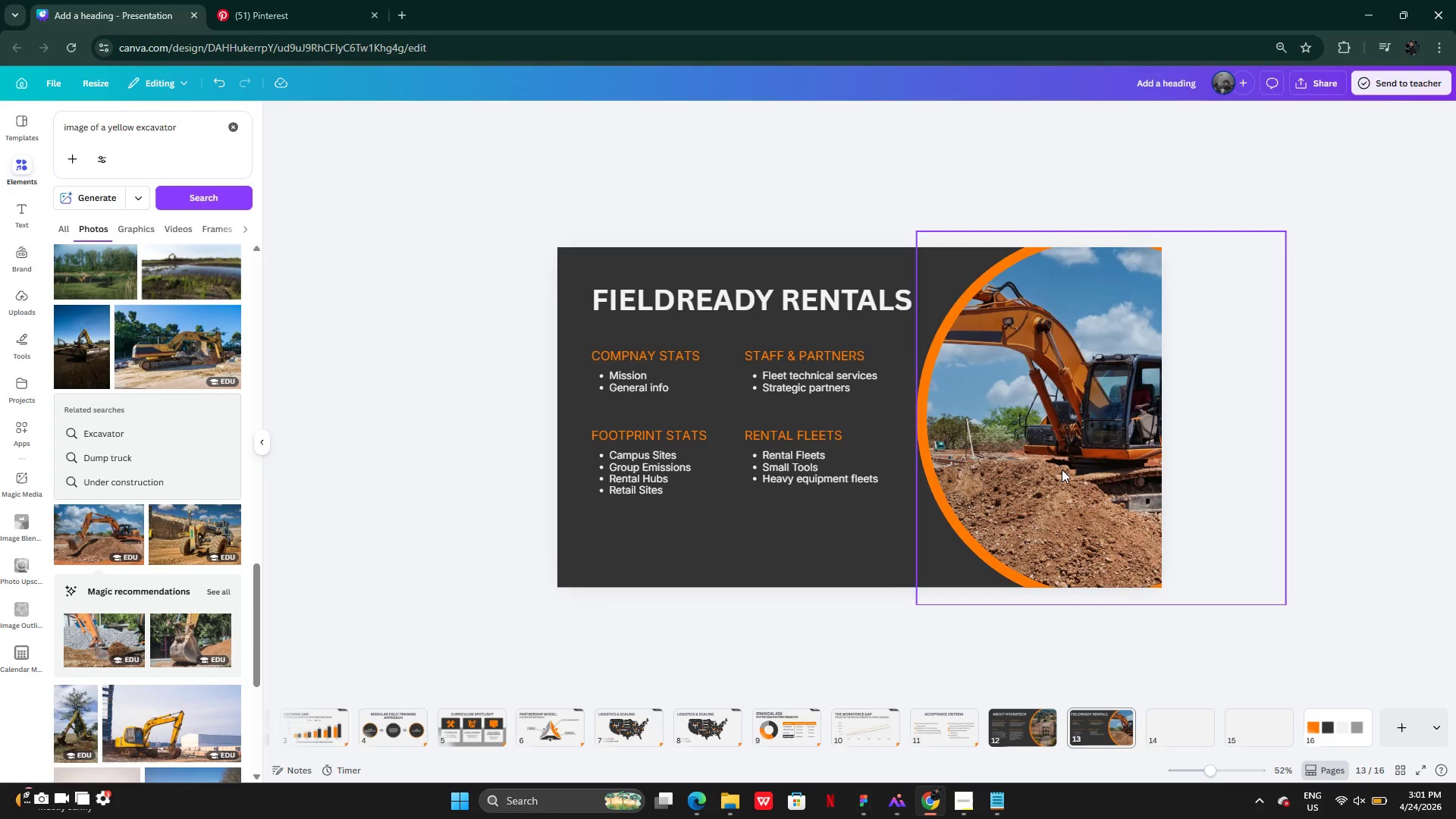 
double_click([1062, 469])
 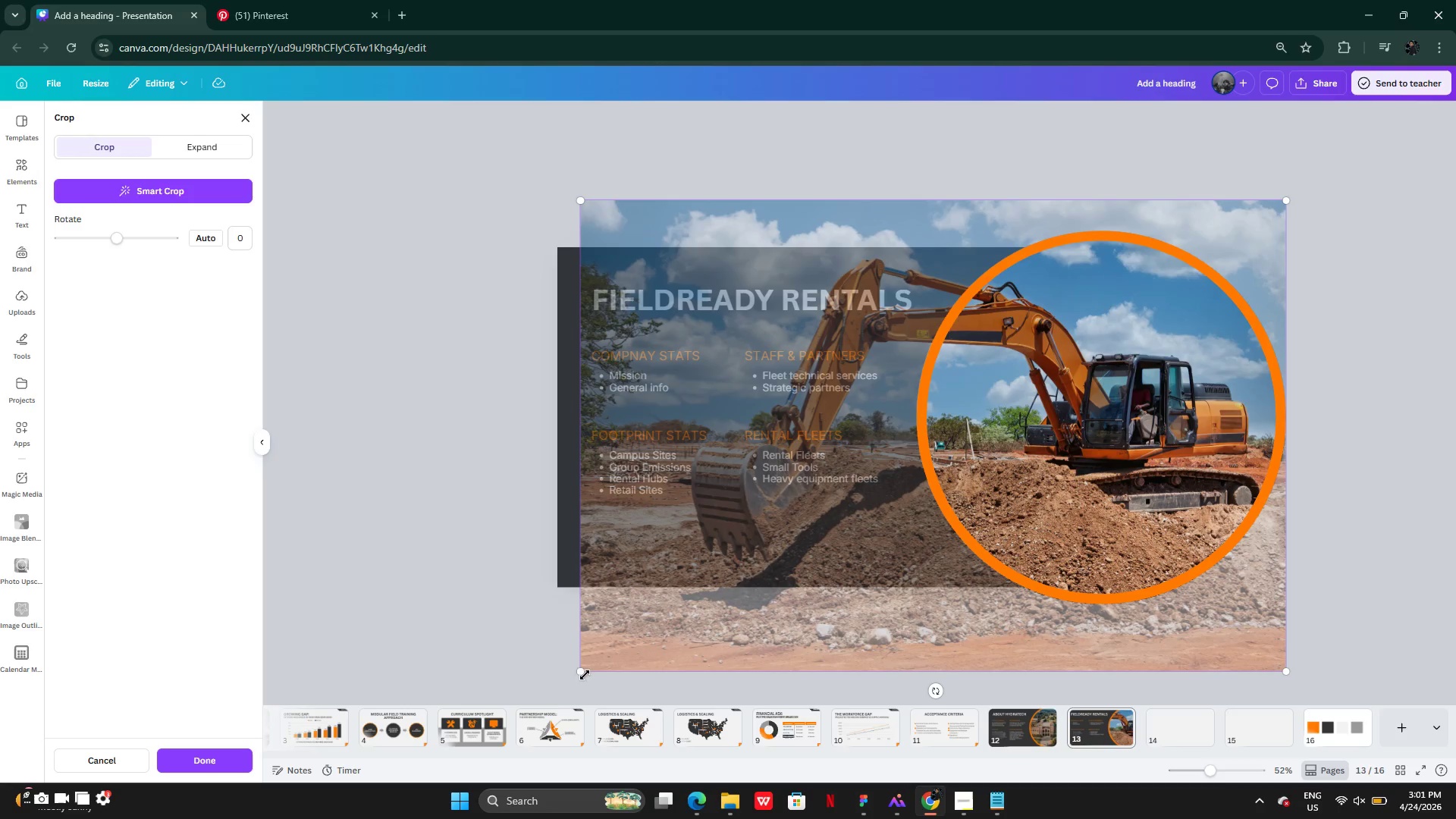 
left_click_drag(start_coordinate=[579, 676], to_coordinate=[367, 688])
 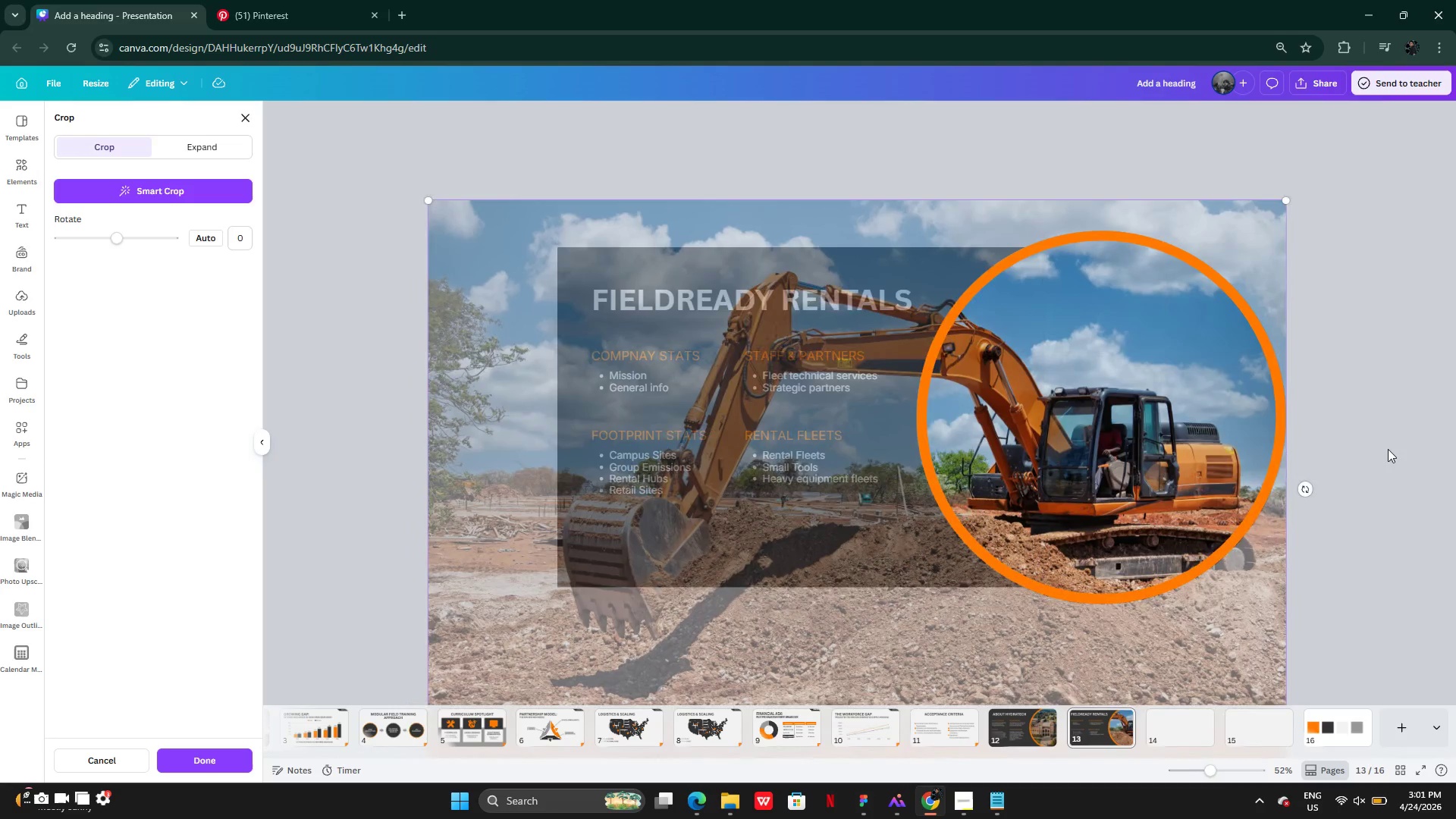 
left_click([1388, 447])
 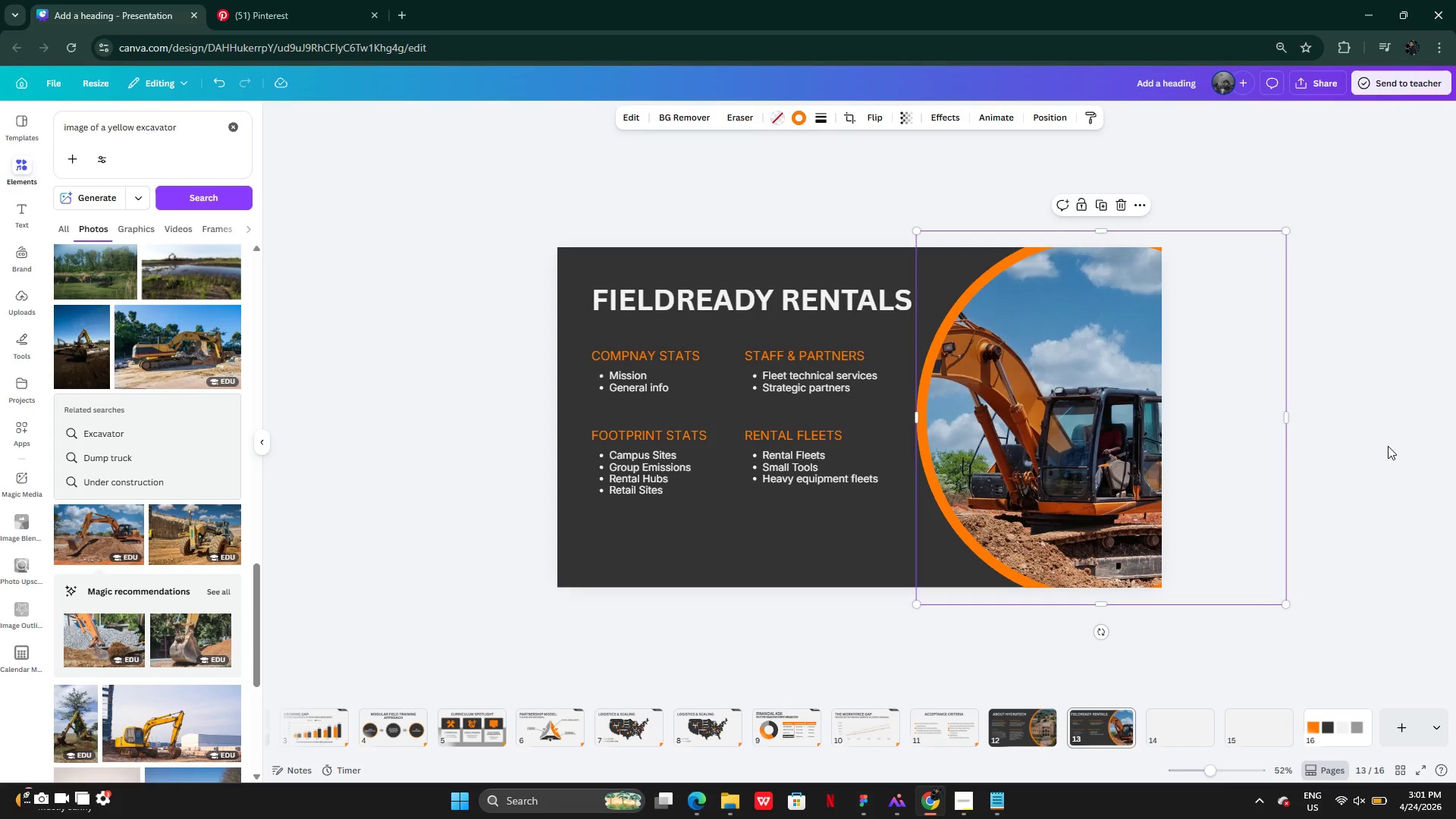 
left_click([1388, 446])
 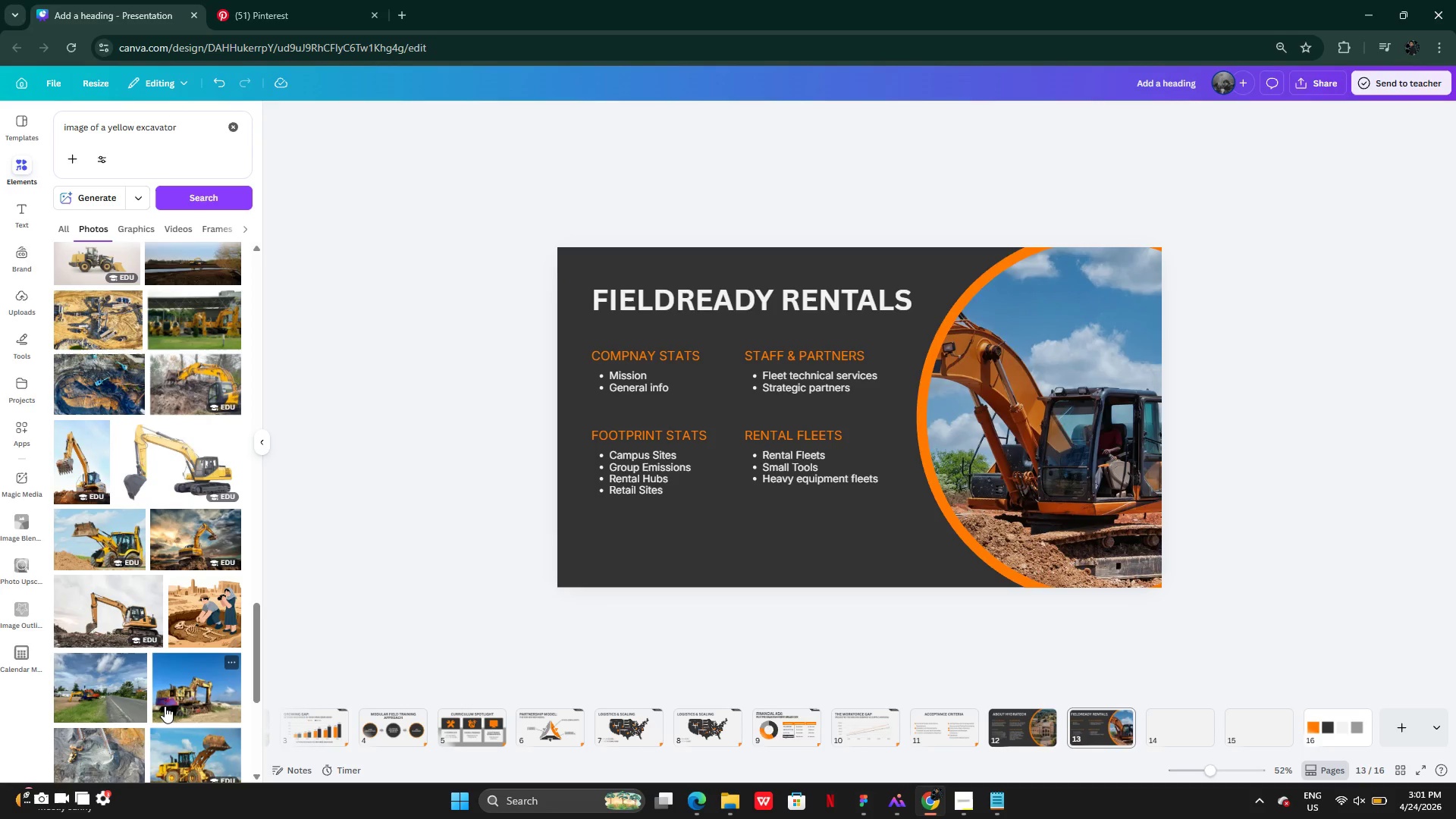 
wait(5.67)
 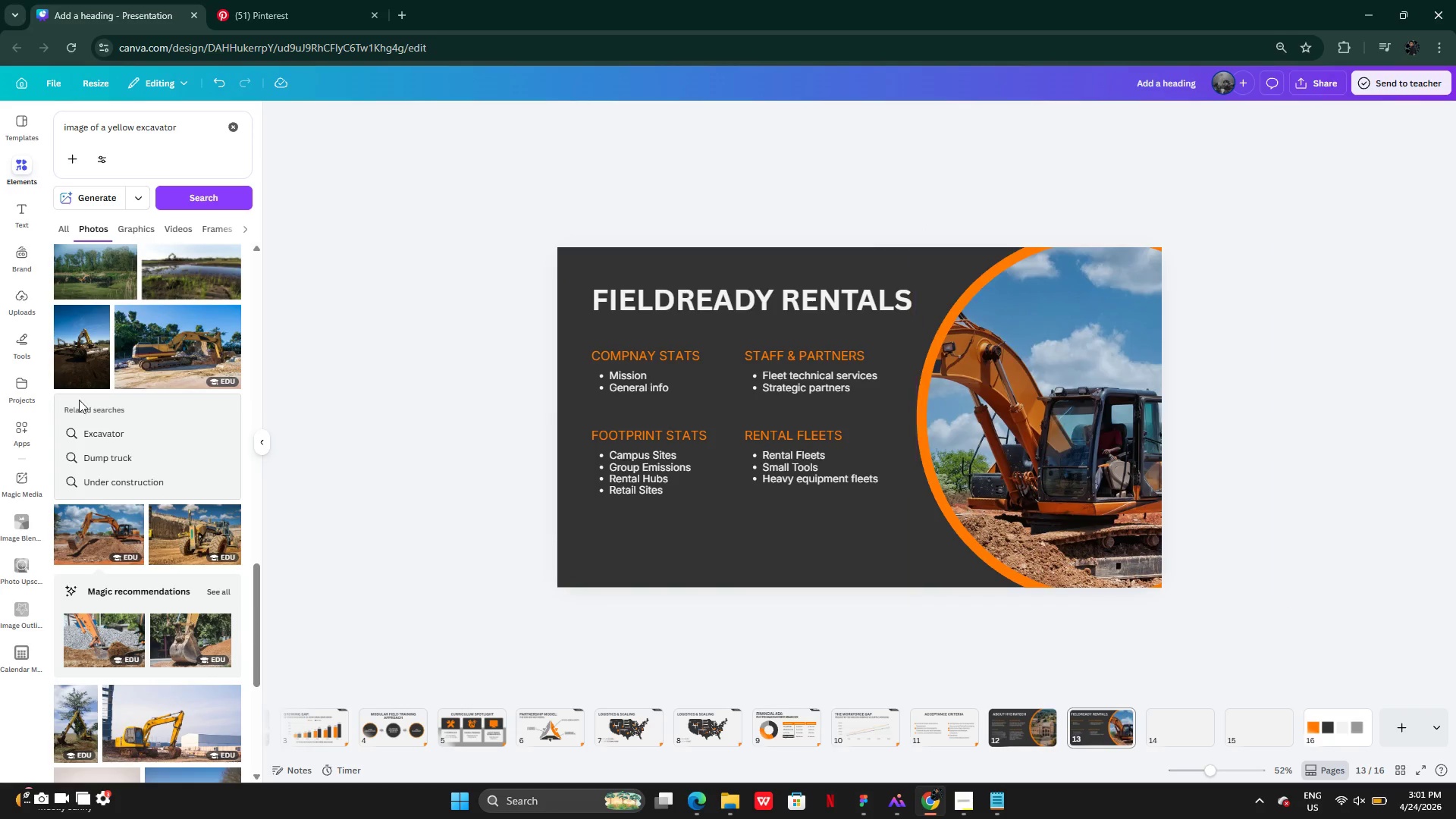 
left_click([959, 806])